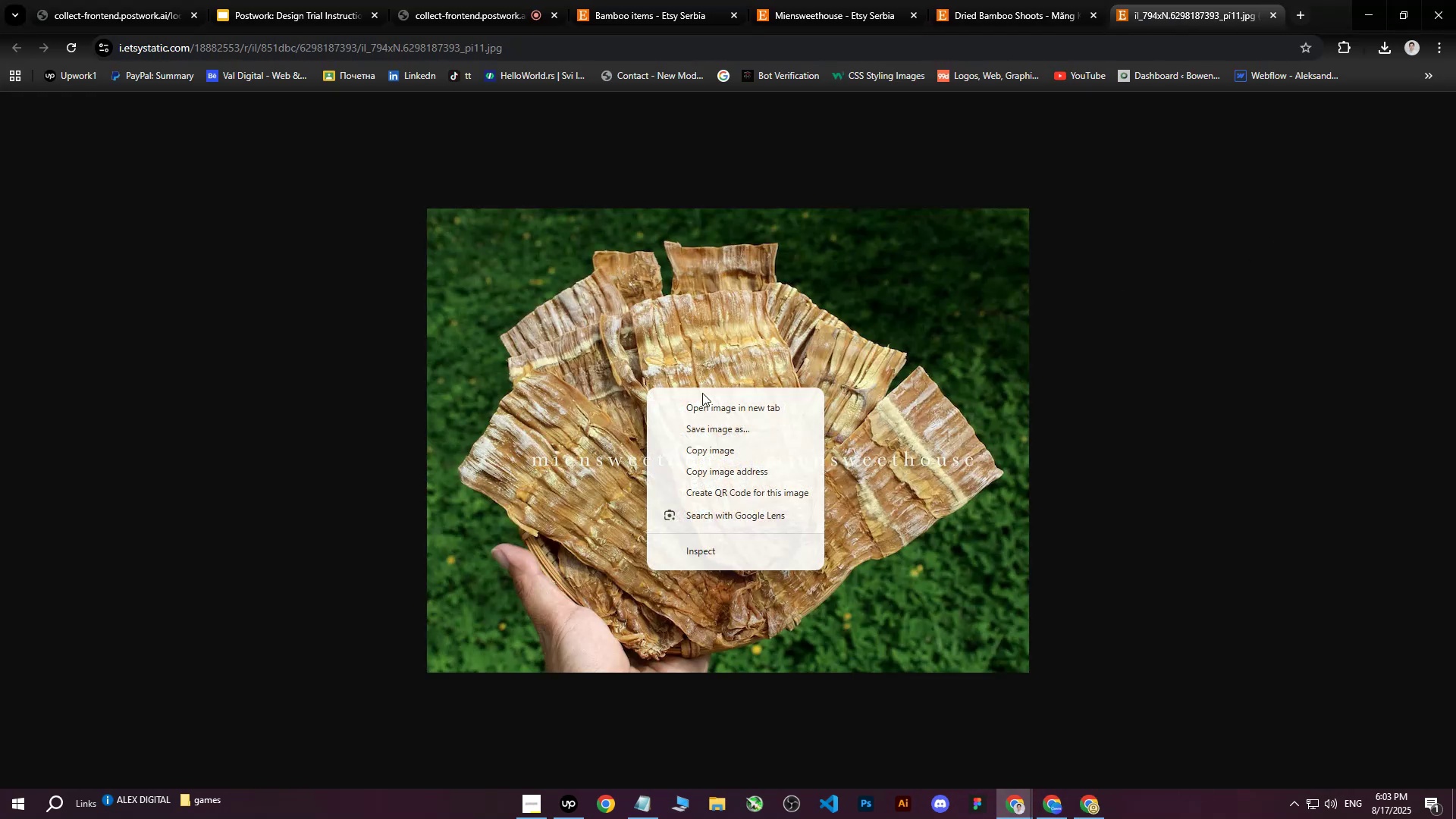 
left_click([724, 430])
 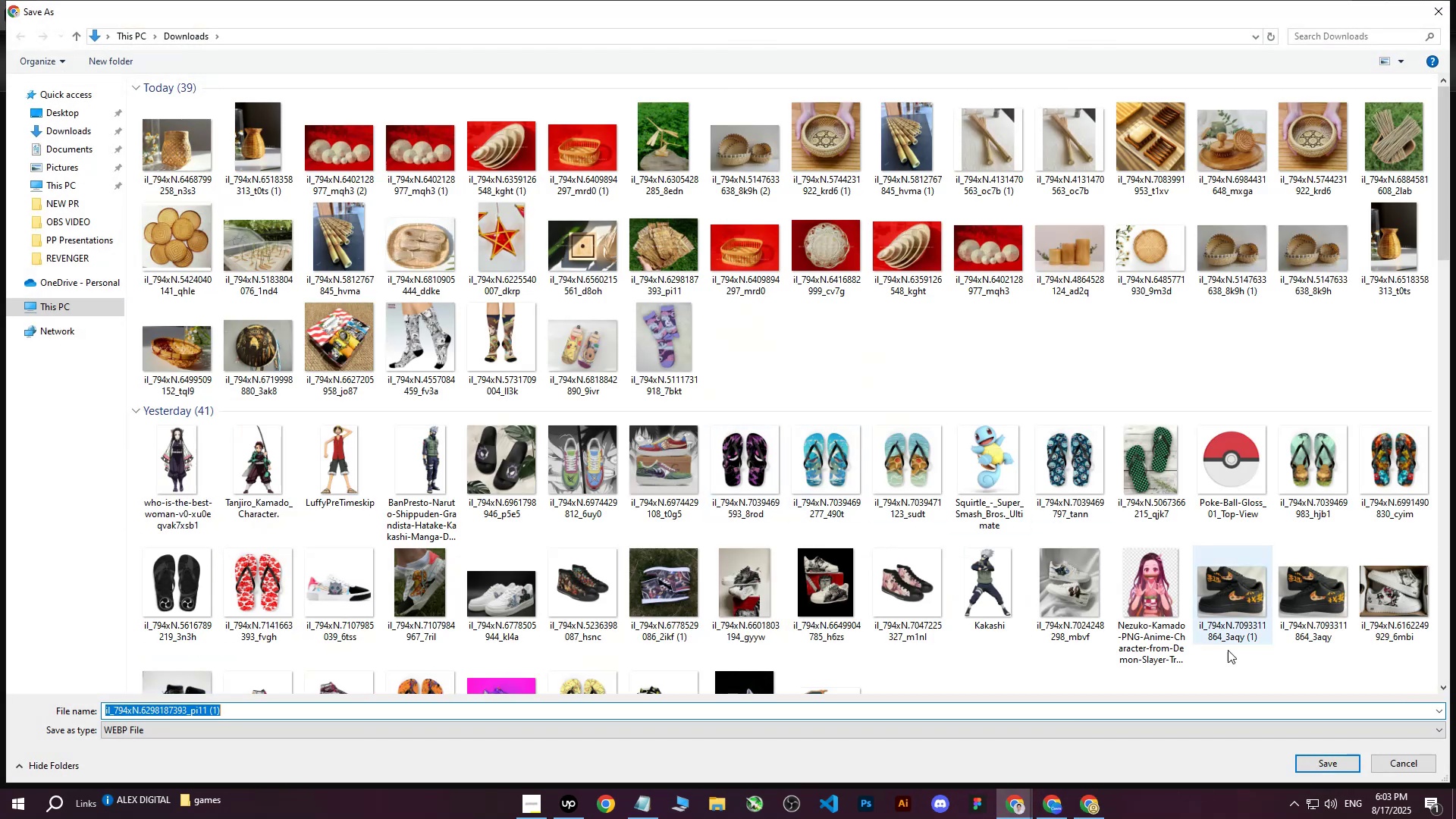 
left_click([1314, 764])
 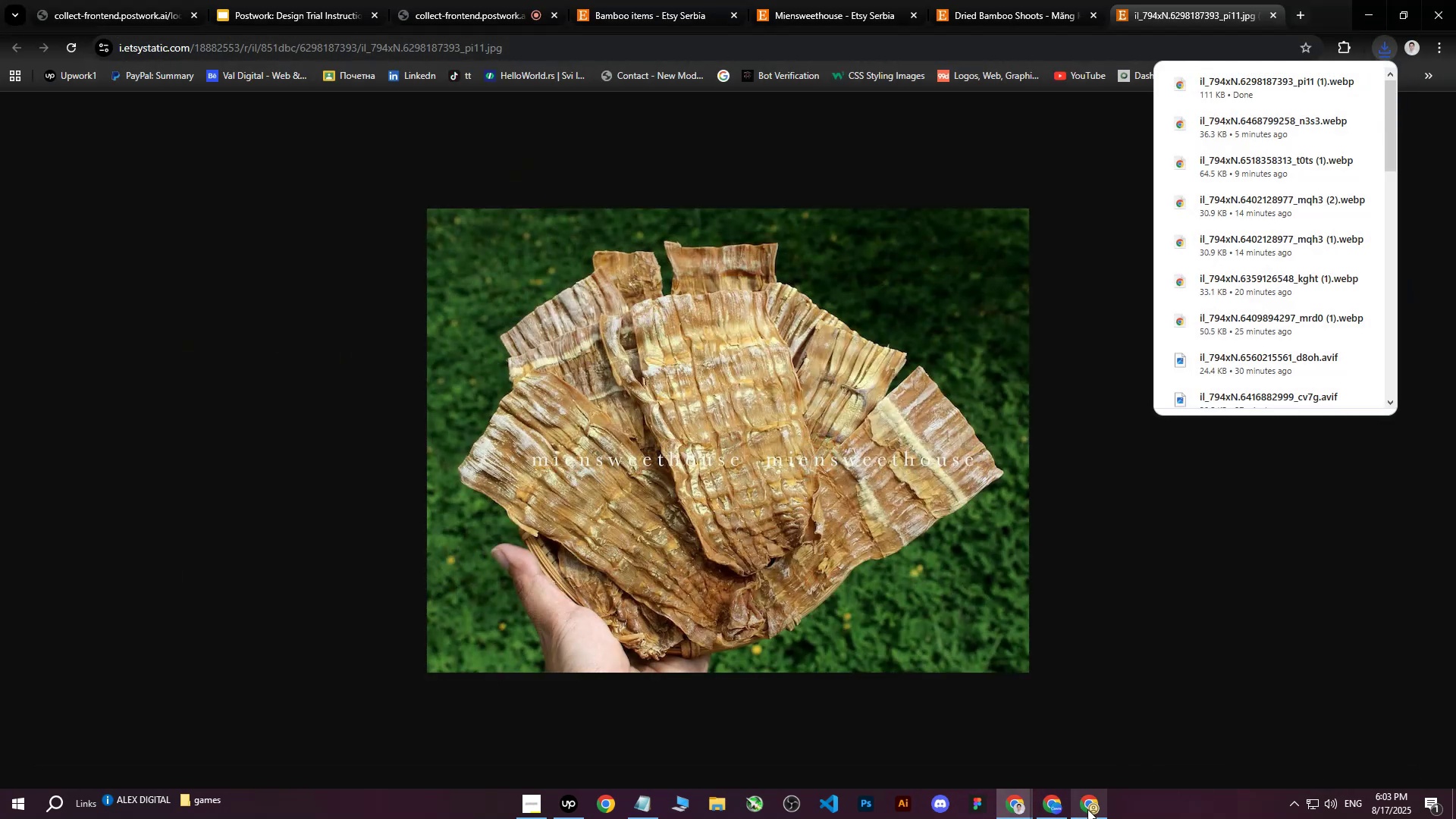 
double_click([1087, 809])
 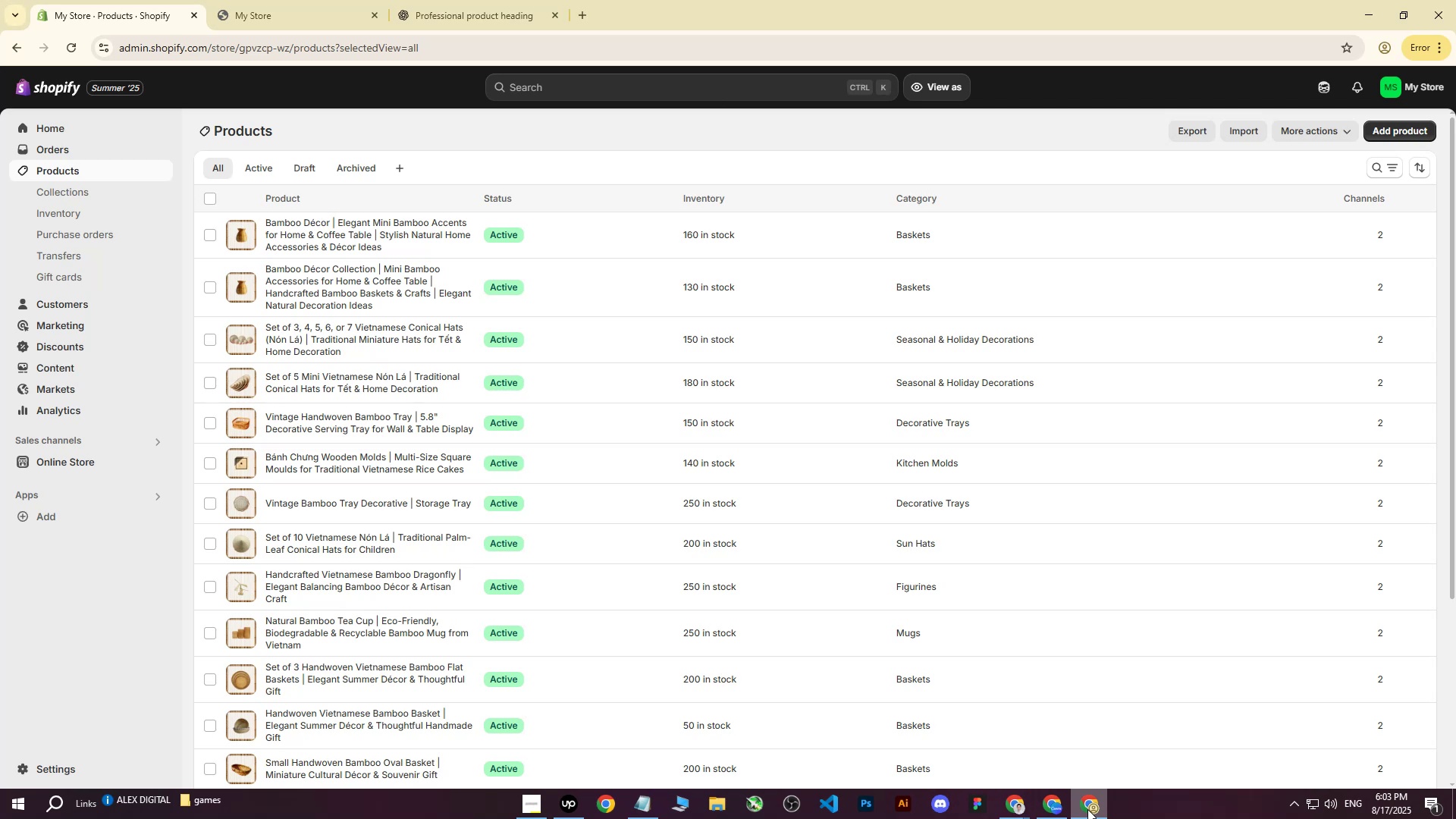 
triple_click([1087, 809])
 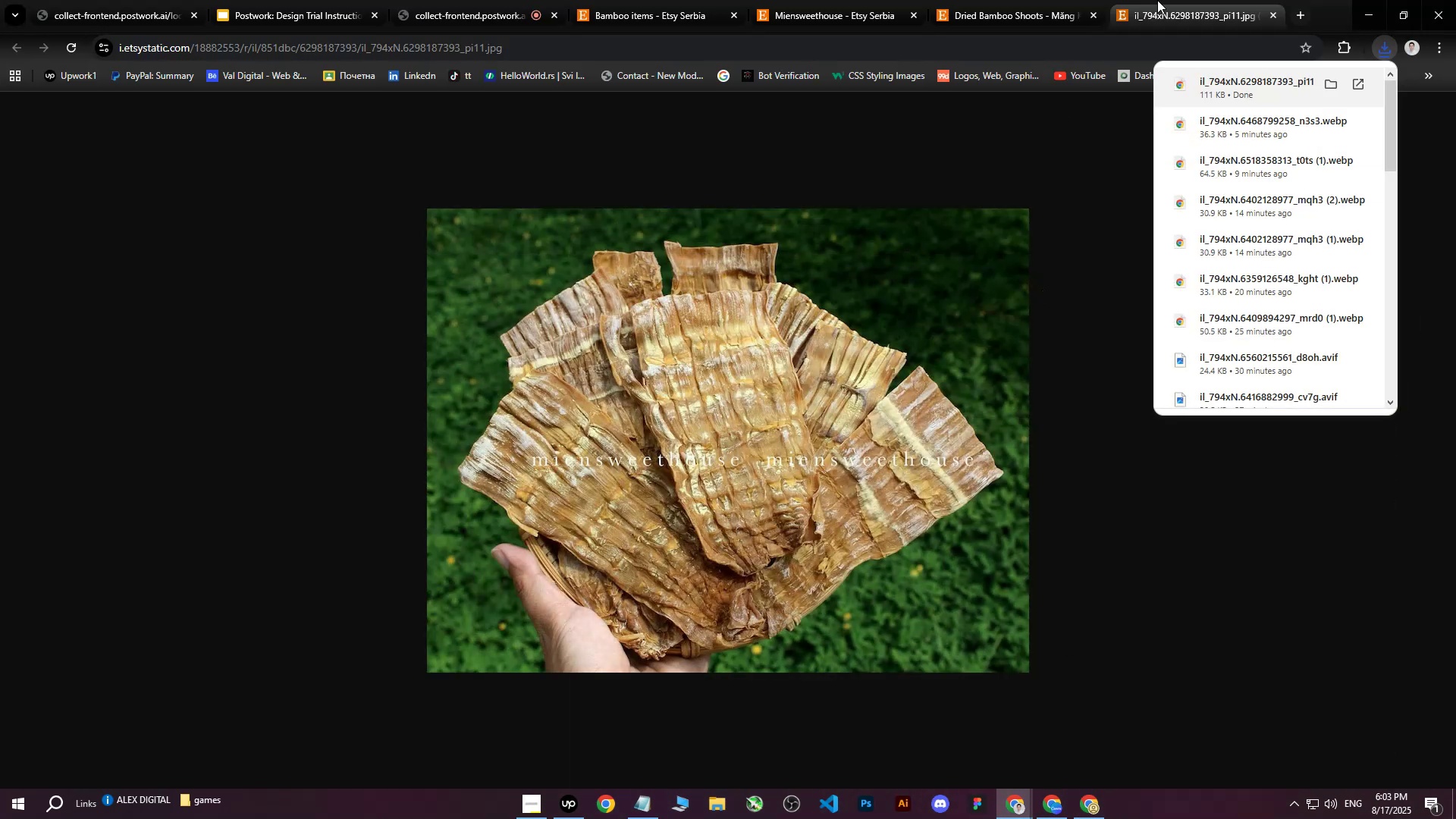 
left_click([1181, 0])
 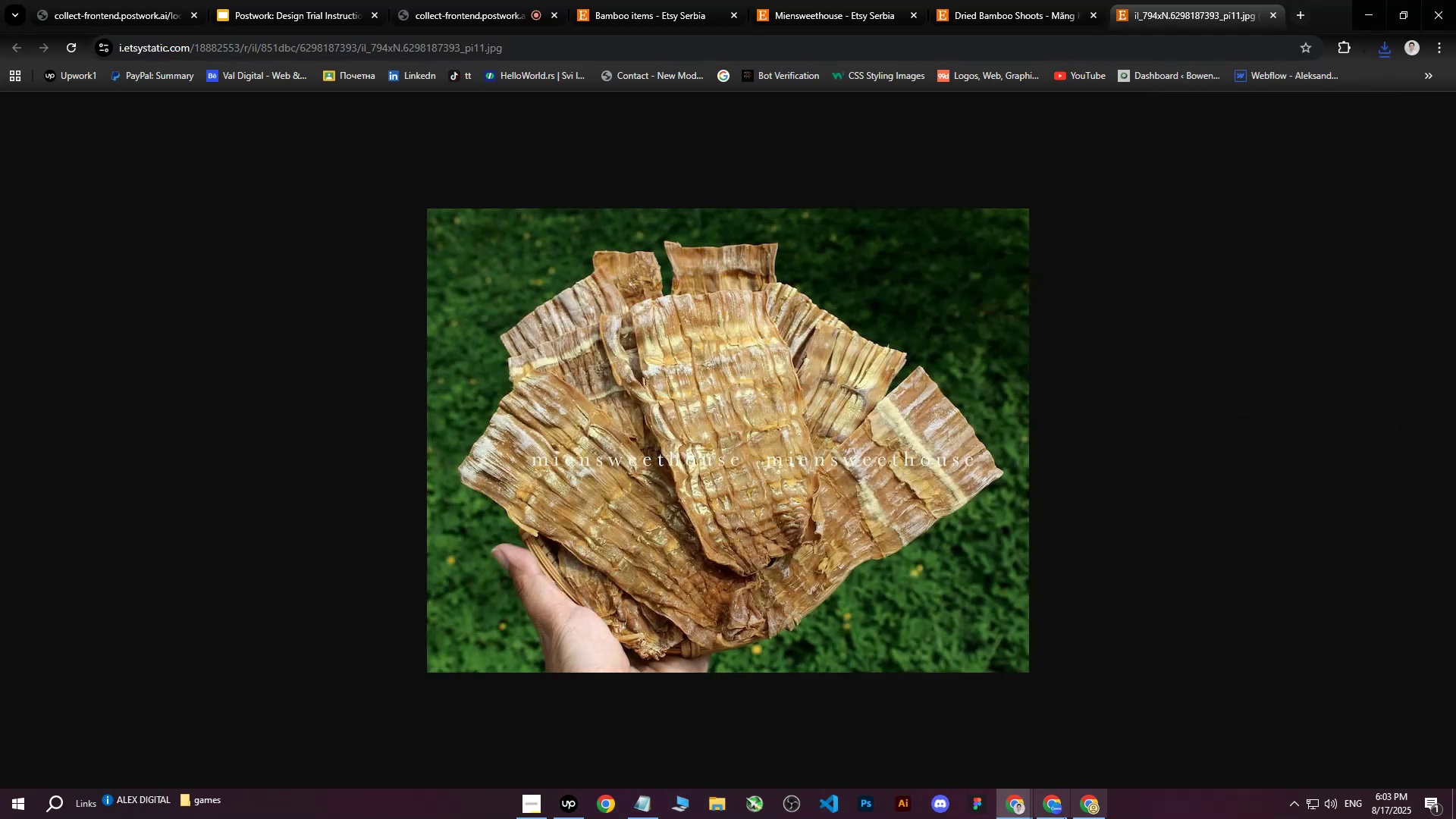 
left_click([1037, 818])
 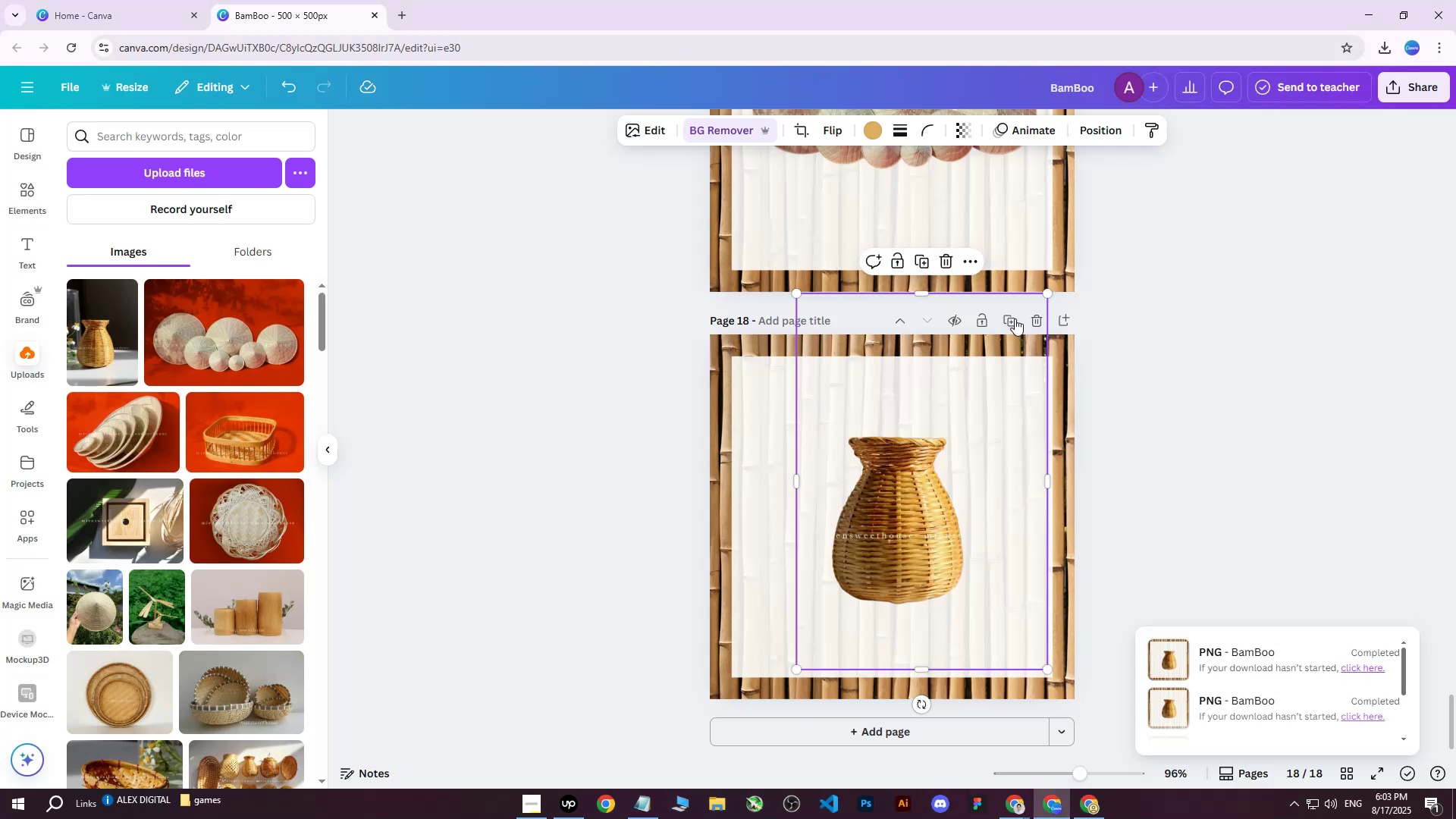 
left_click([1010, 320])
 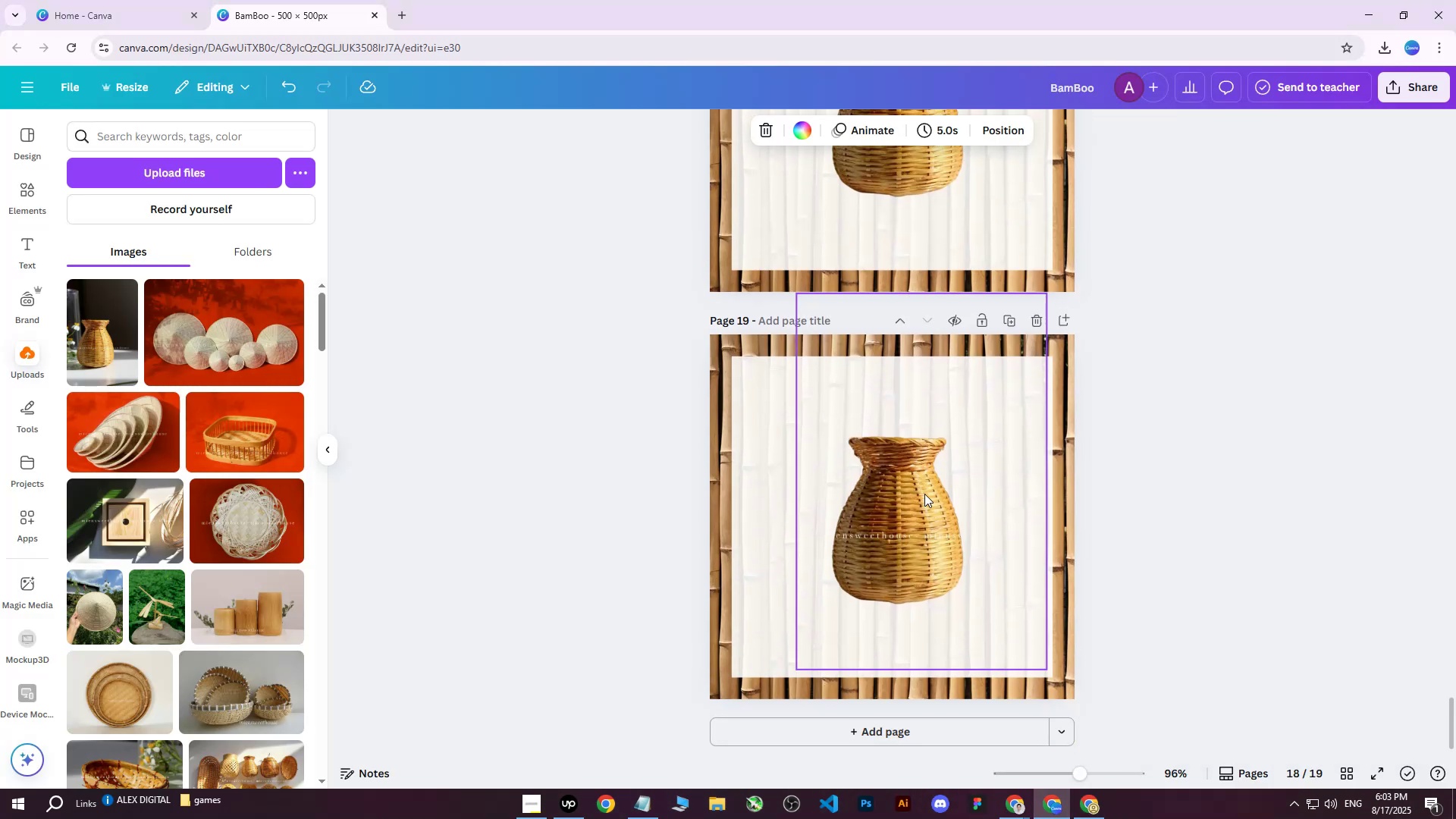 
left_click([891, 538])
 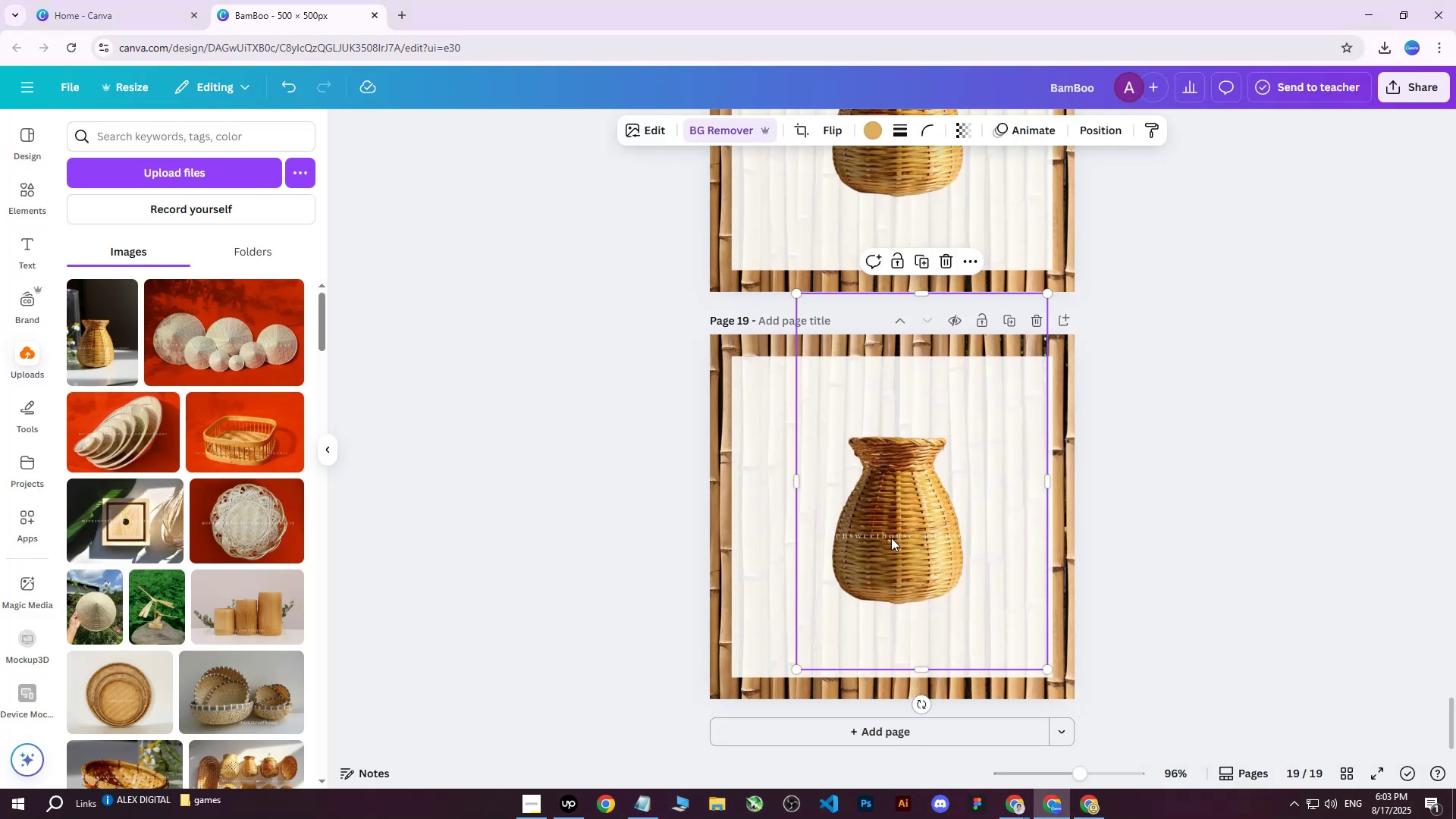 
key(Delete)
 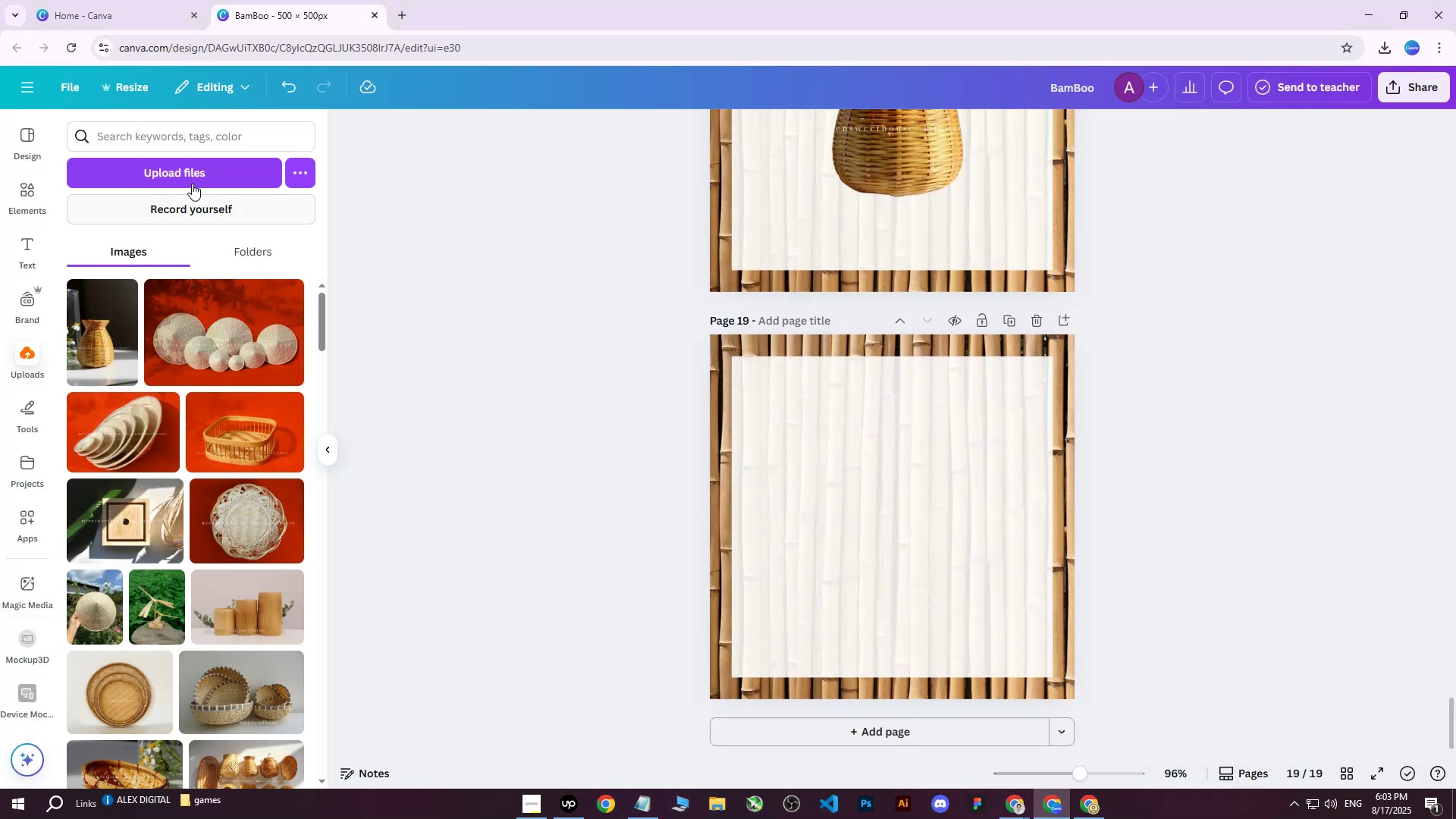 
left_click([191, 168])
 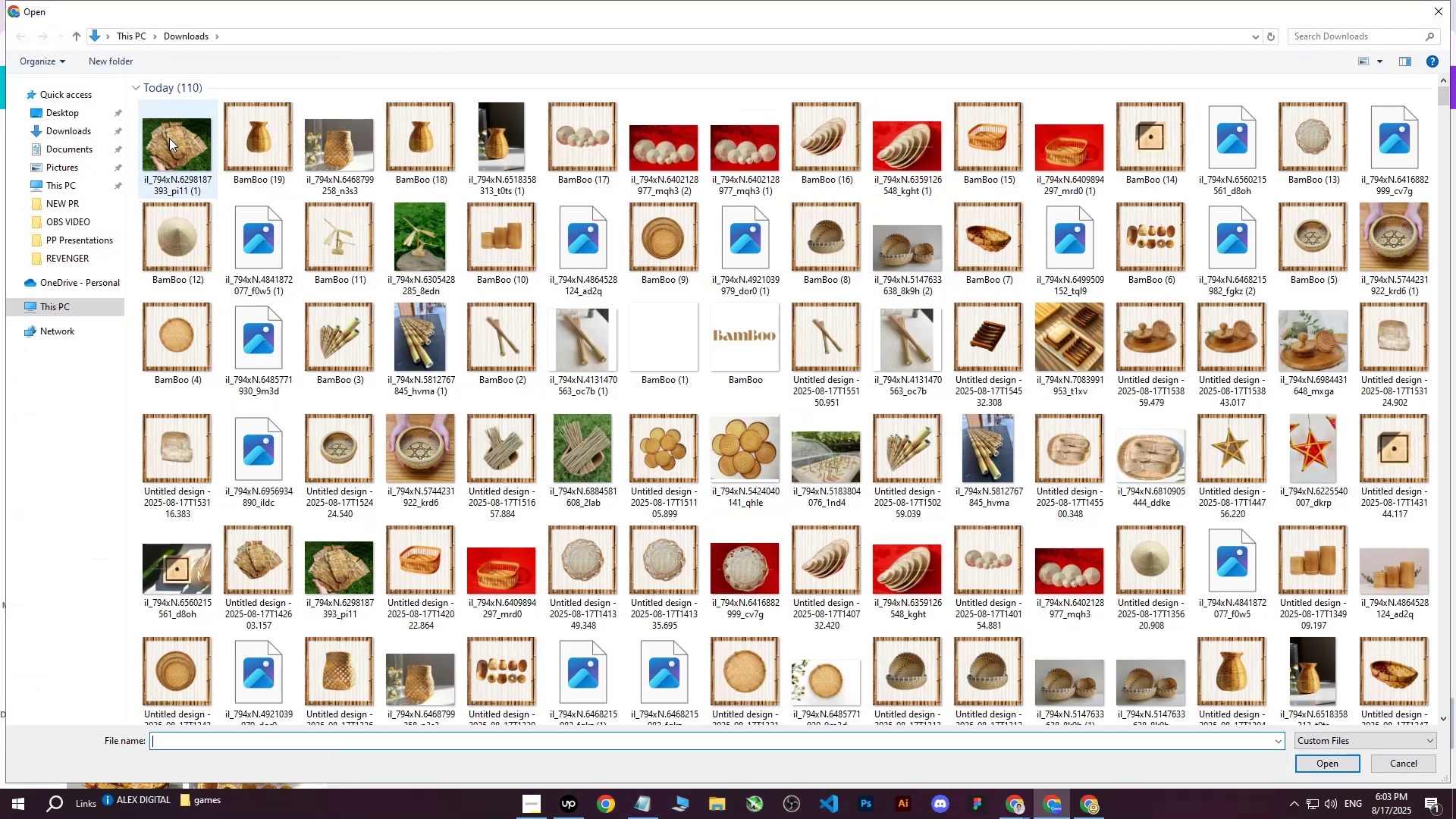 
left_click([174, 140])
 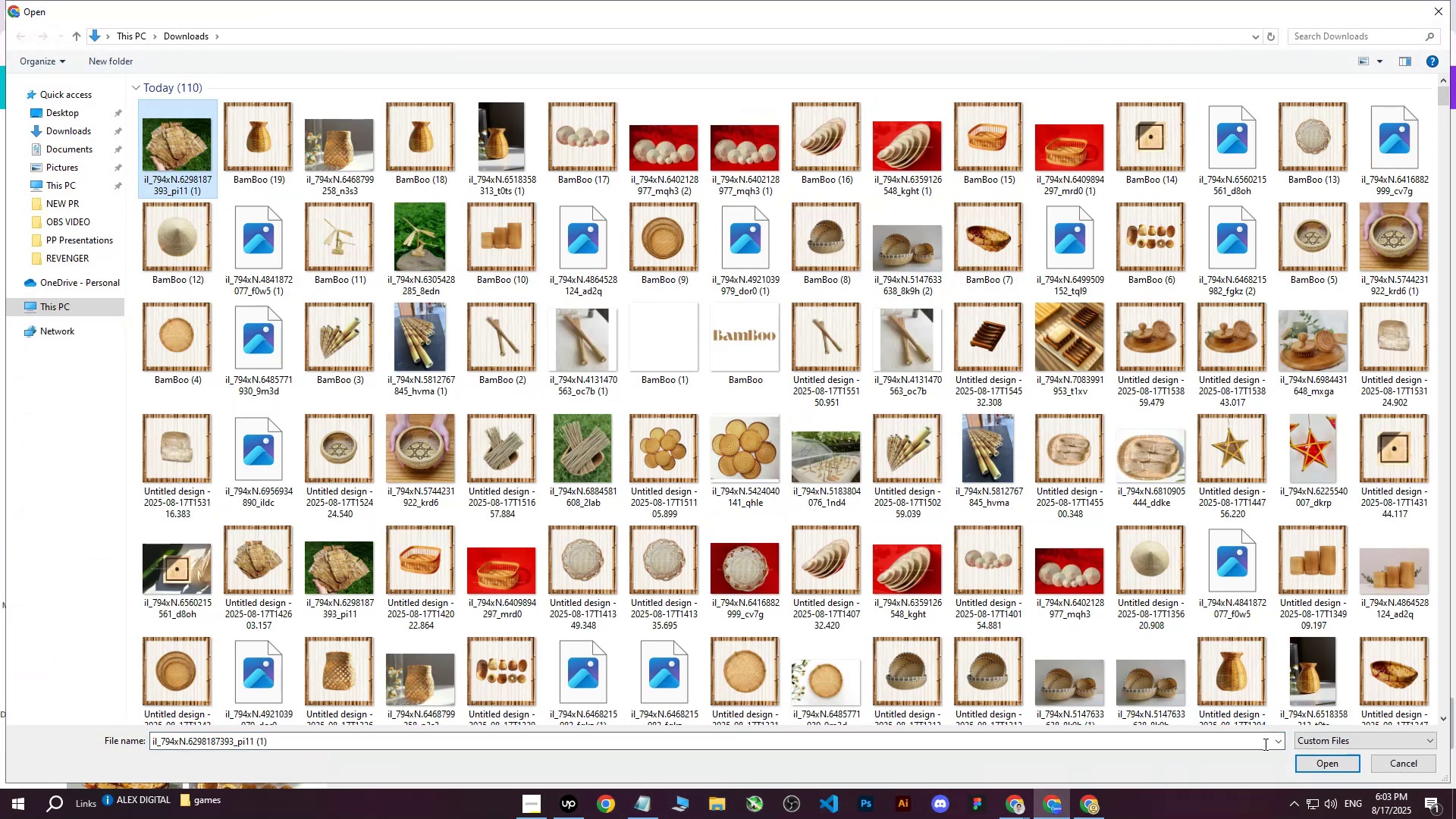 
left_click([1319, 754])
 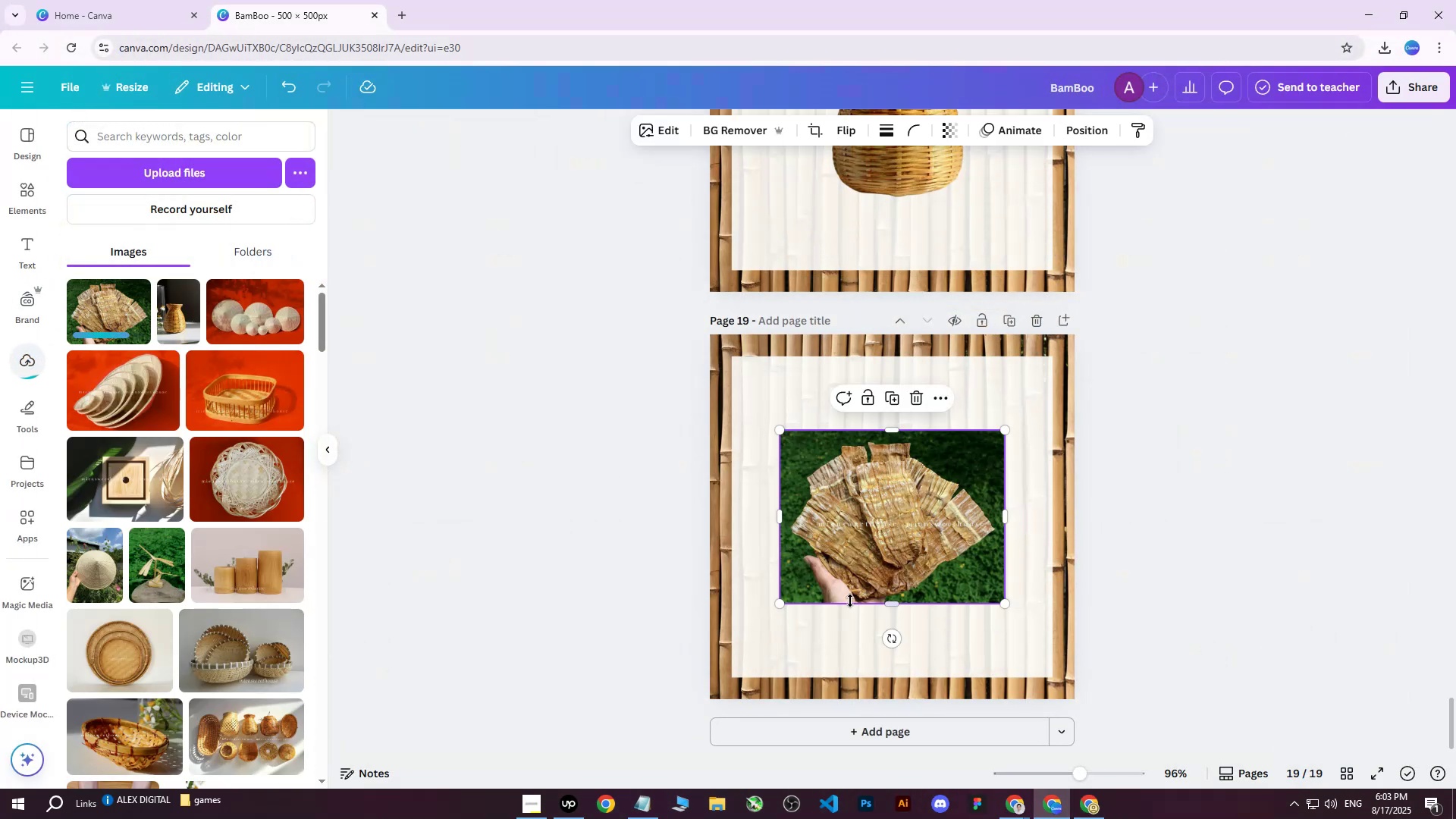 
left_click_drag(start_coordinate=[783, 601], to_coordinate=[712, 668])
 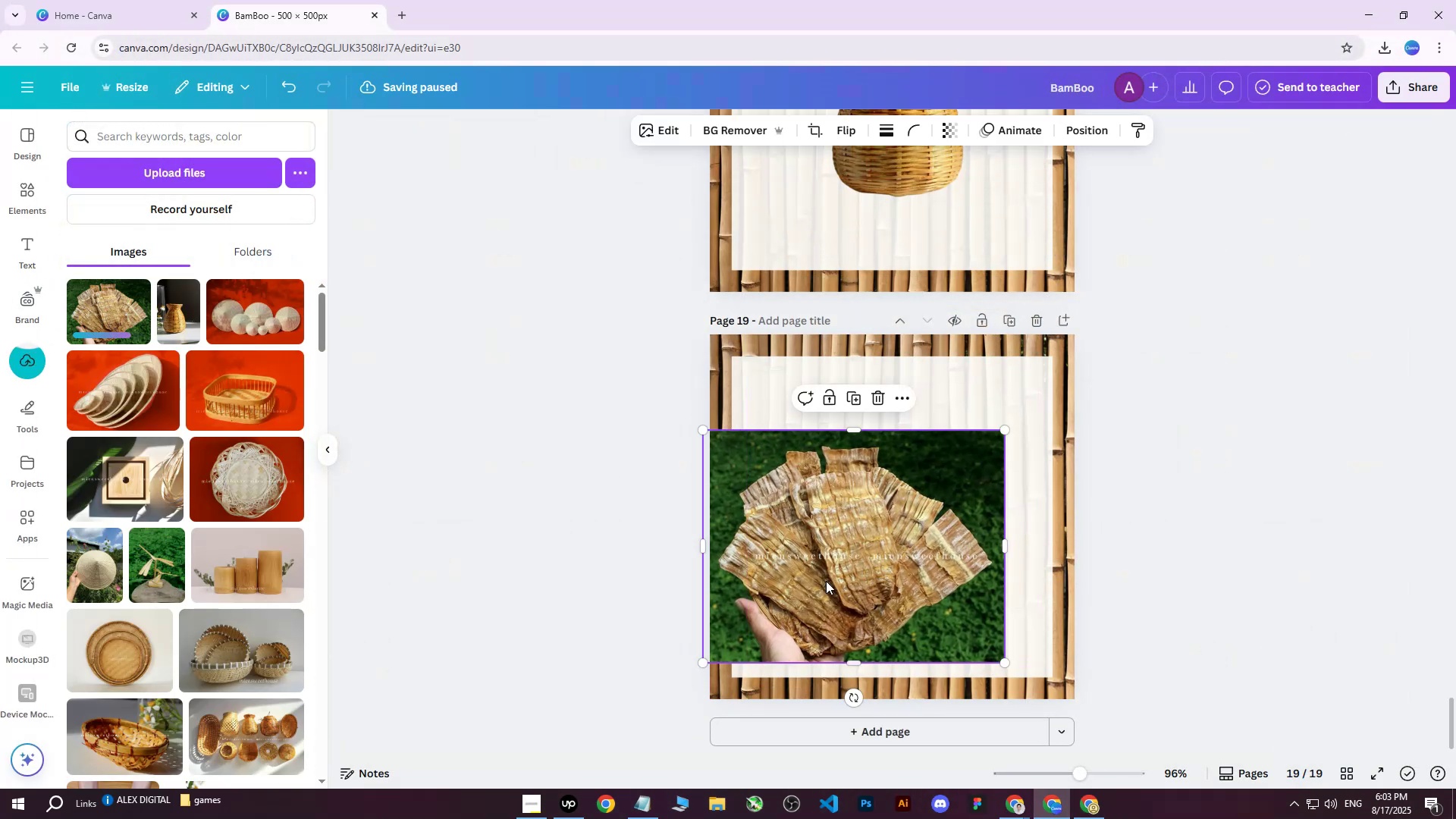 
left_click_drag(start_coordinate=[855, 565], to_coordinate=[892, 534])
 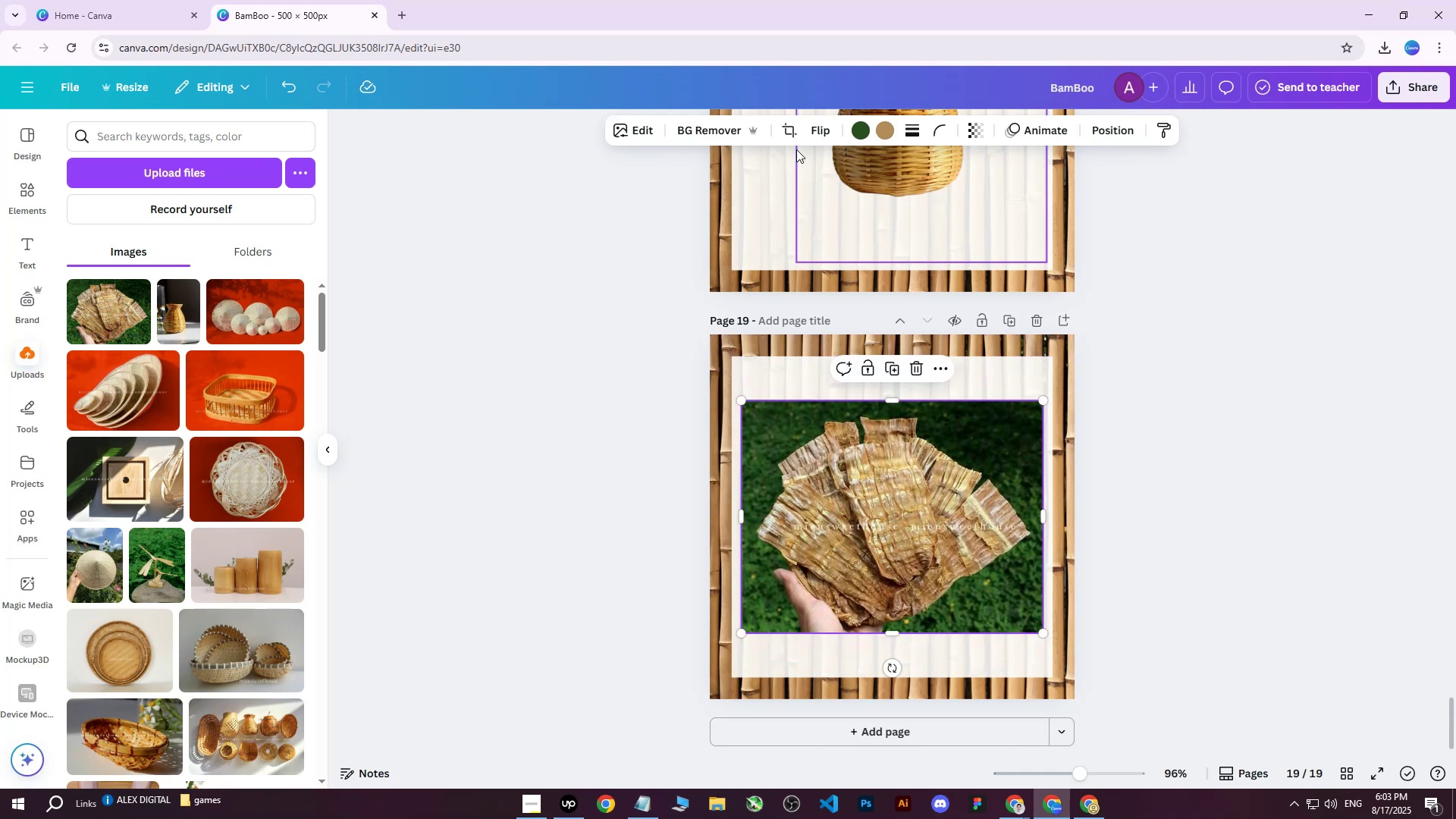 
left_click([702, 125])
 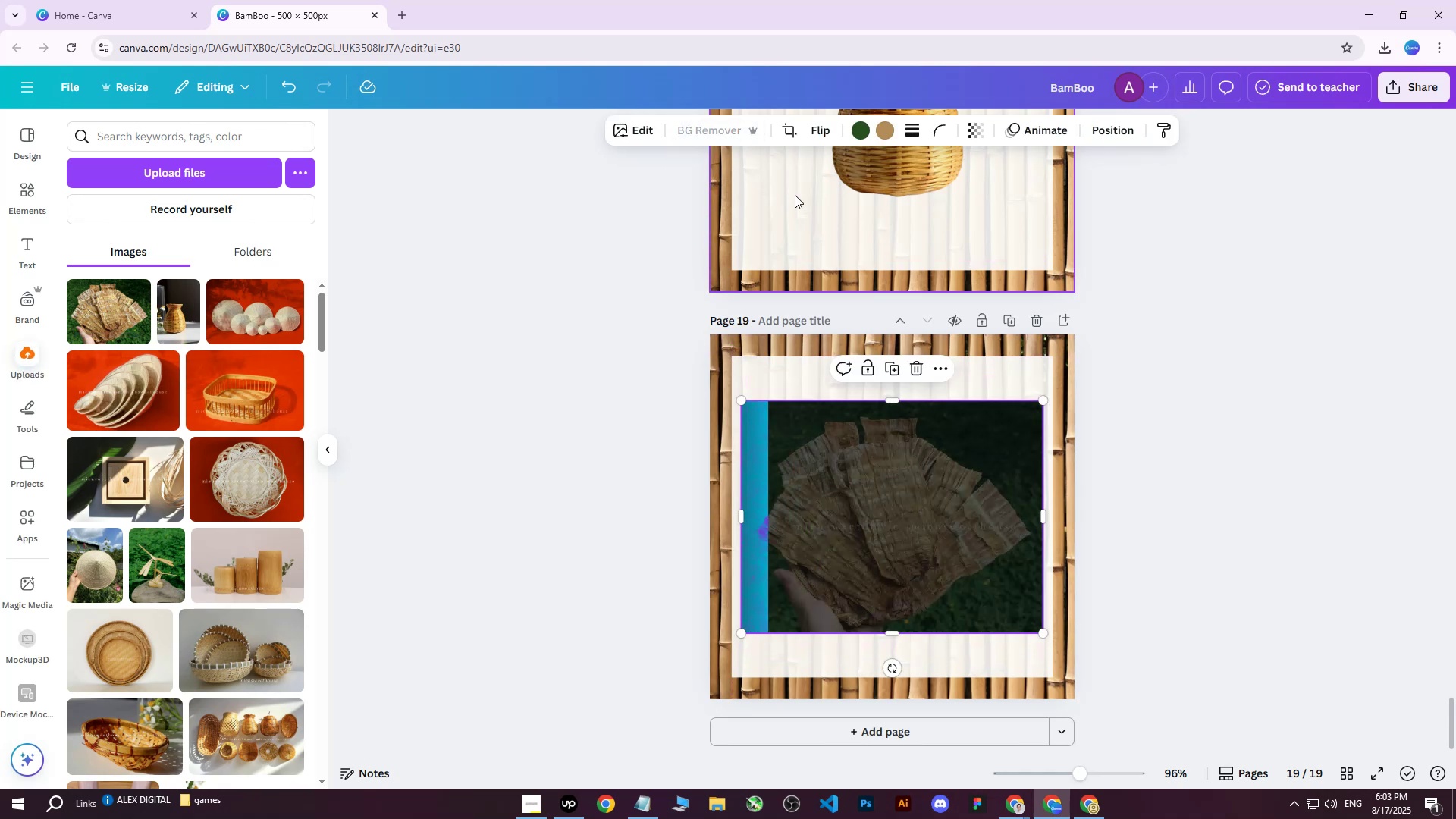 
mouse_move([971, 325])
 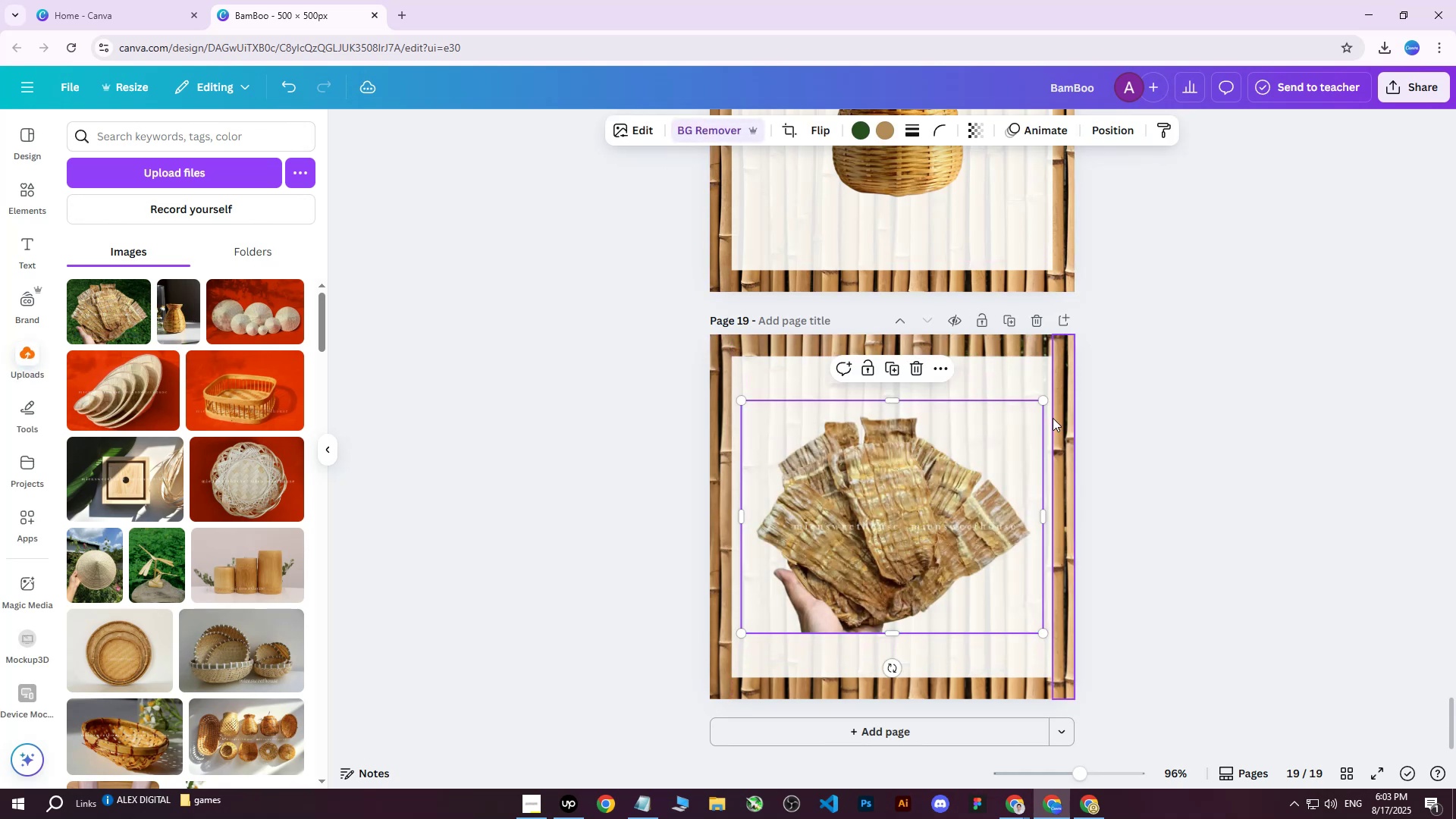 
left_click_drag(start_coordinate=[1040, 403], to_coordinate=[1048, 394])
 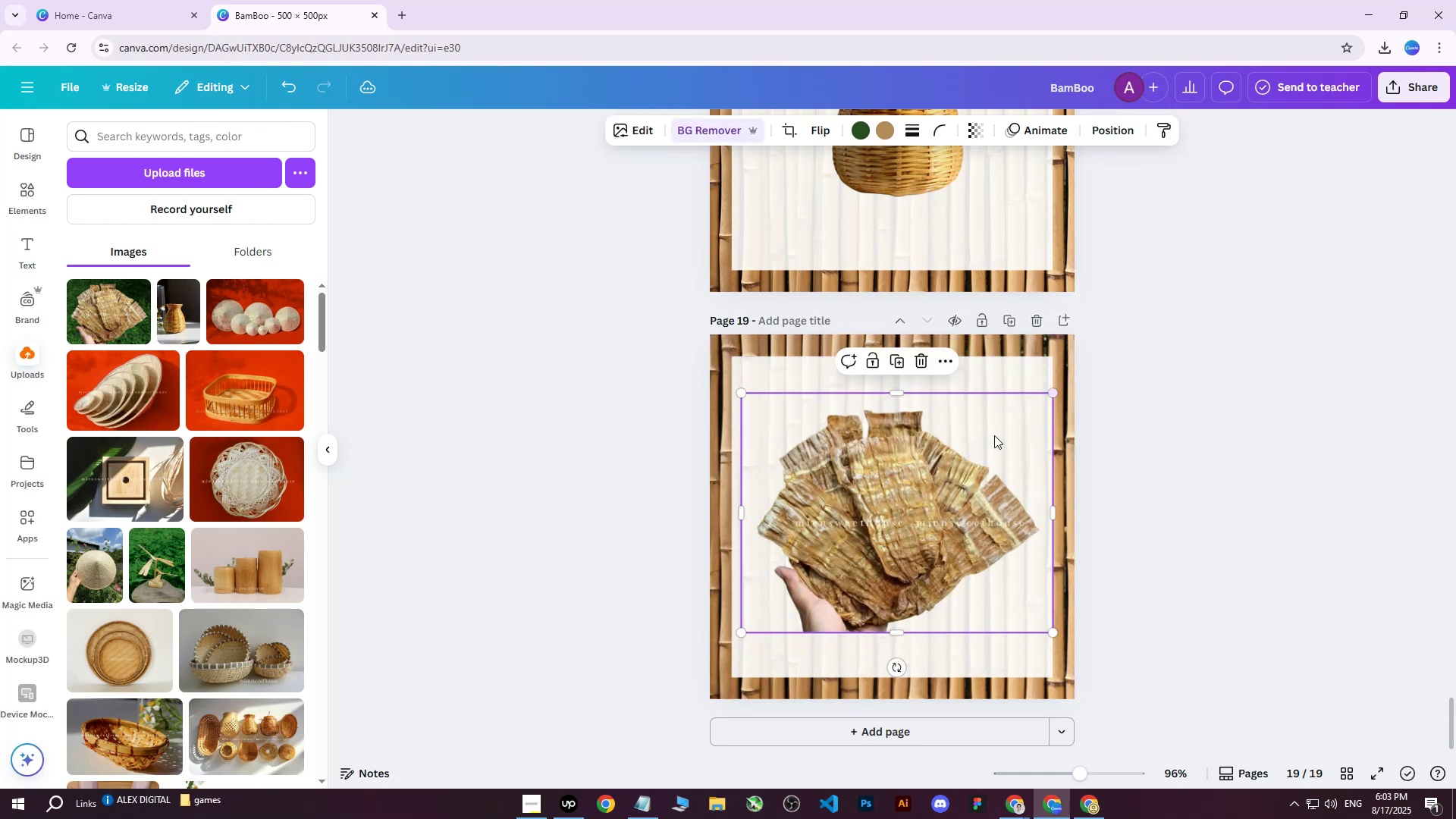 
left_click_drag(start_coordinate=[984, 442], to_coordinate=[977, 443])
 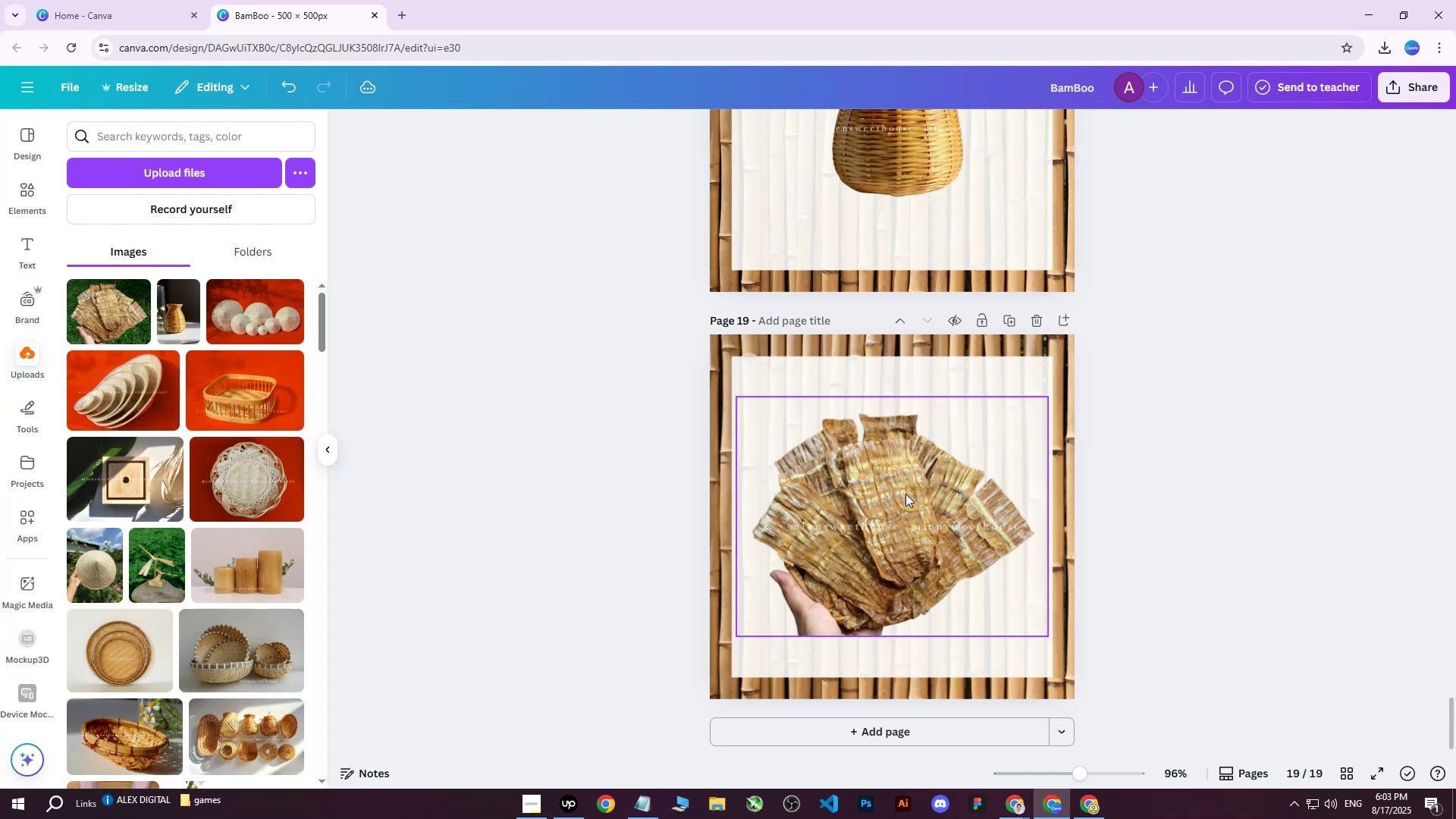 
double_click([881, 481])
 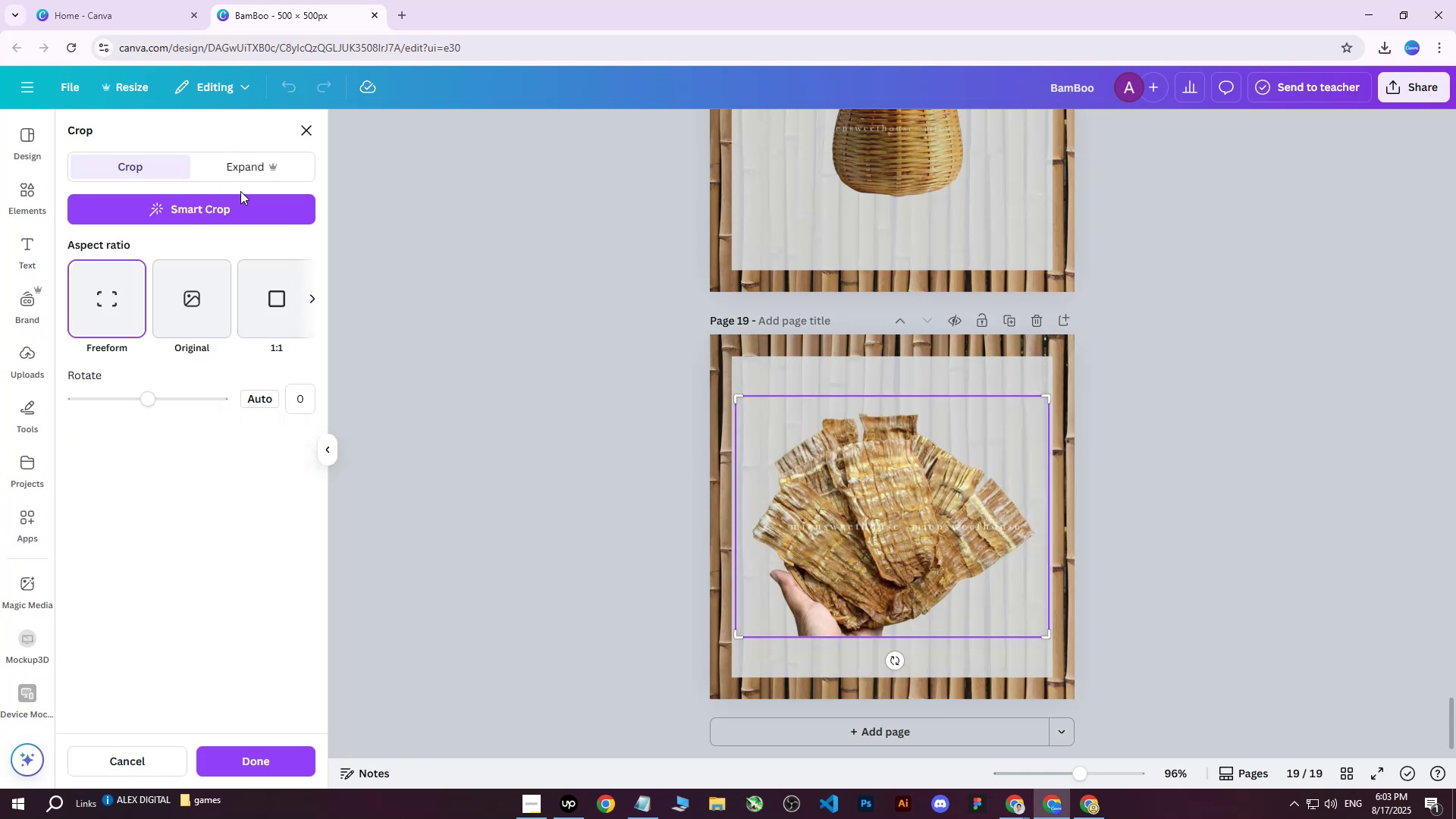 
left_click([1195, 445])
 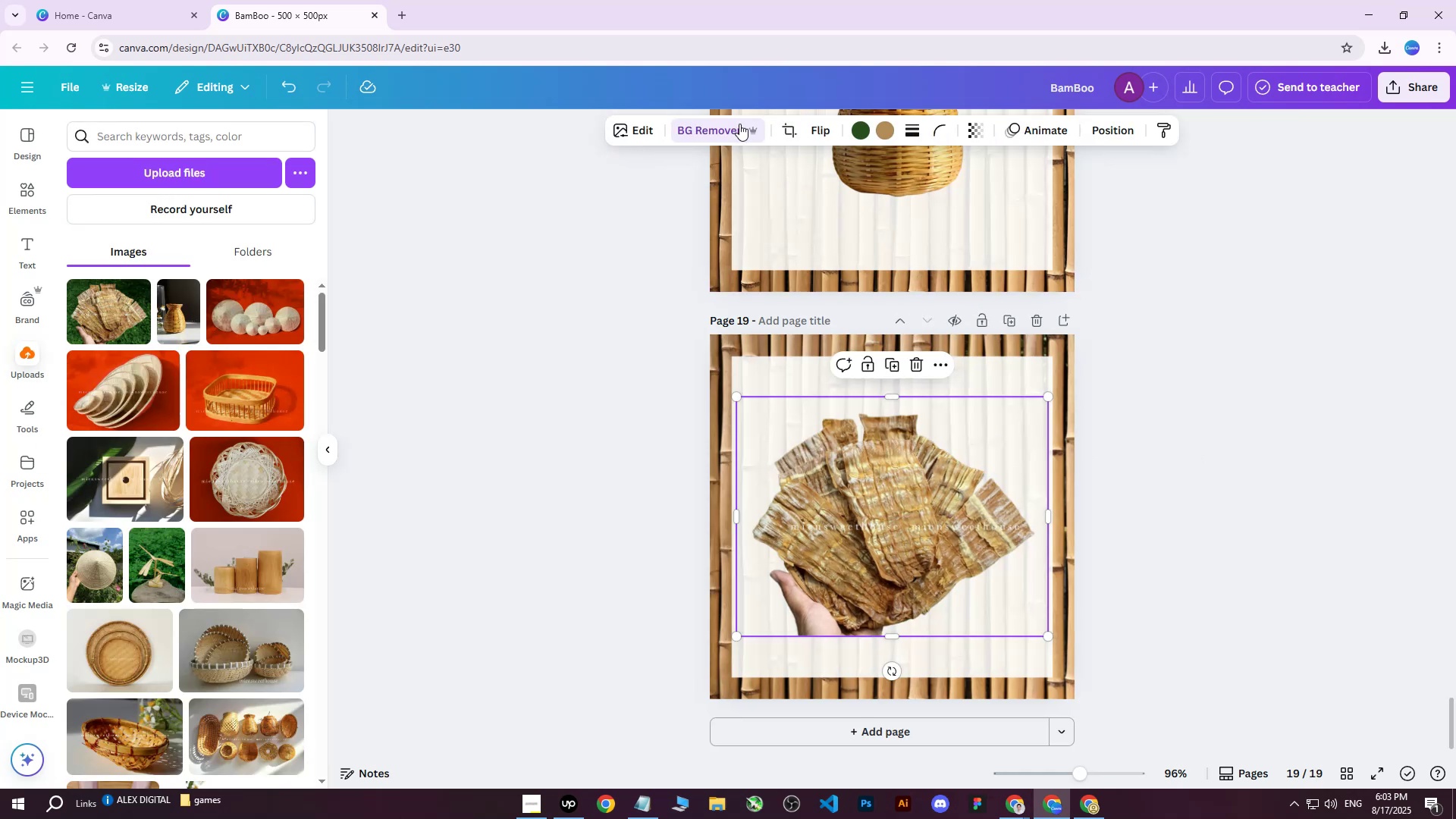 
left_click([720, 135])
 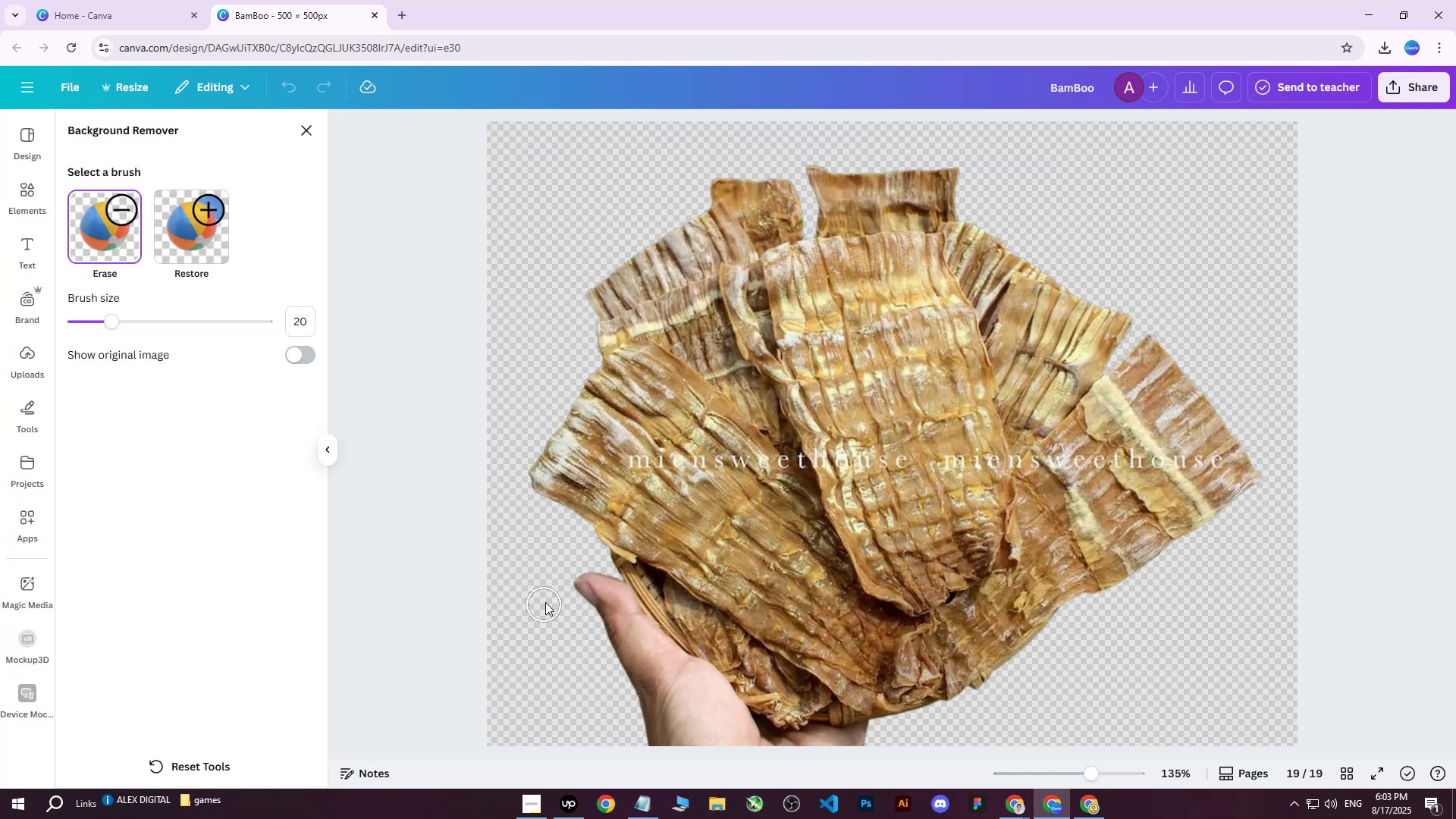 
left_click_drag(start_coordinate=[560, 546], to_coordinate=[592, 581])
 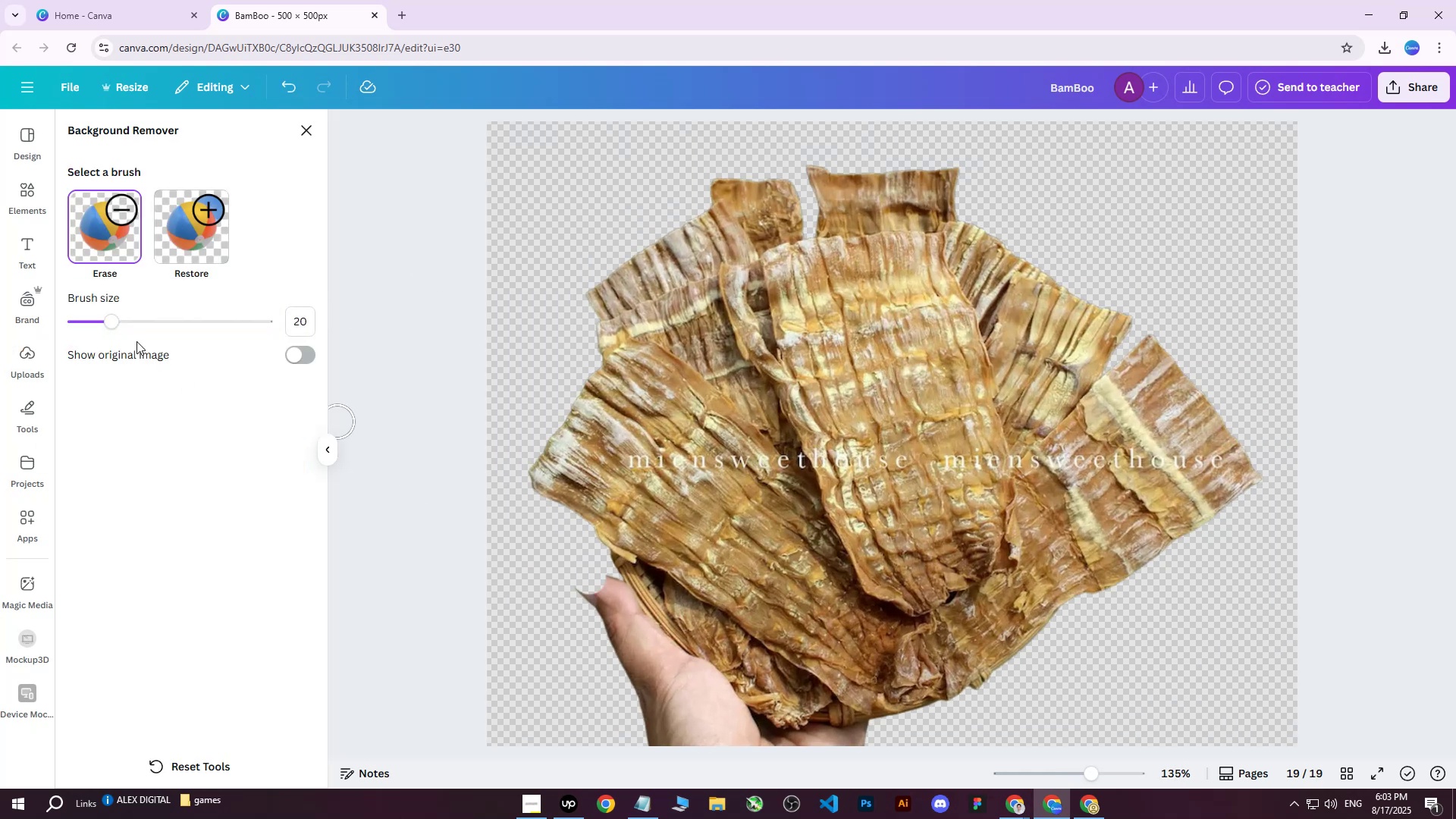 
left_click_drag(start_coordinate=[113, 325], to_coordinate=[105, 324])
 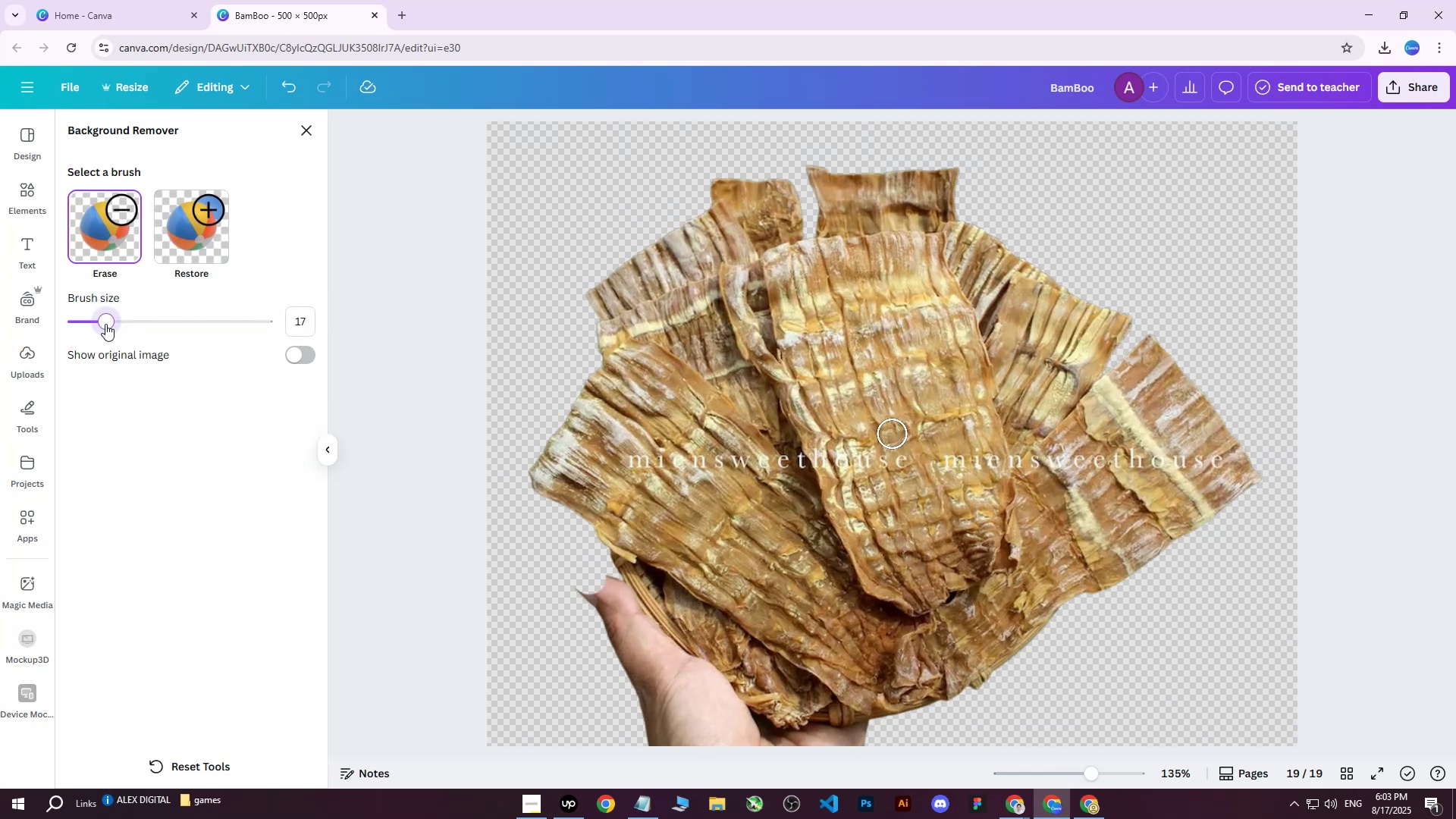 
left_click_drag(start_coordinate=[105, 324], to_coordinate=[110, 325])
 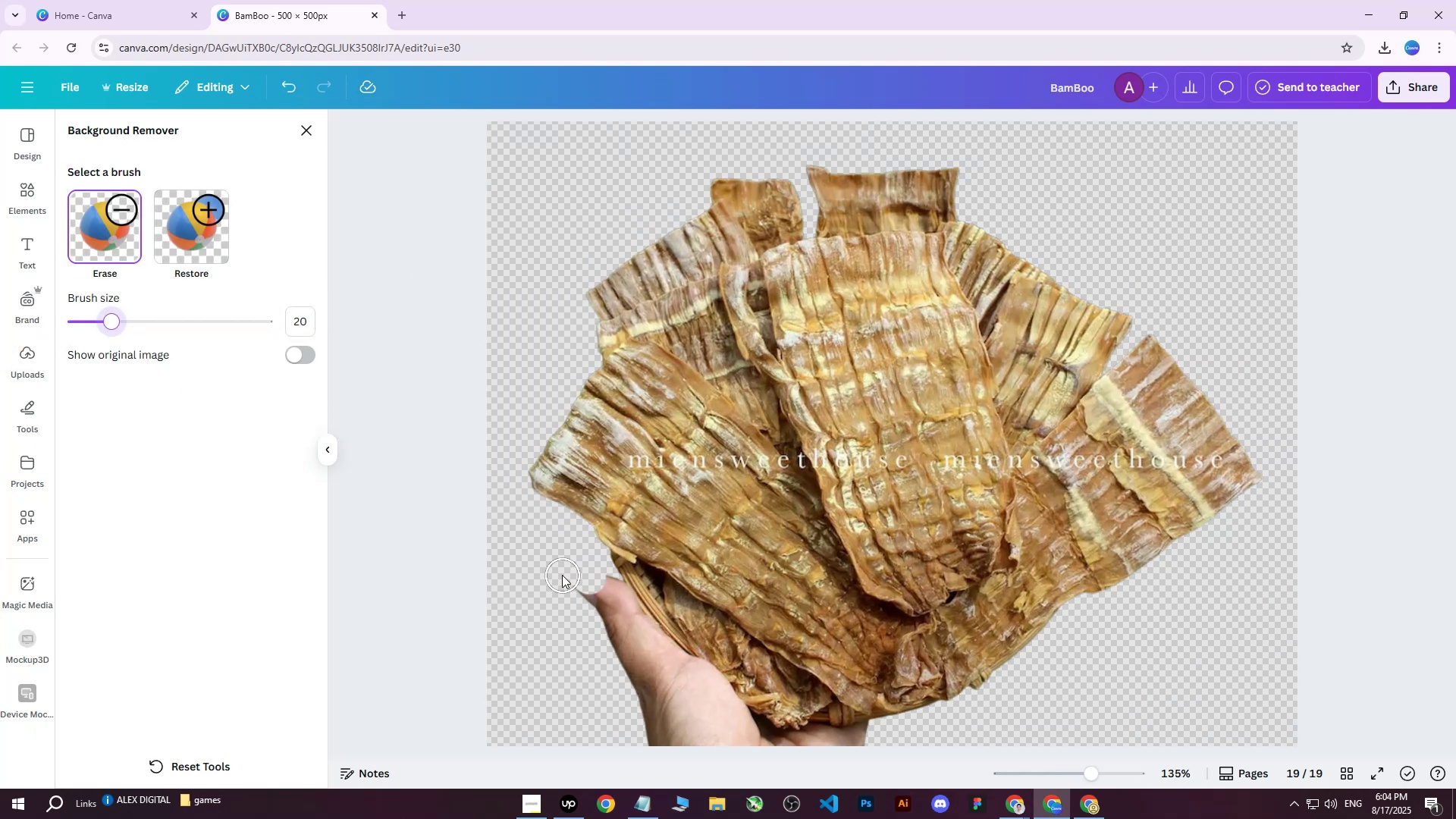 
left_click_drag(start_coordinate=[563, 551], to_coordinate=[604, 589])
 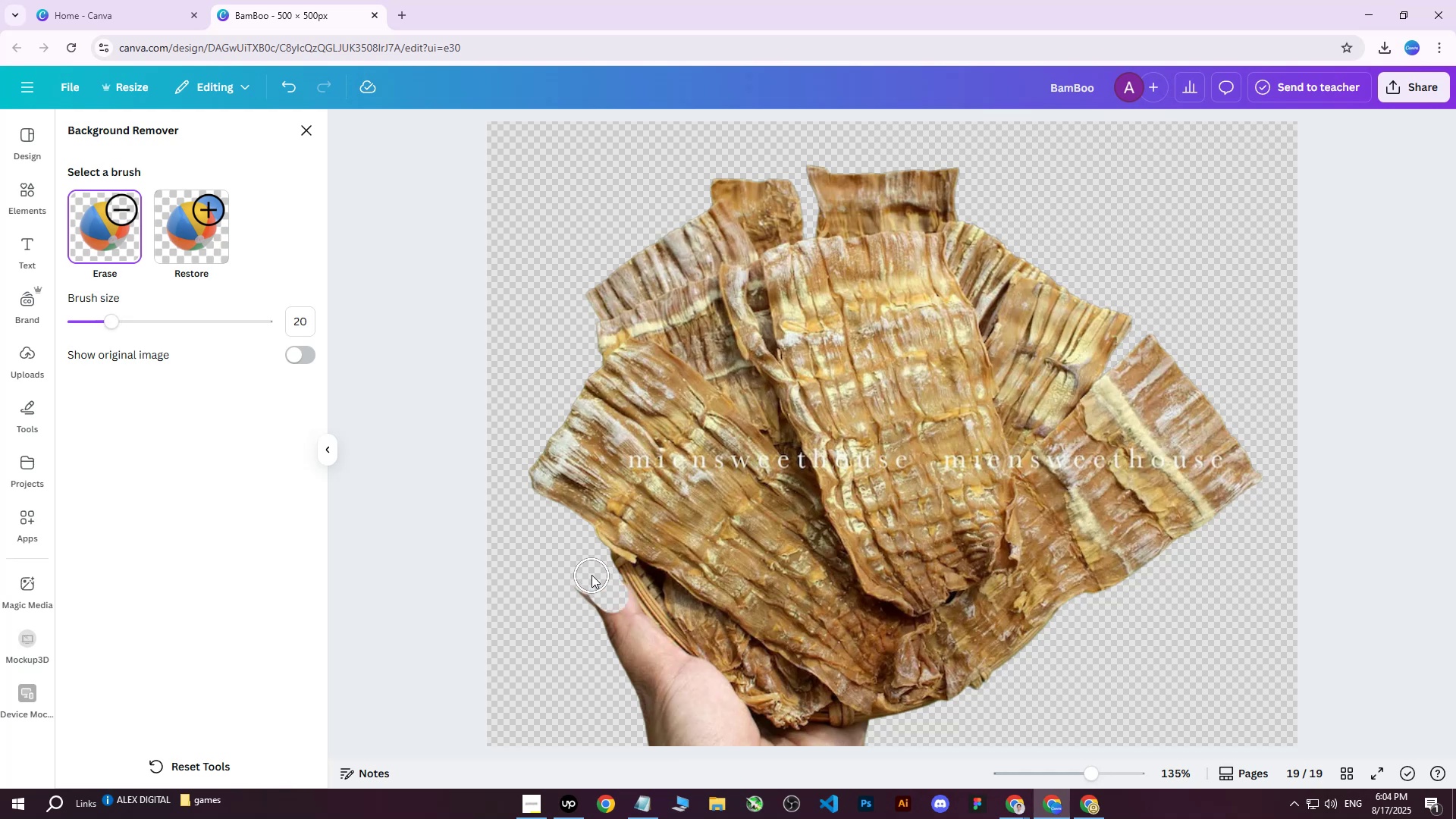 
left_click_drag(start_coordinate=[592, 573], to_coordinate=[595, 701])
 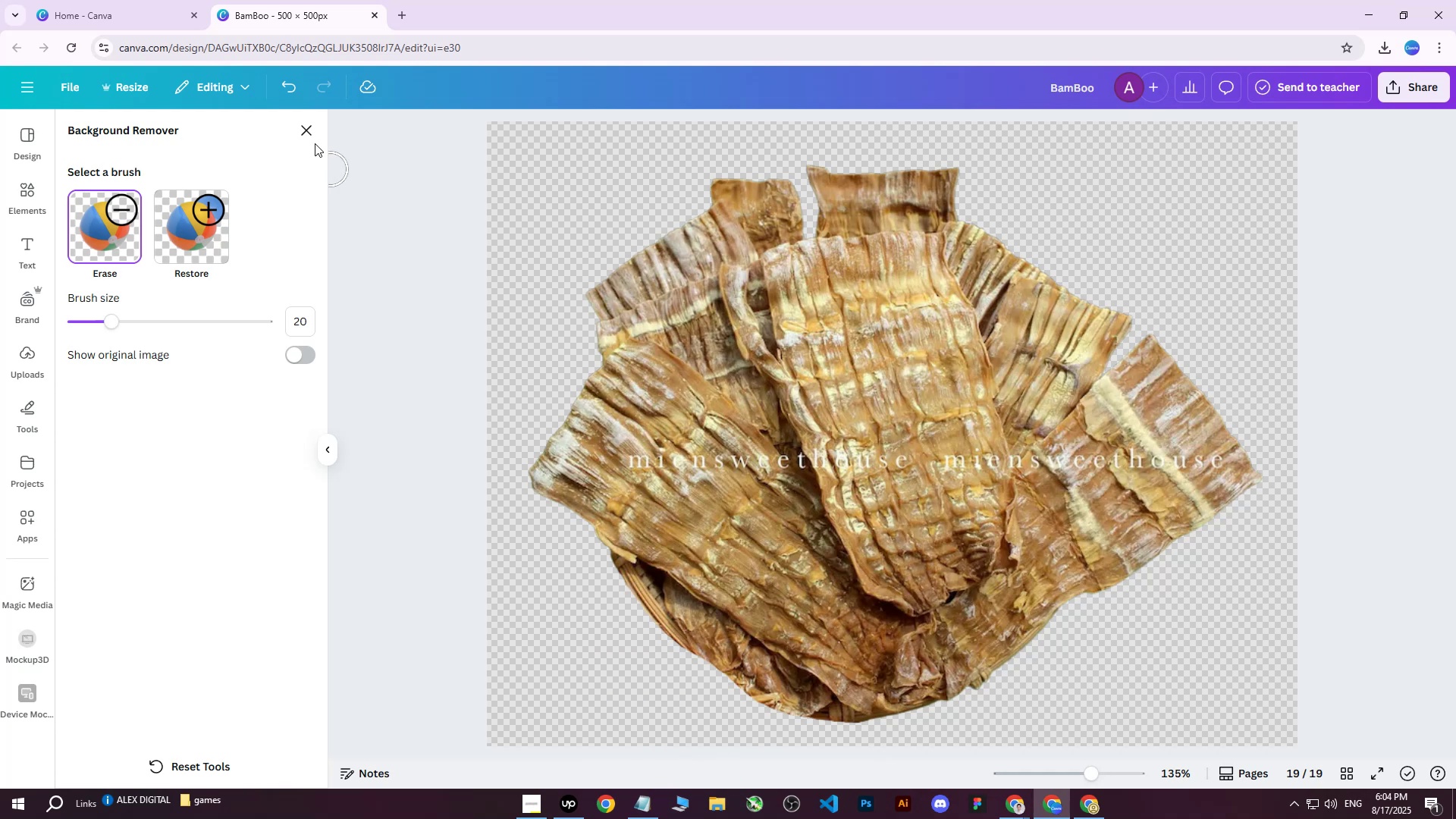 
left_click([303, 122])
 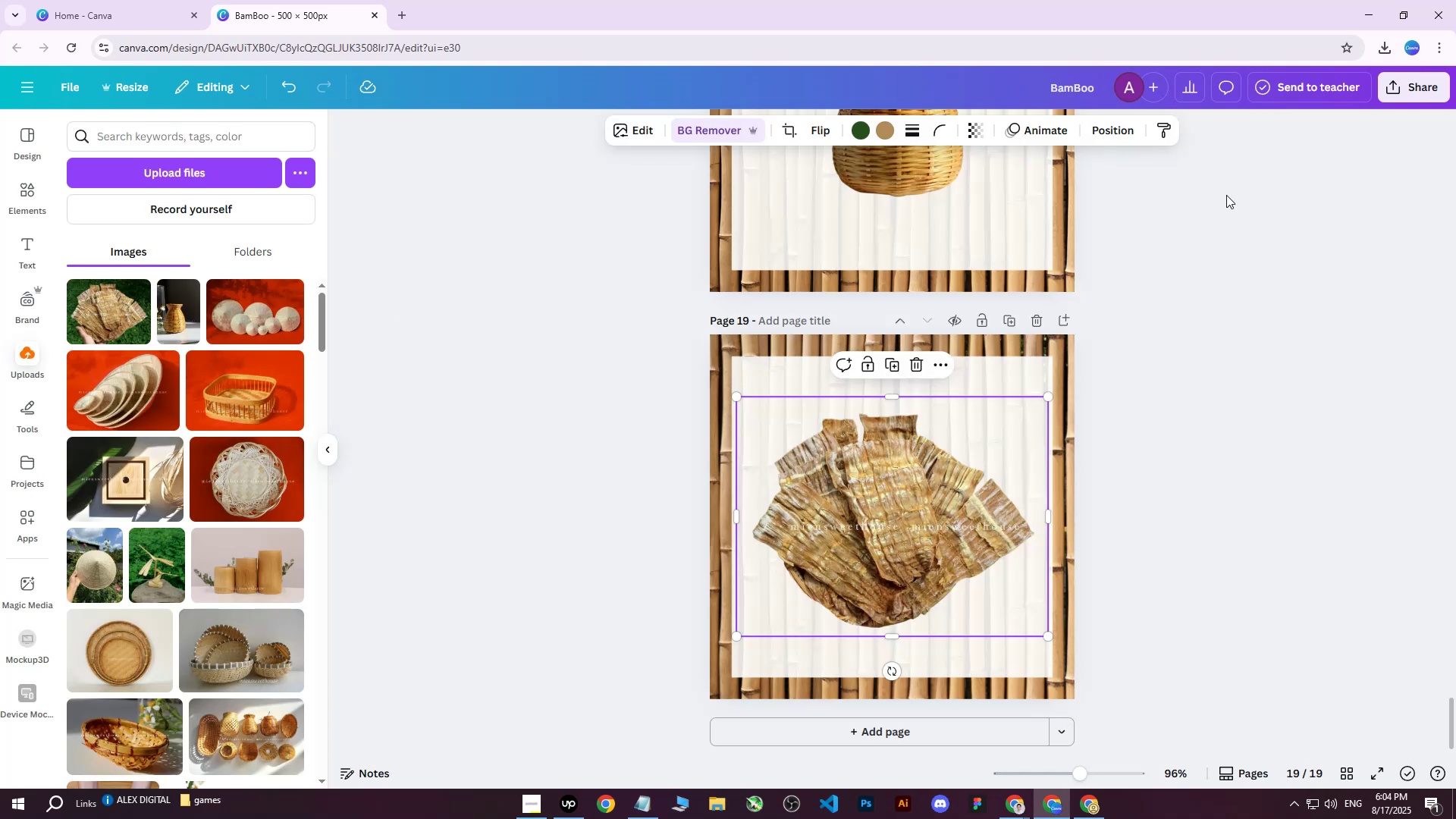 
left_click([1412, 95])
 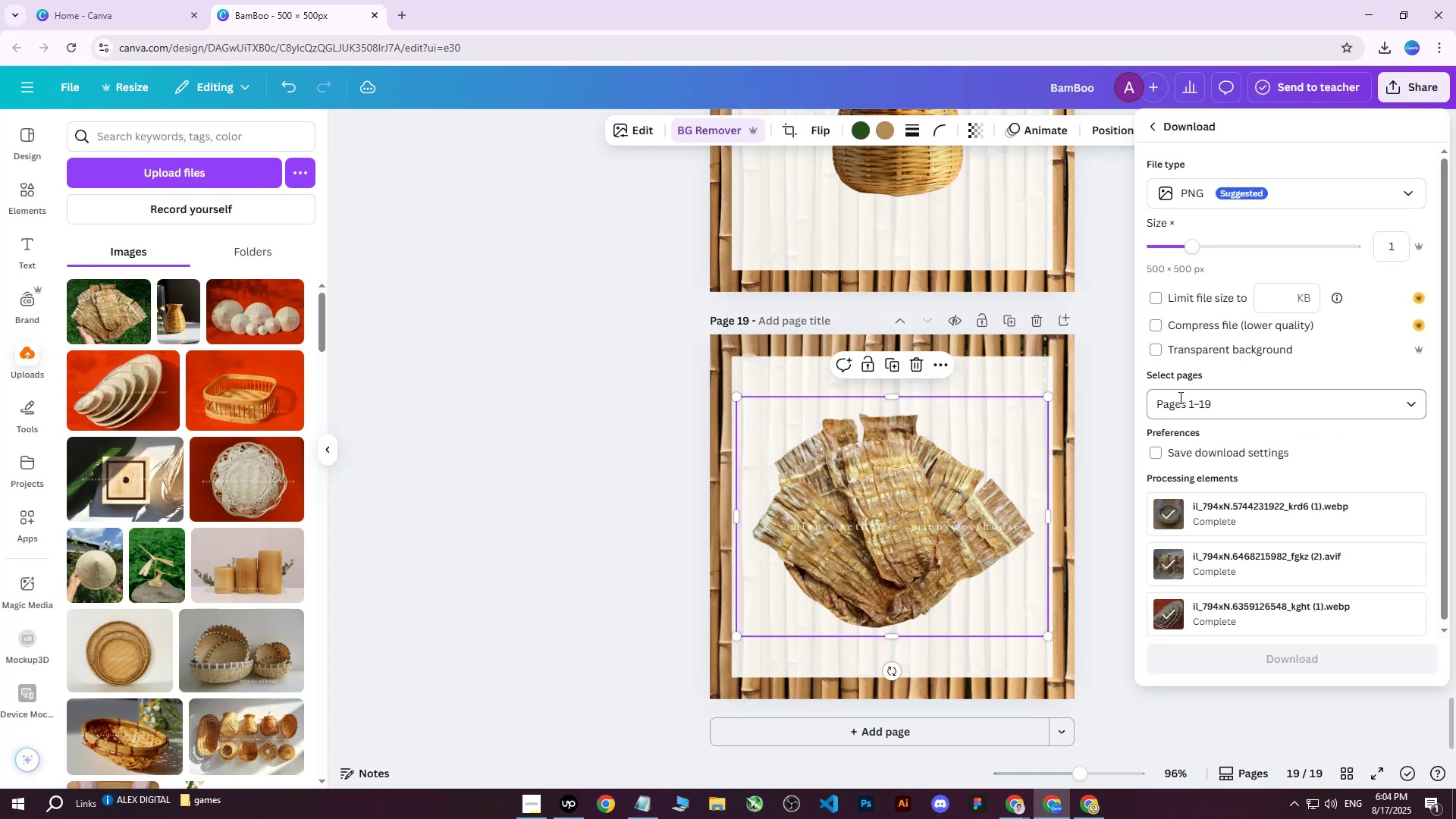 
double_click([1200, 405])
 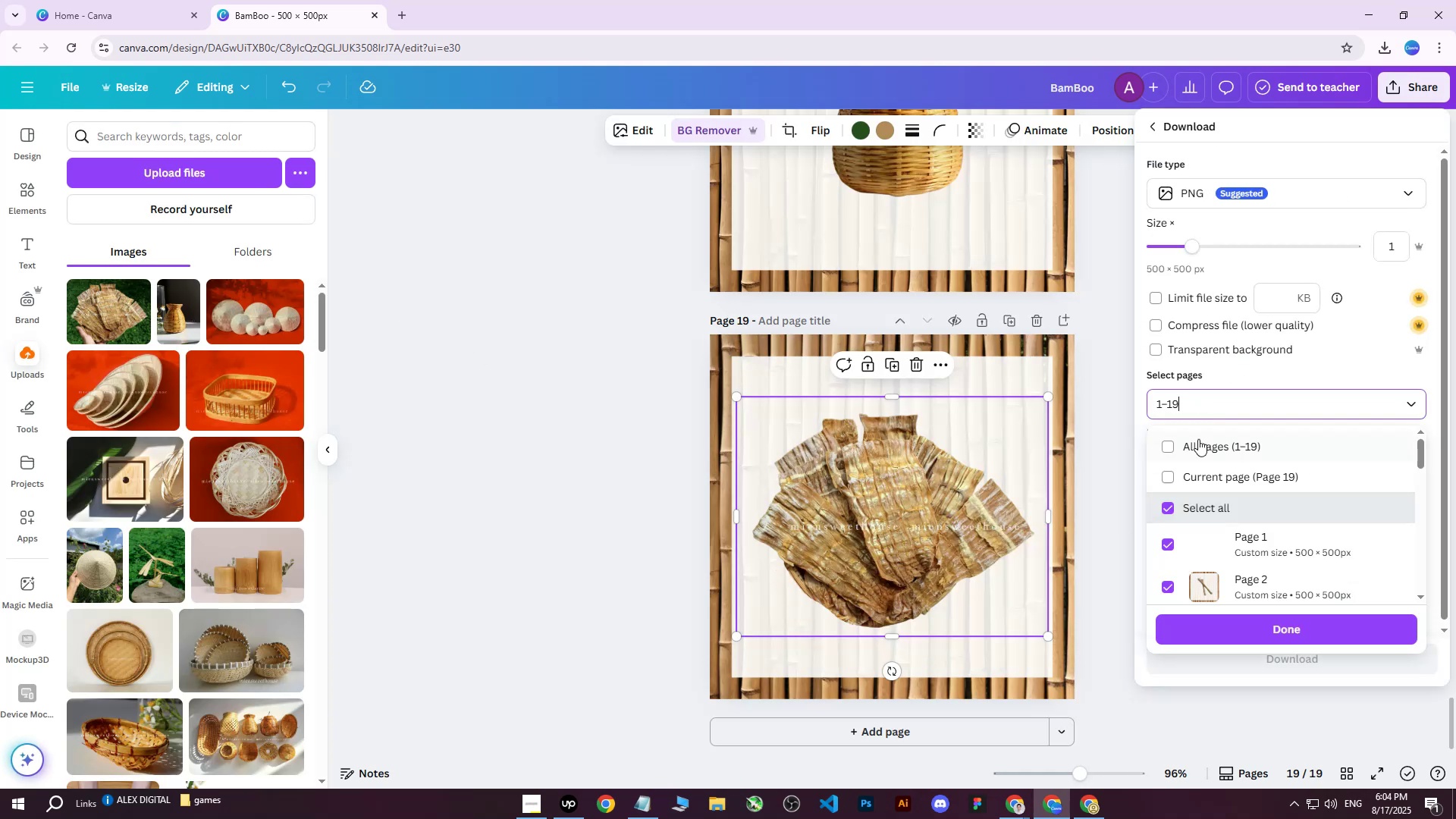 
triple_click([1198, 440])
 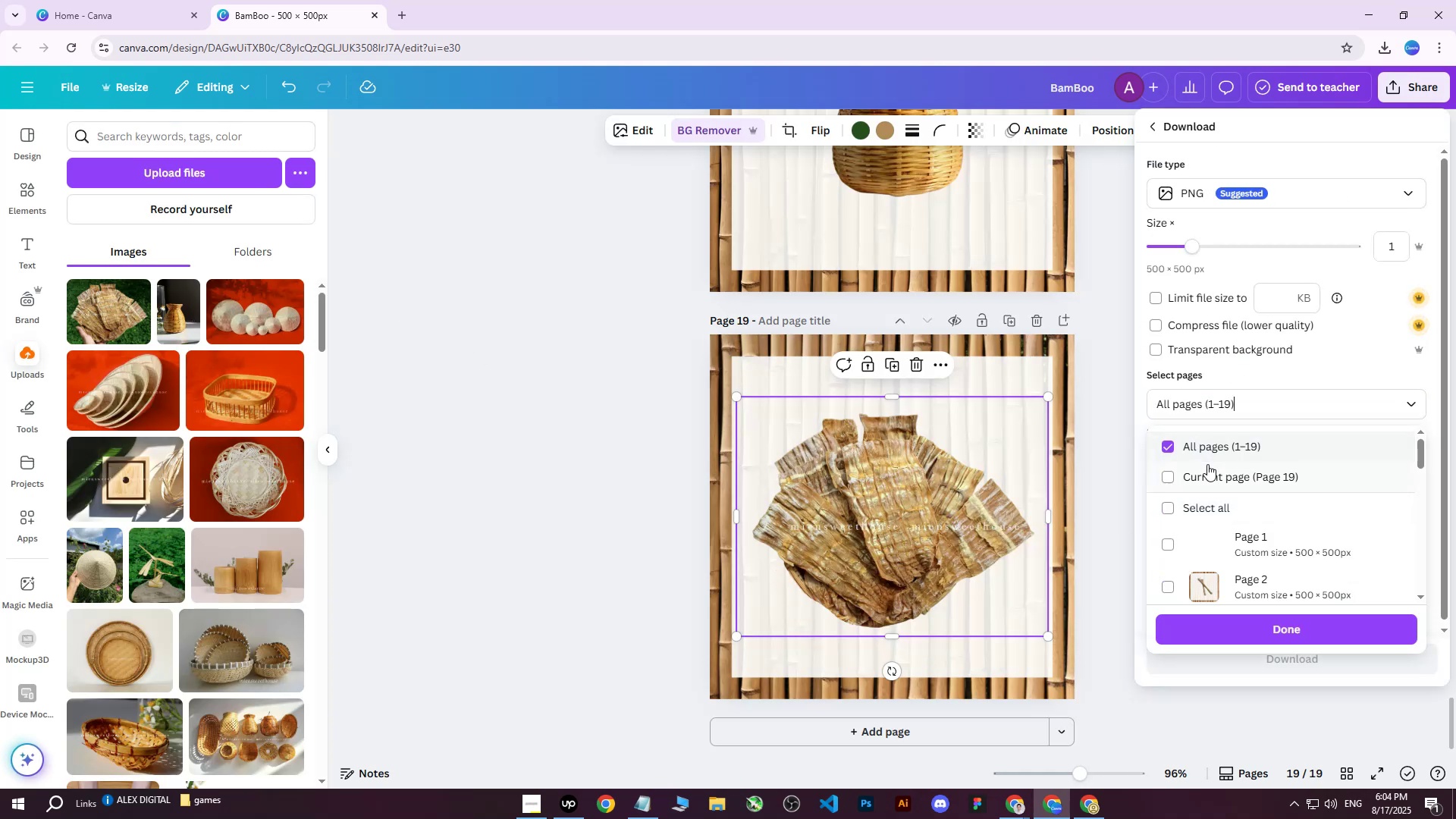 
triple_click([1207, 464])
 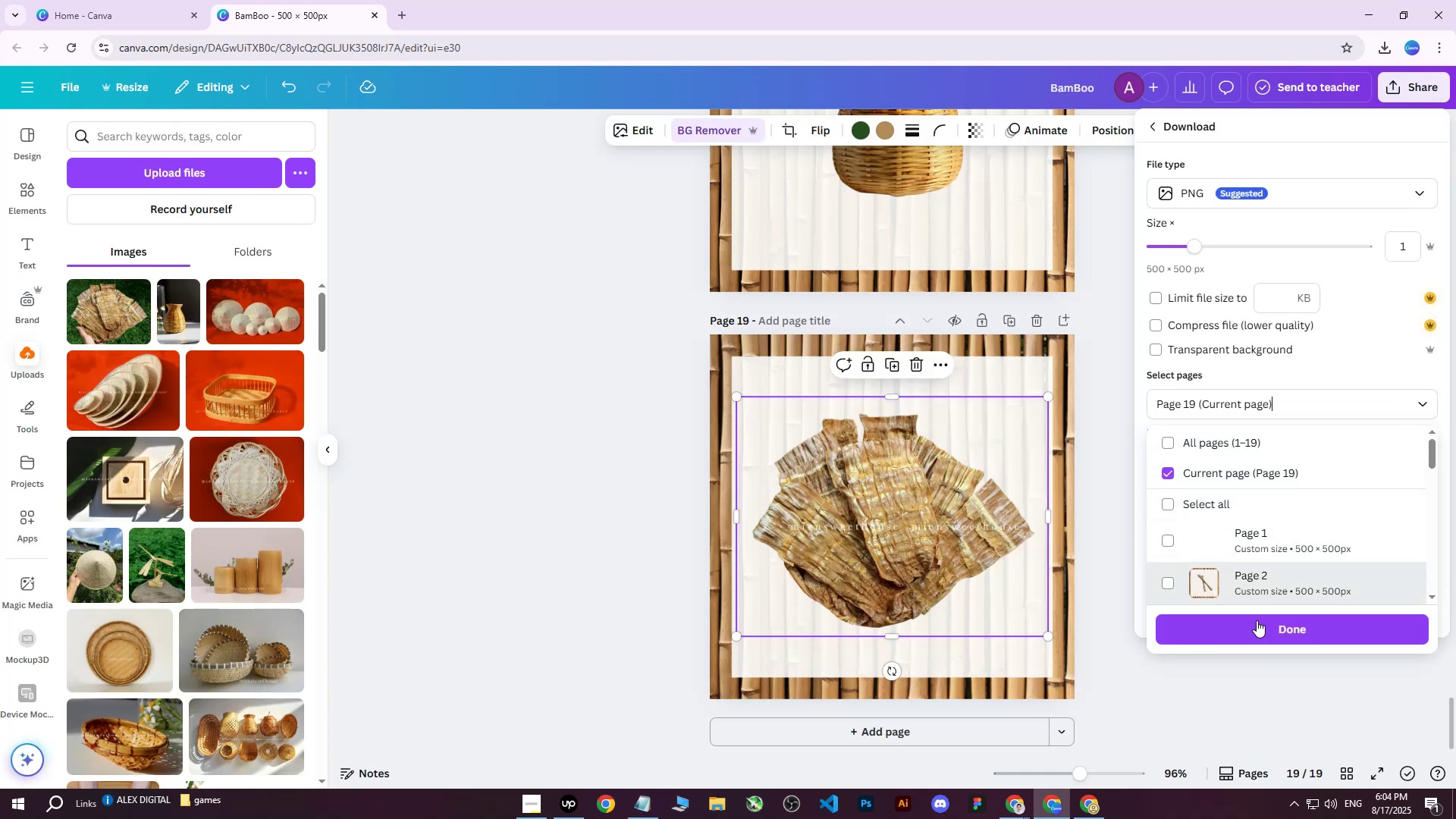 
left_click([1251, 629])
 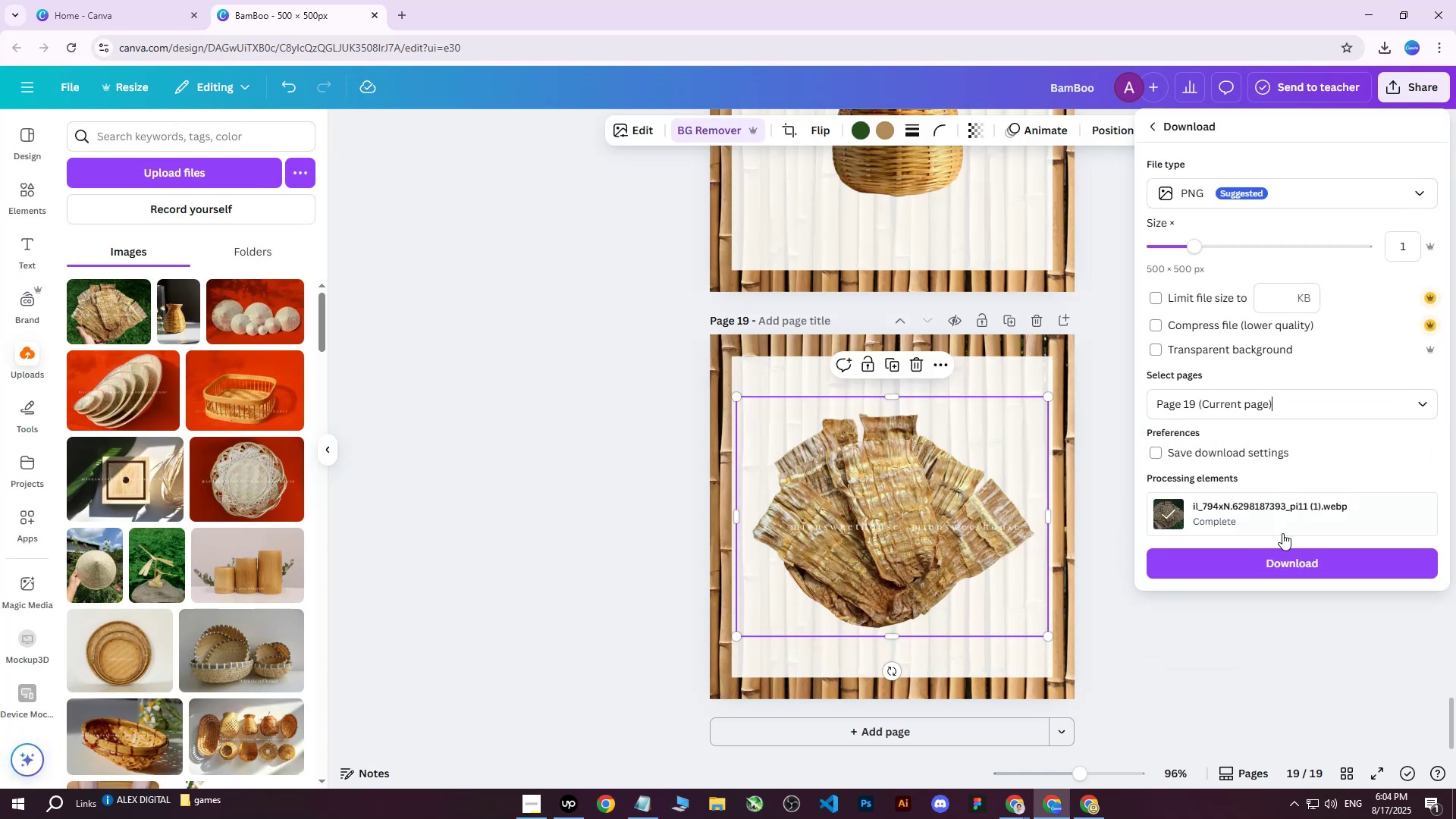 
left_click([1273, 560])
 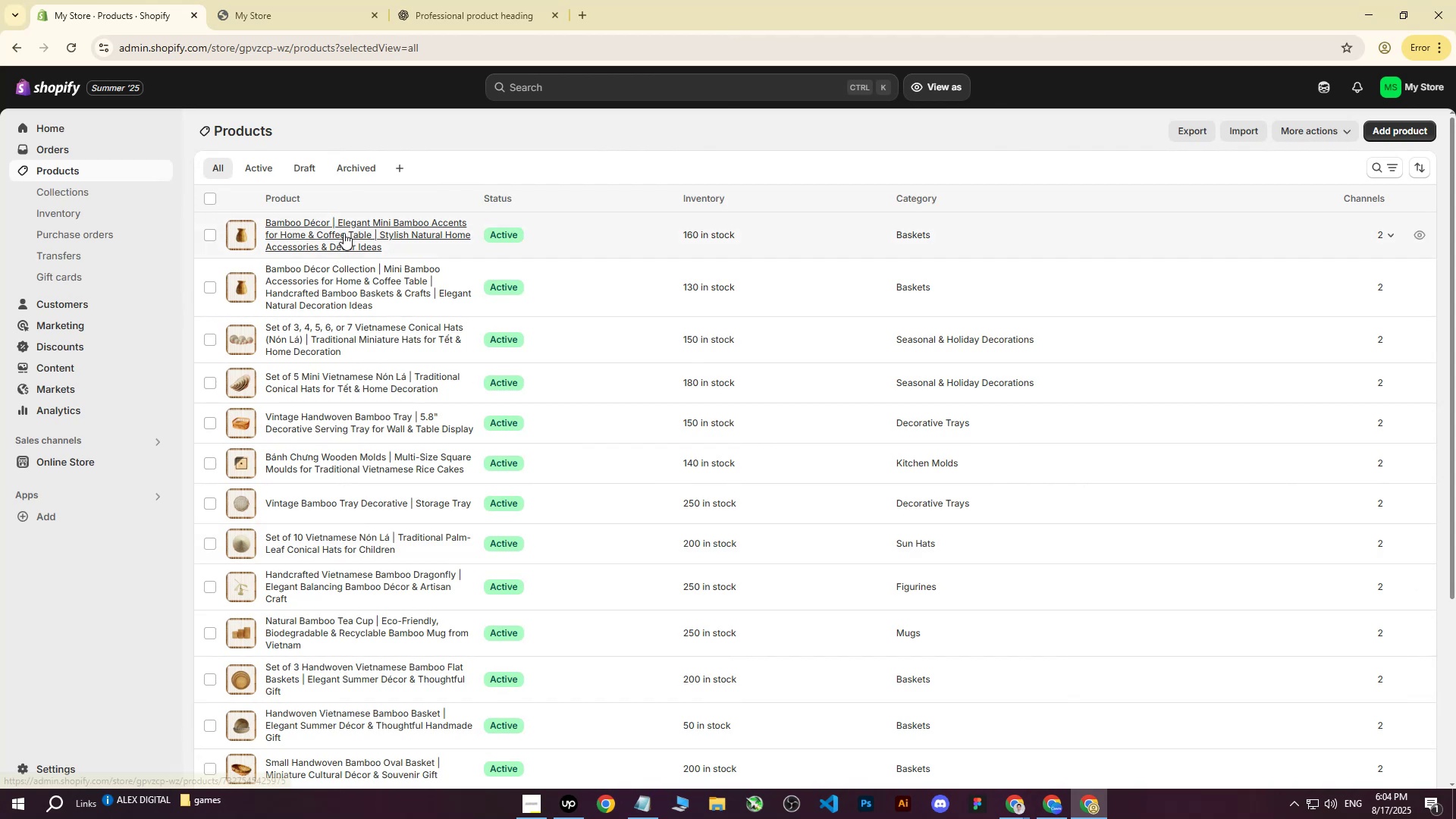 
wait(5.99)
 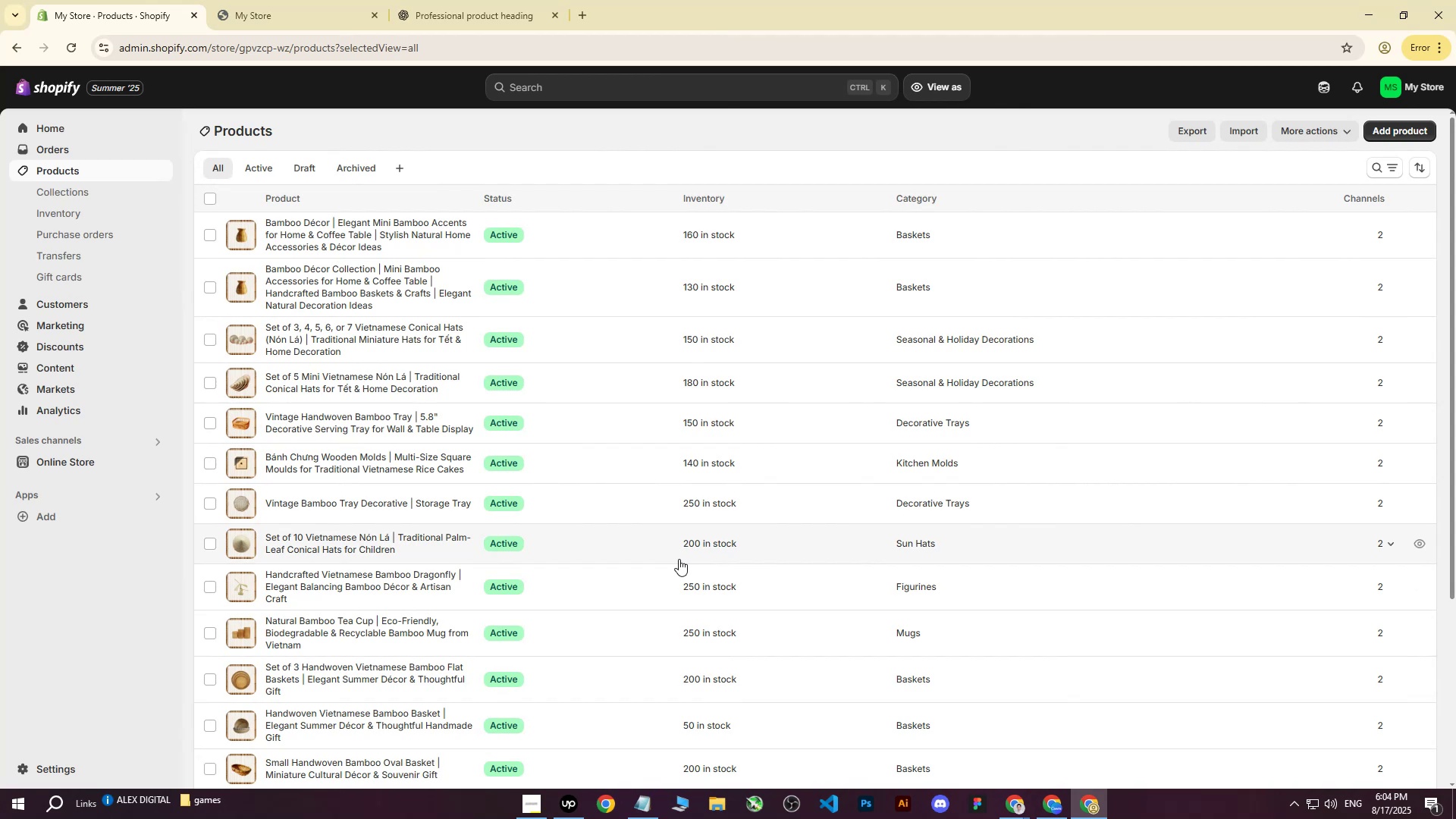 
left_click([1380, 123])
 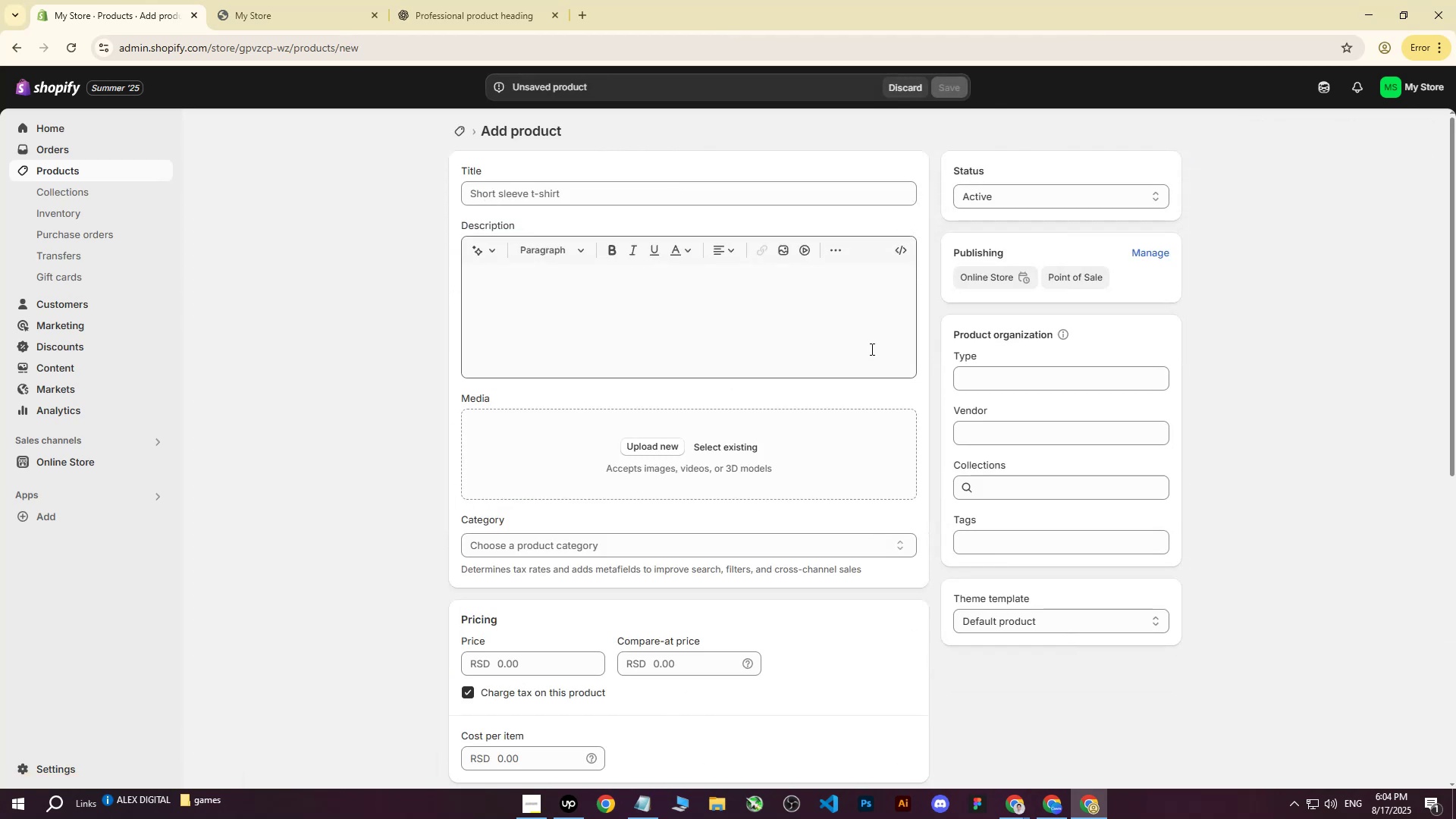 
left_click([637, 451])
 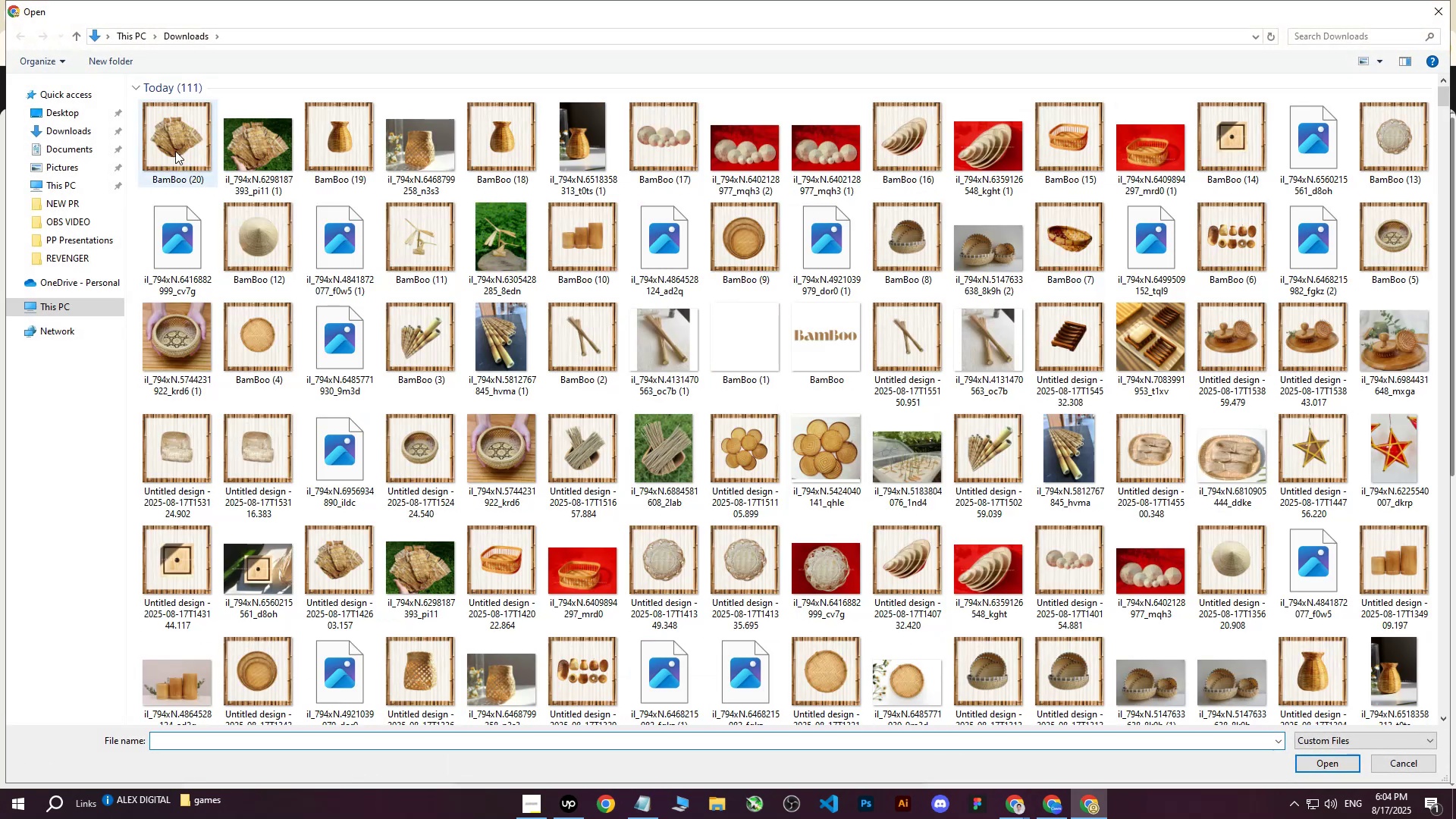 
left_click([163, 139])
 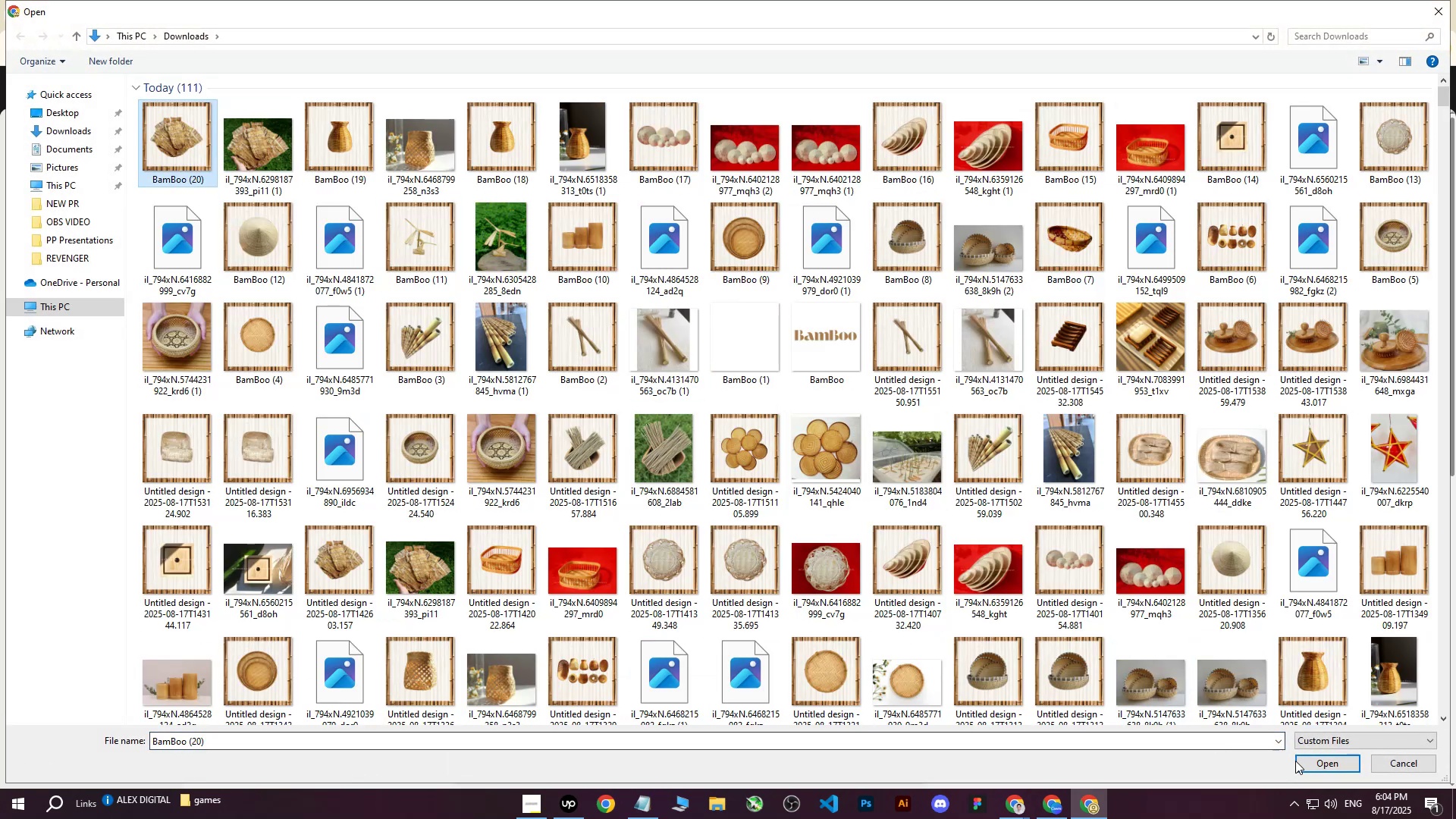 
left_click([1313, 765])
 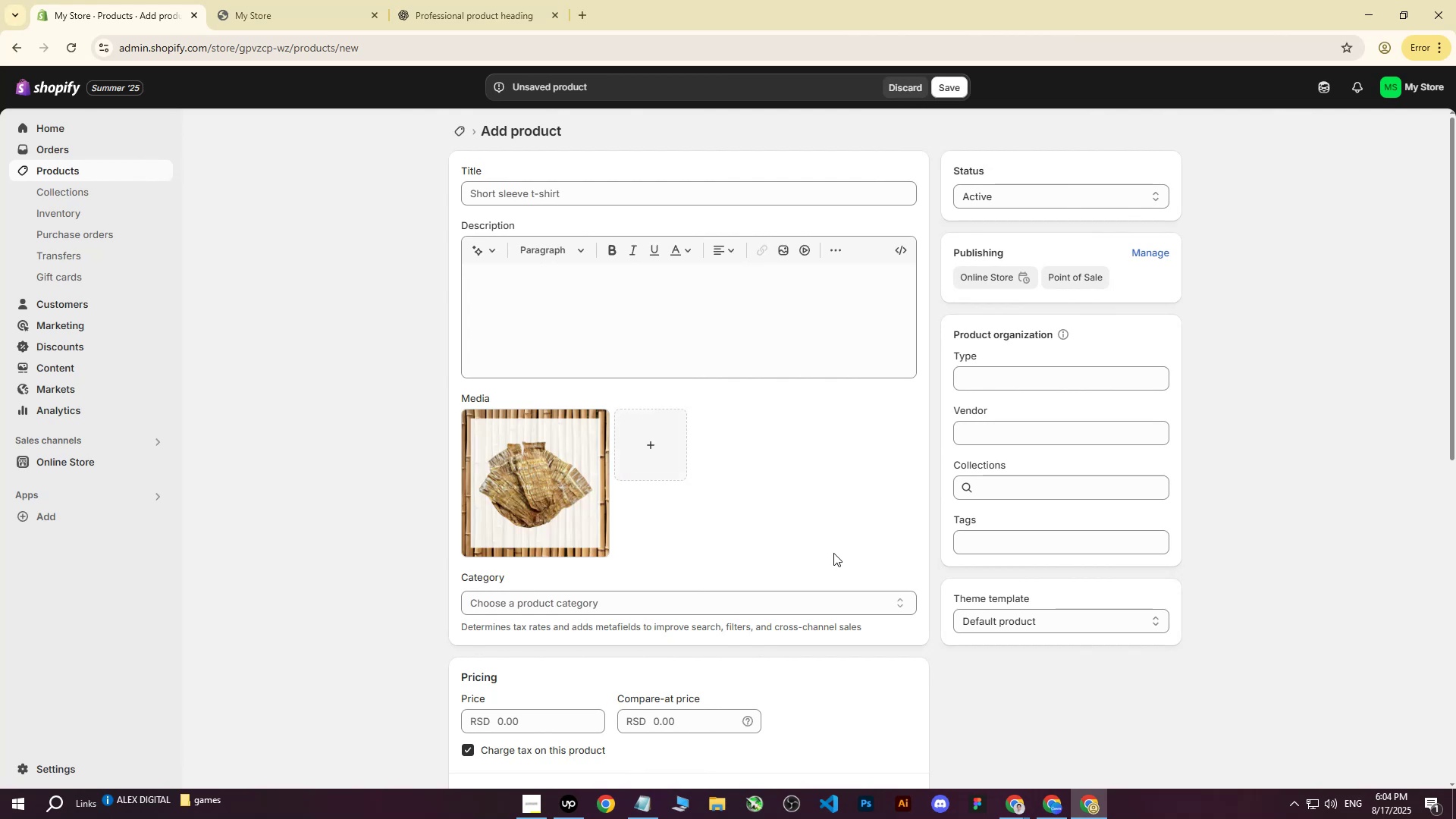 
wait(6.28)
 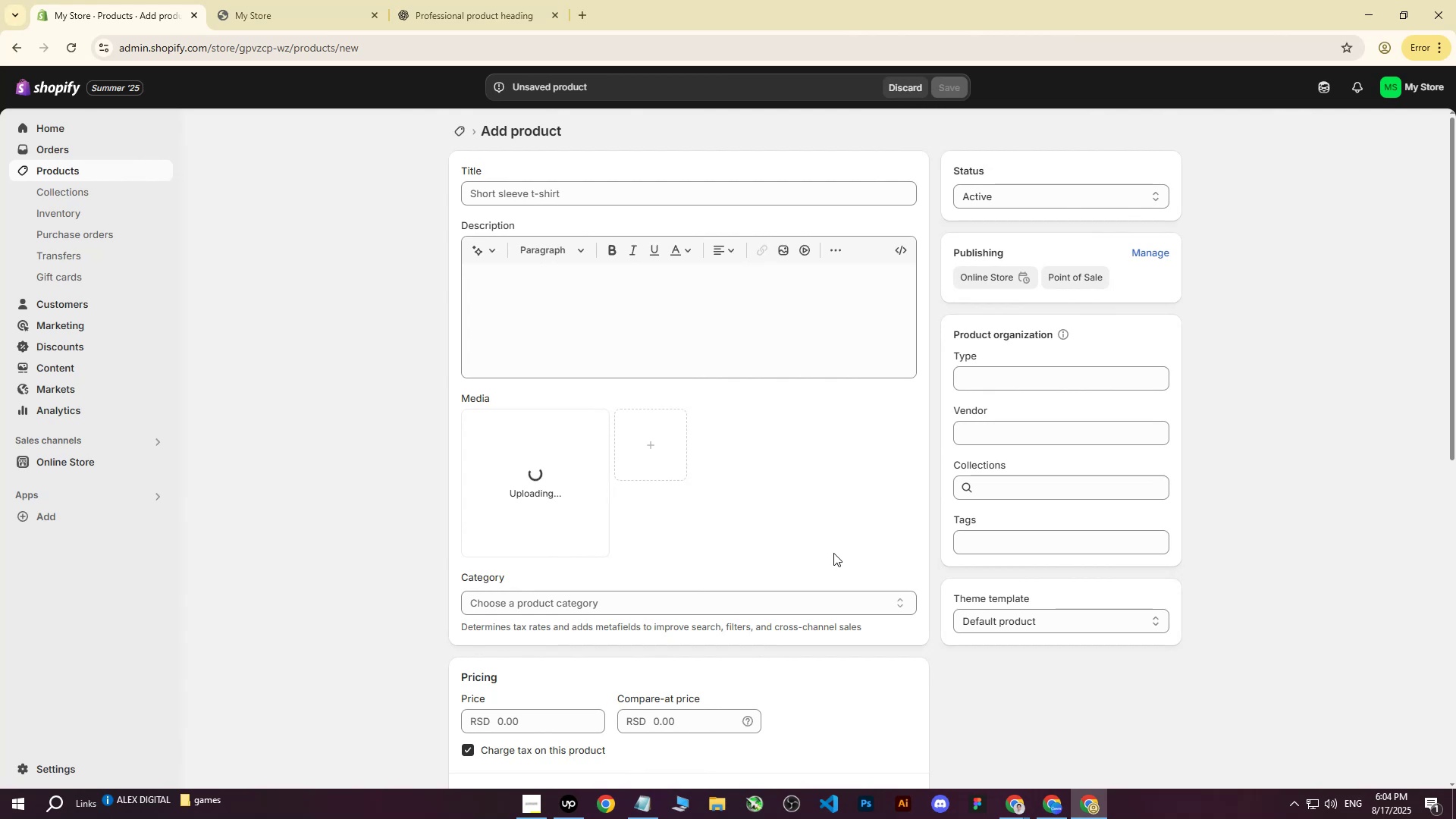 
double_click([905, 748])
 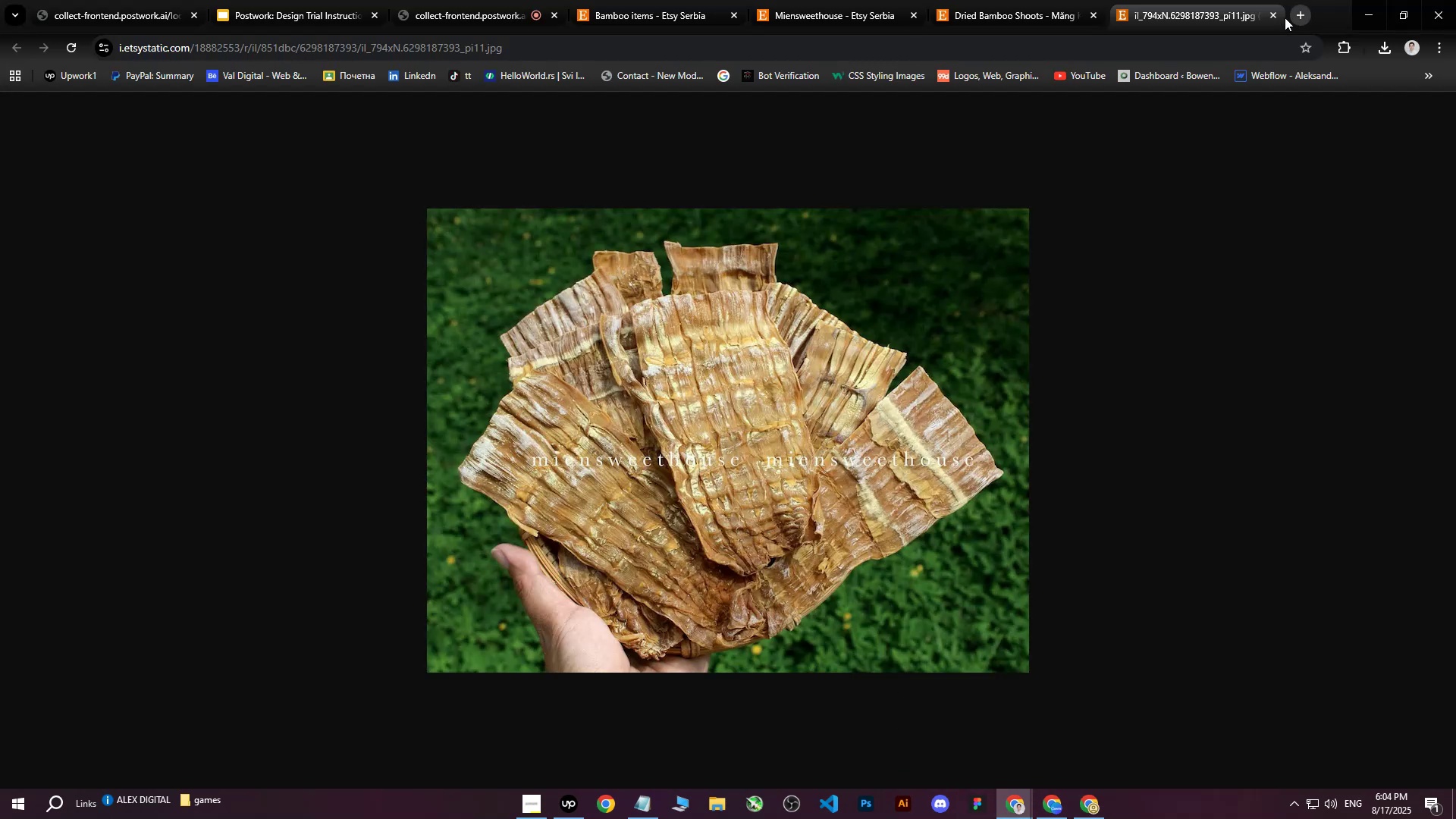 
left_click([1276, 17])
 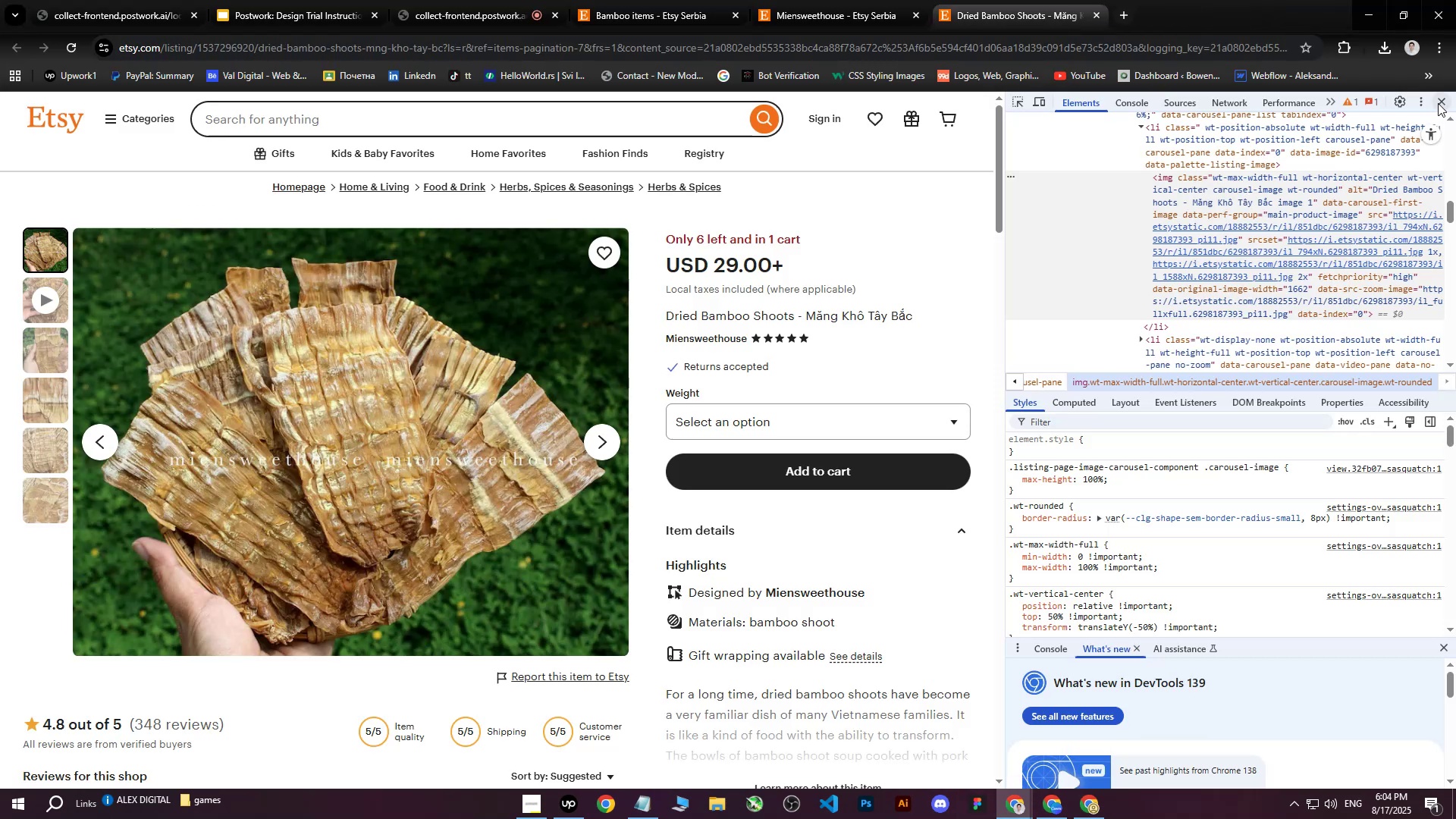 
left_click([1438, 103])
 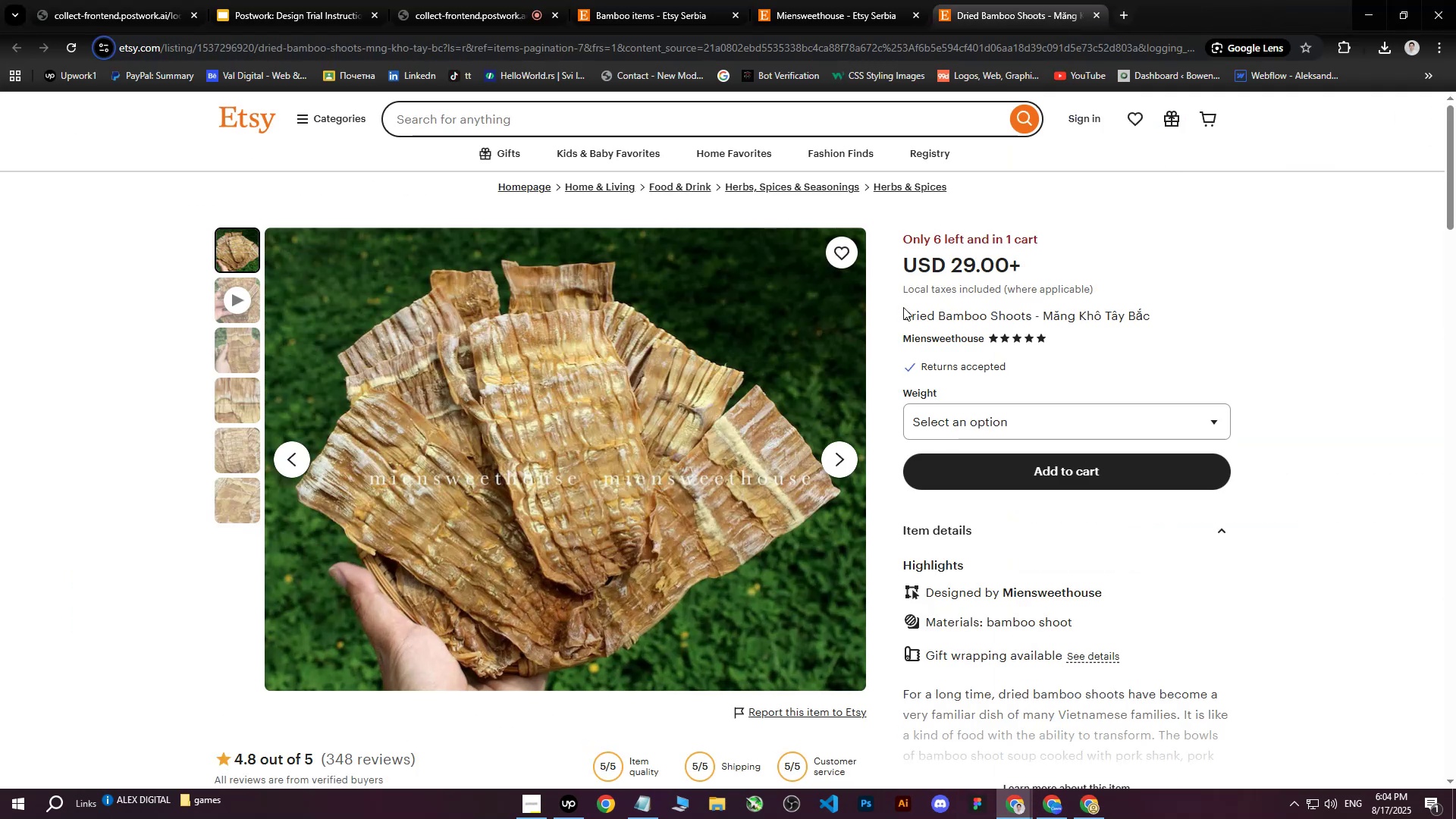 
left_click_drag(start_coordinate=[903, 314], to_coordinate=[1149, 313])
 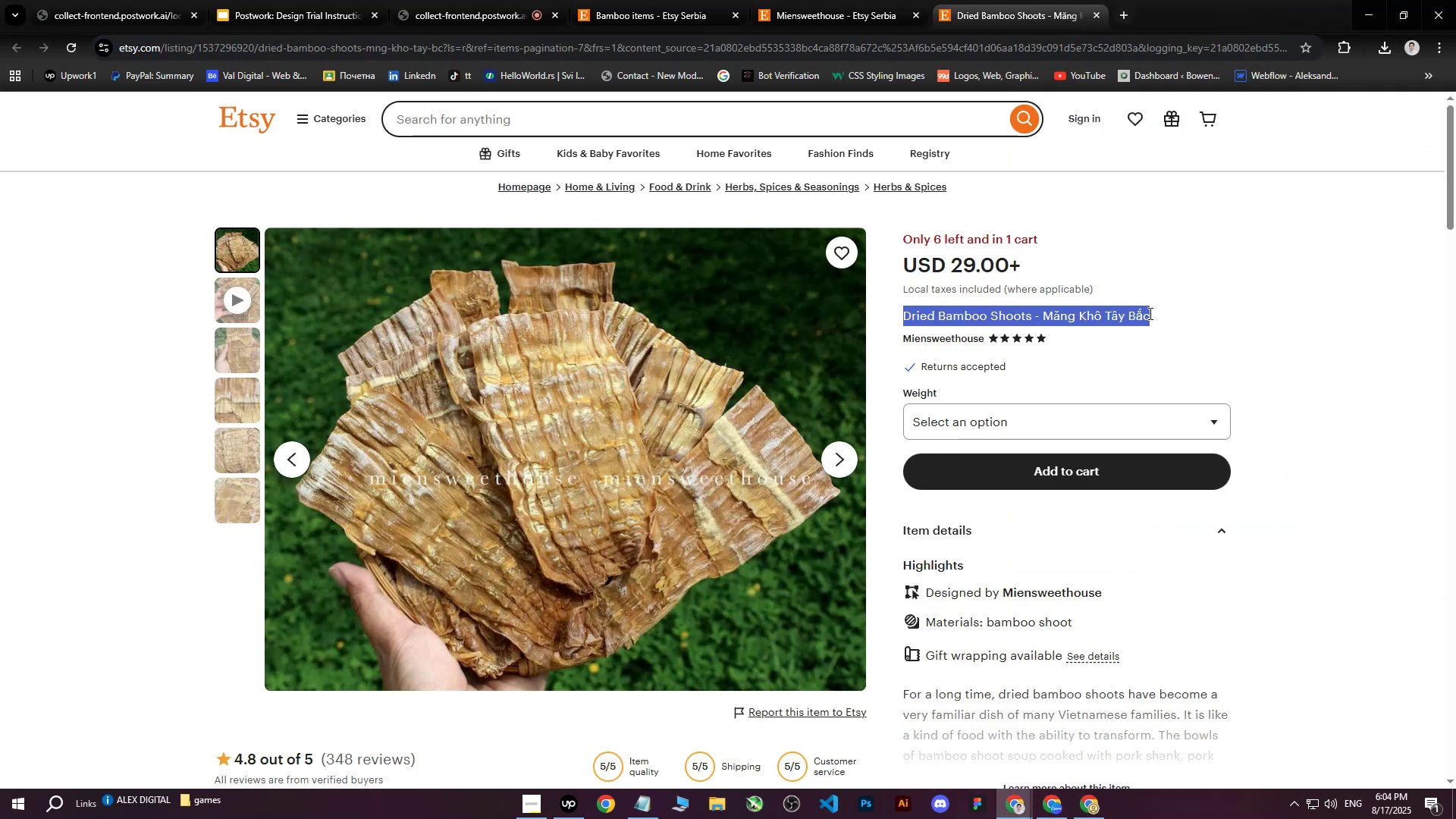 
key(Control+ControlLeft)
 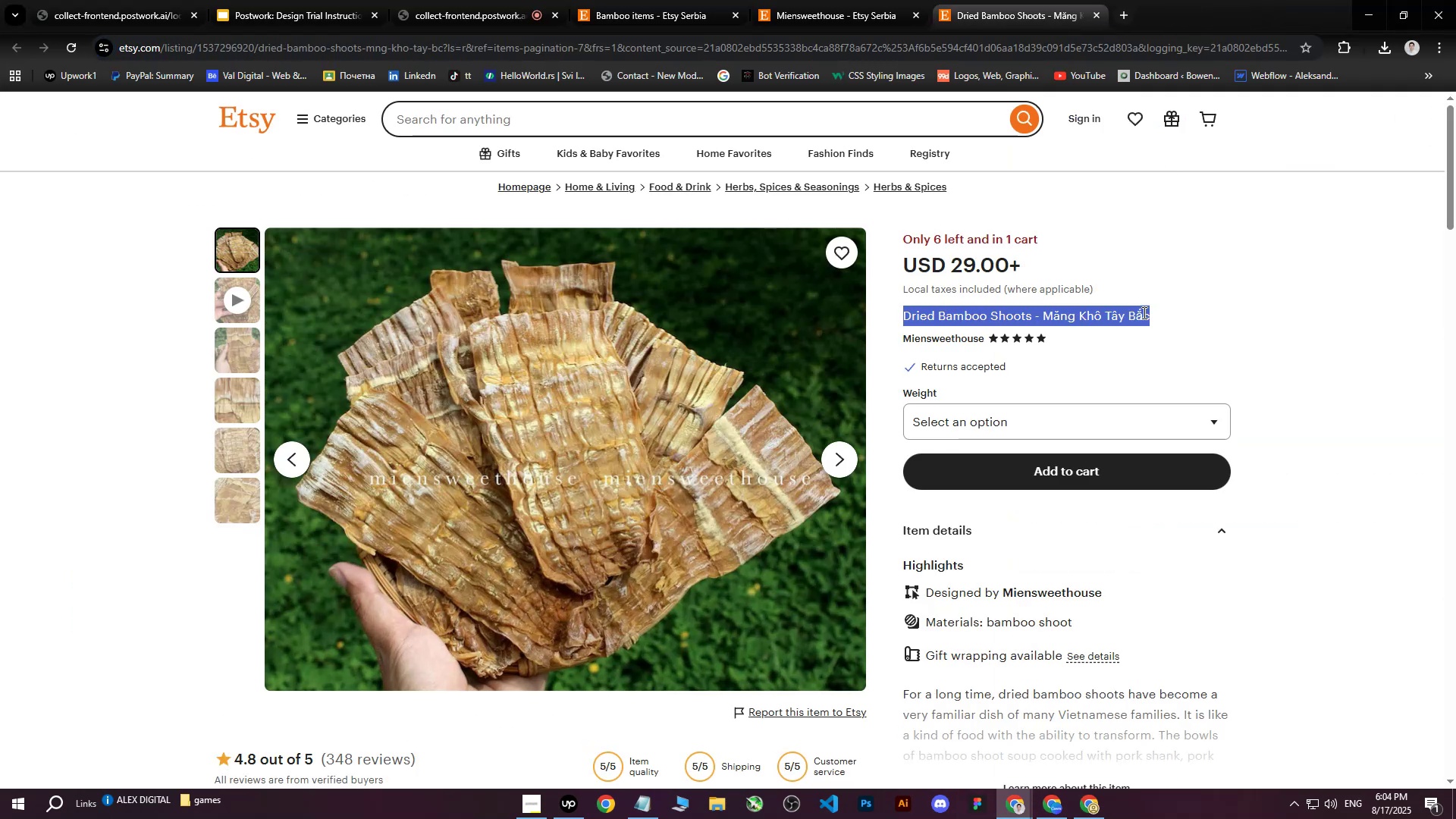 
key(Control+C)
 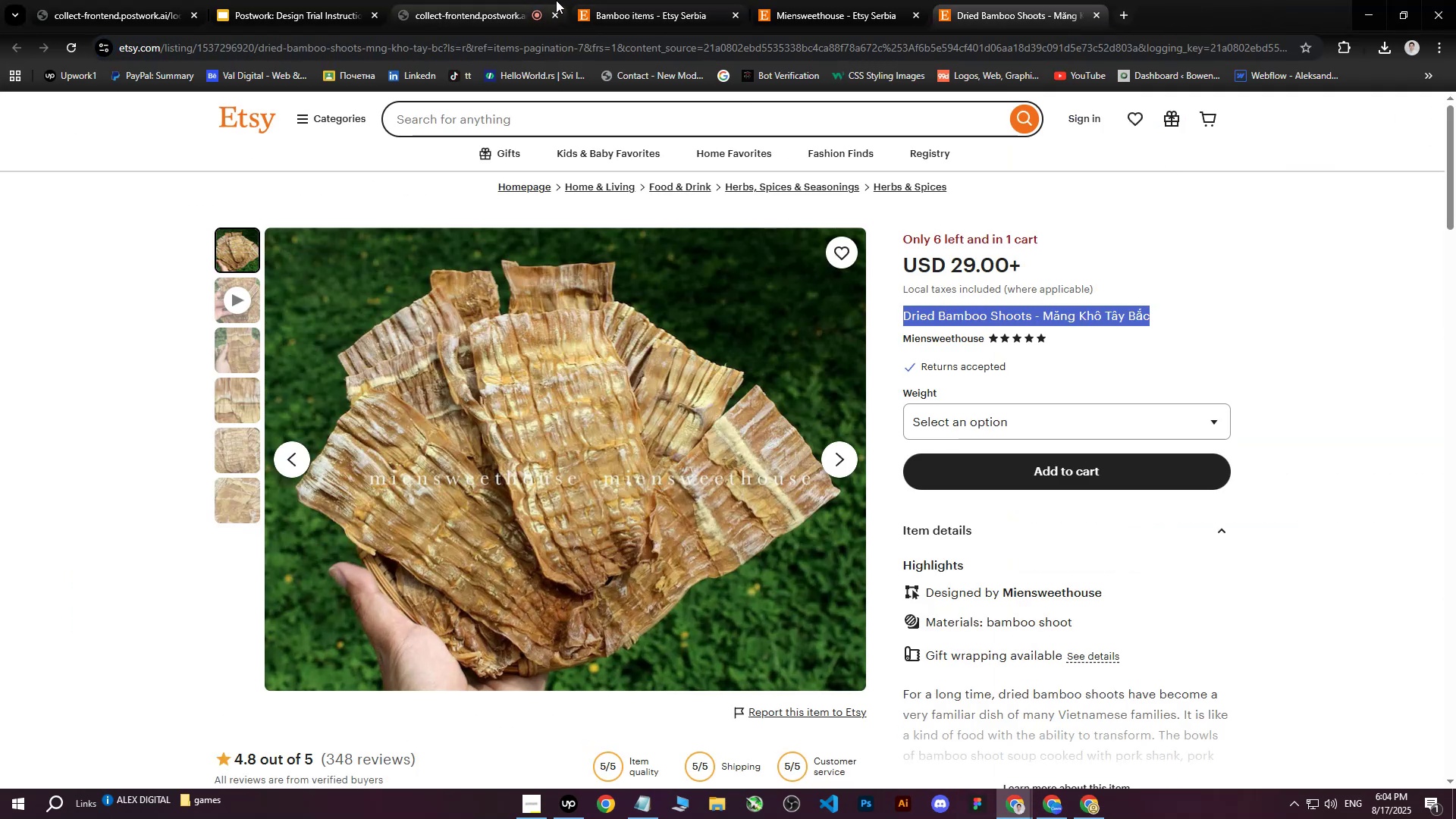 
left_click([540, 0])
 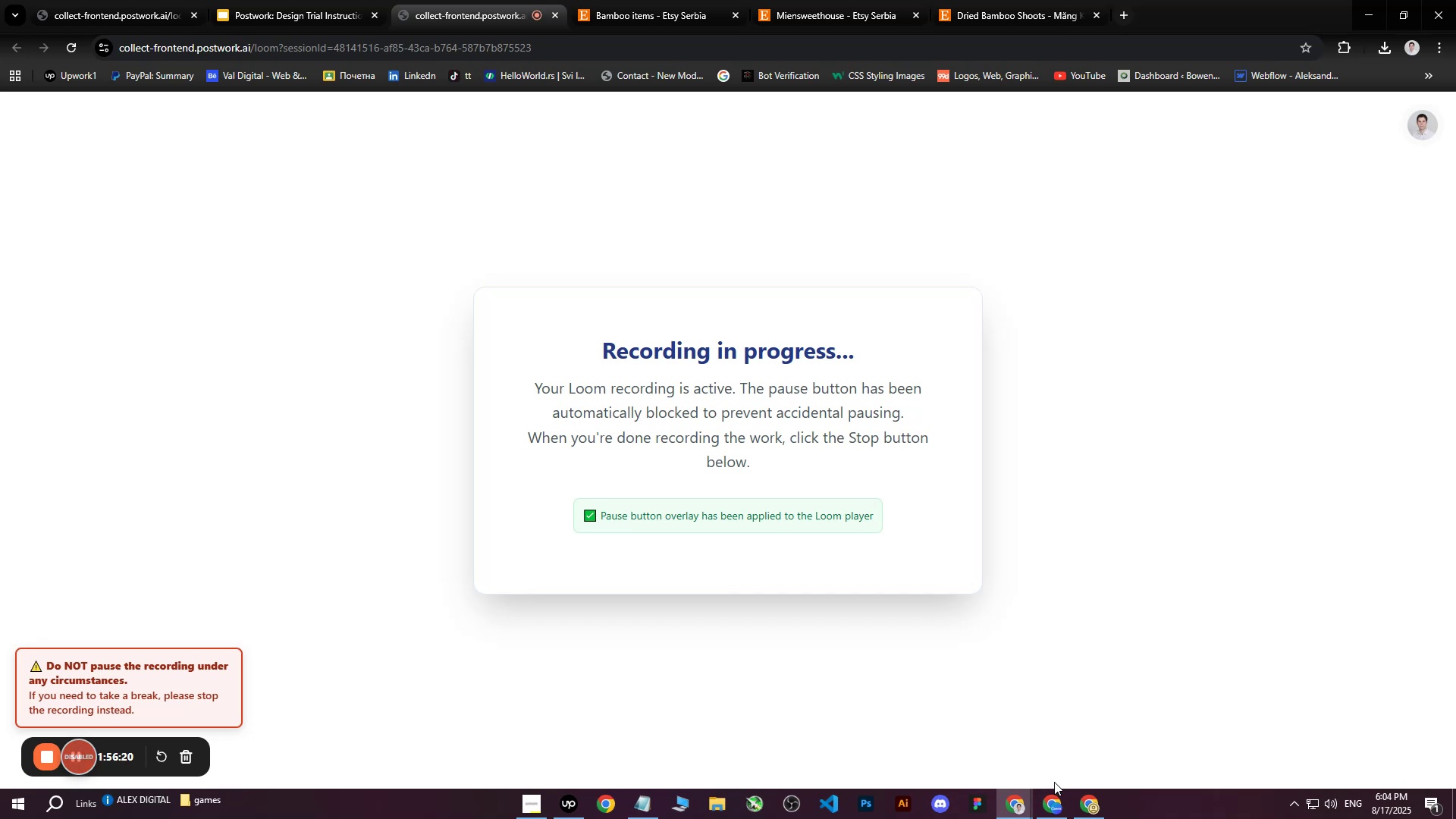 
left_click([1097, 810])
 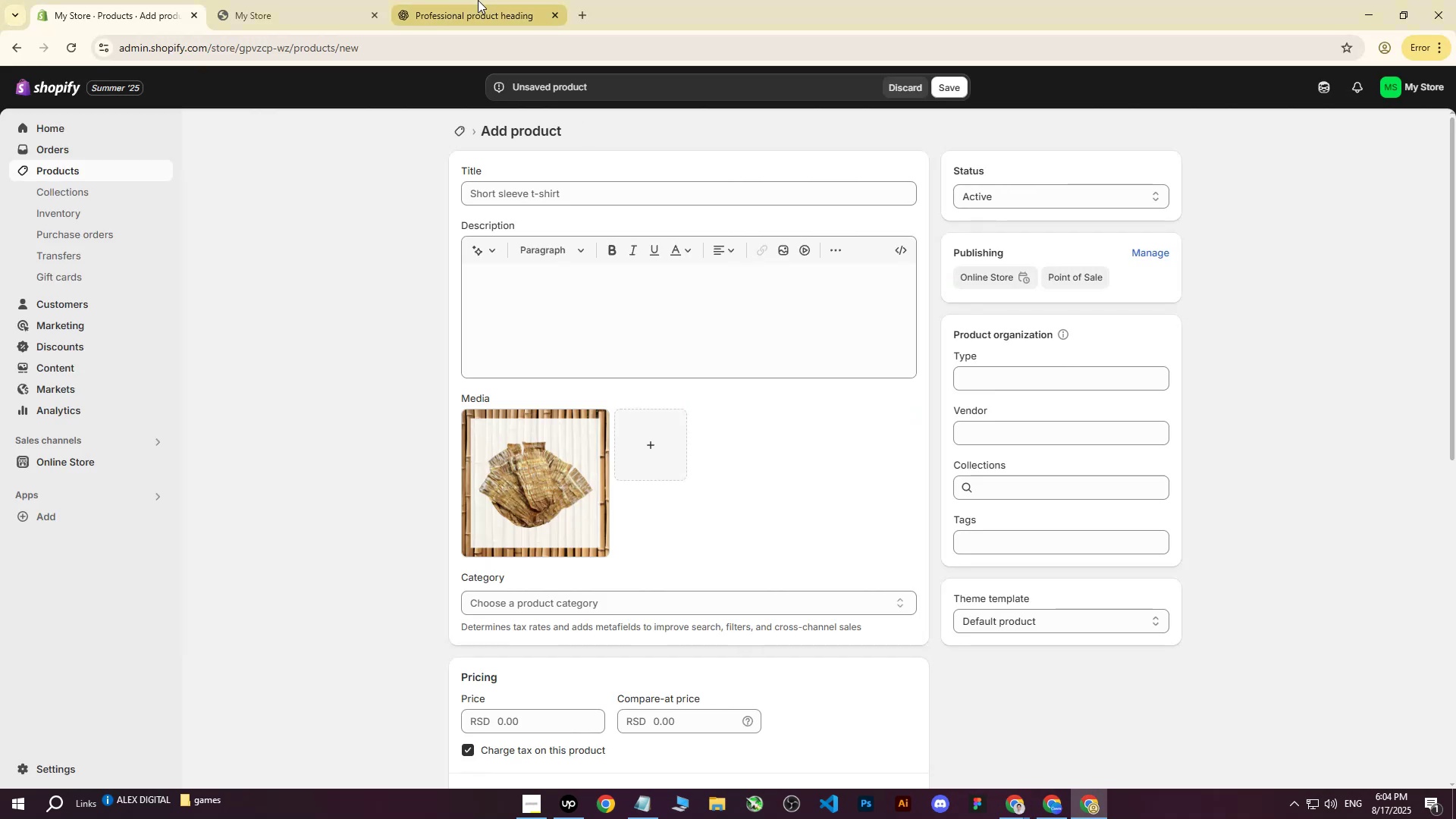 
left_click([476, 0])
 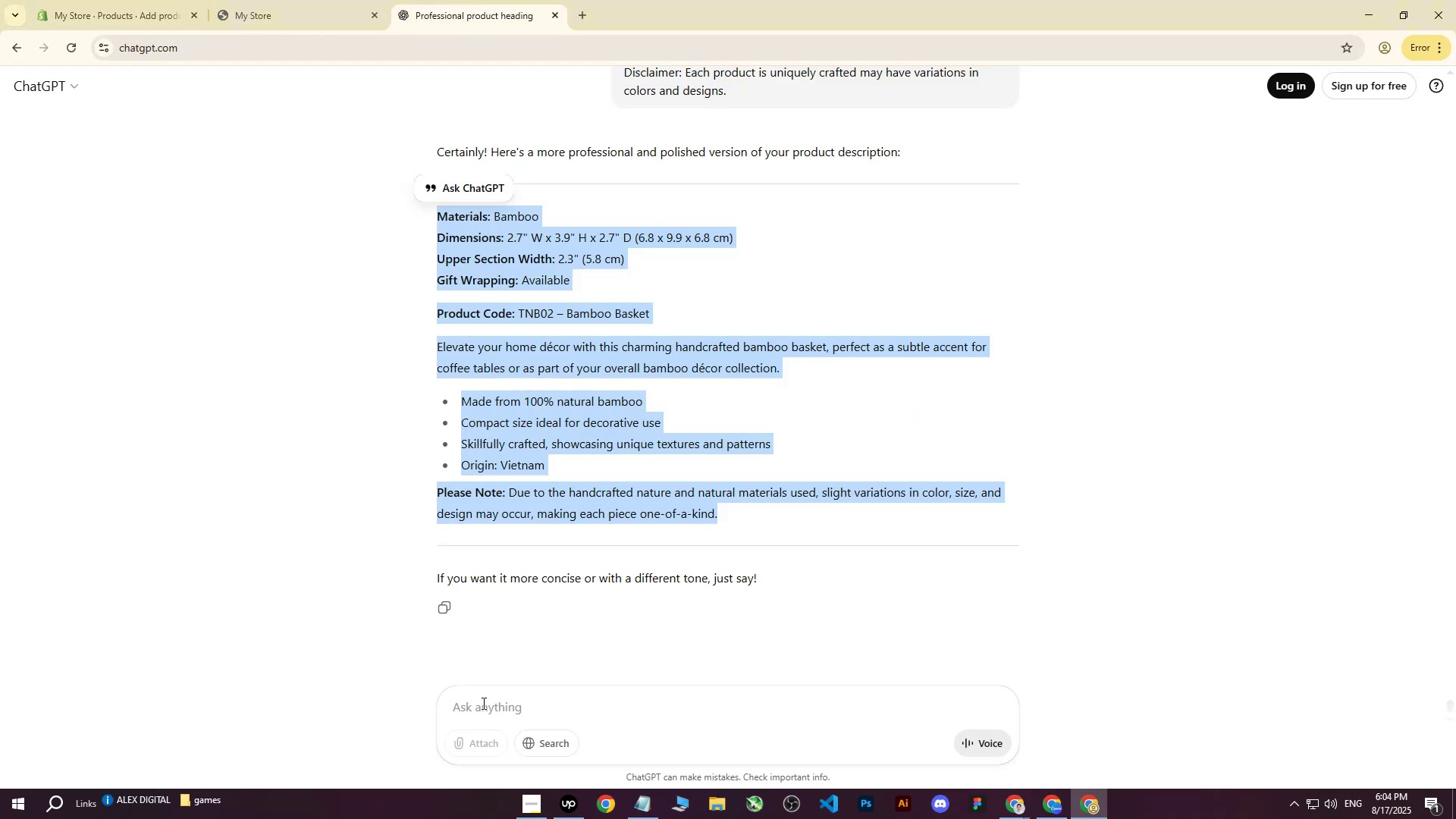 
type(write me this on more professional way for heading for )
 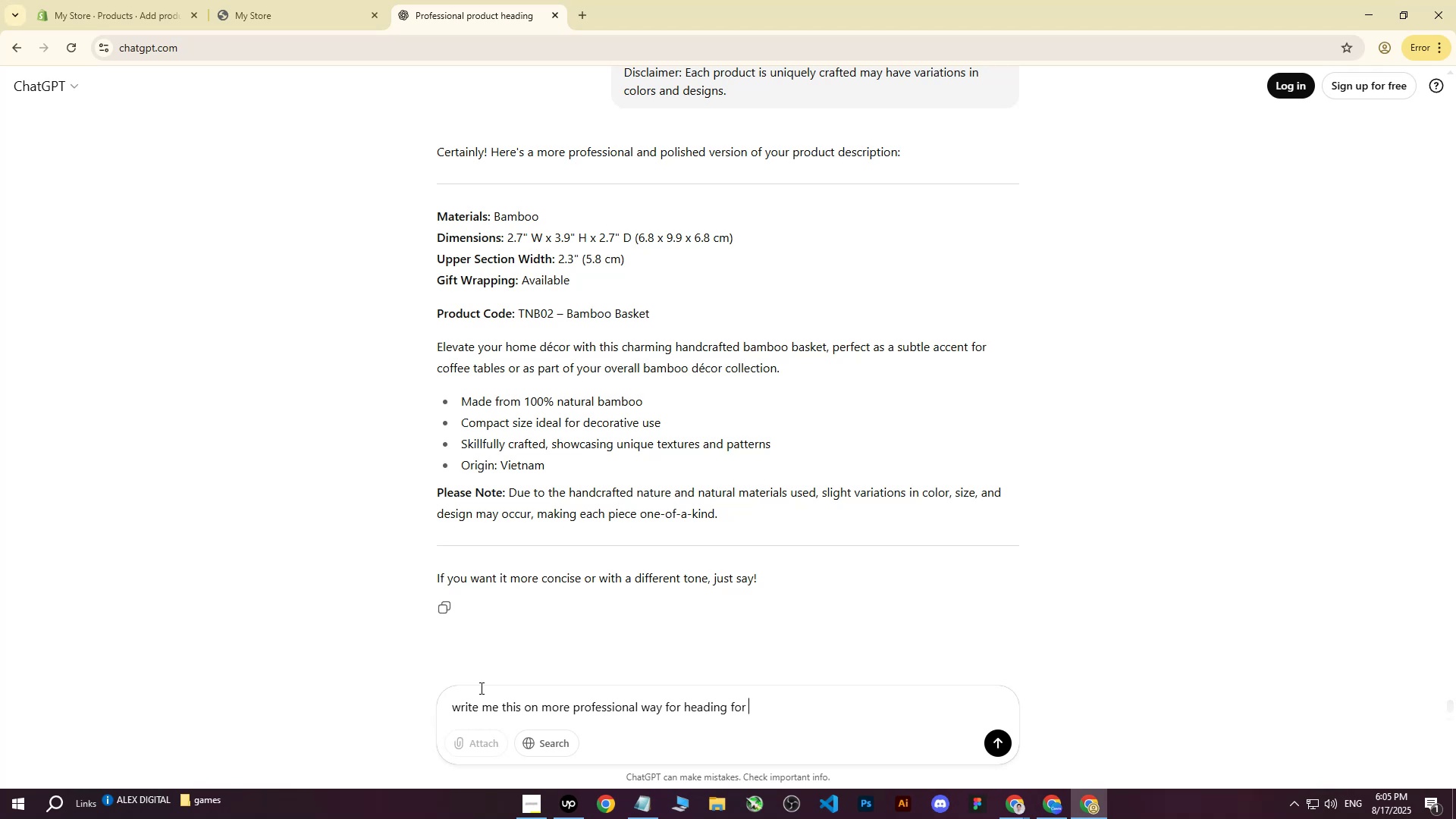 
wait(16.06)
 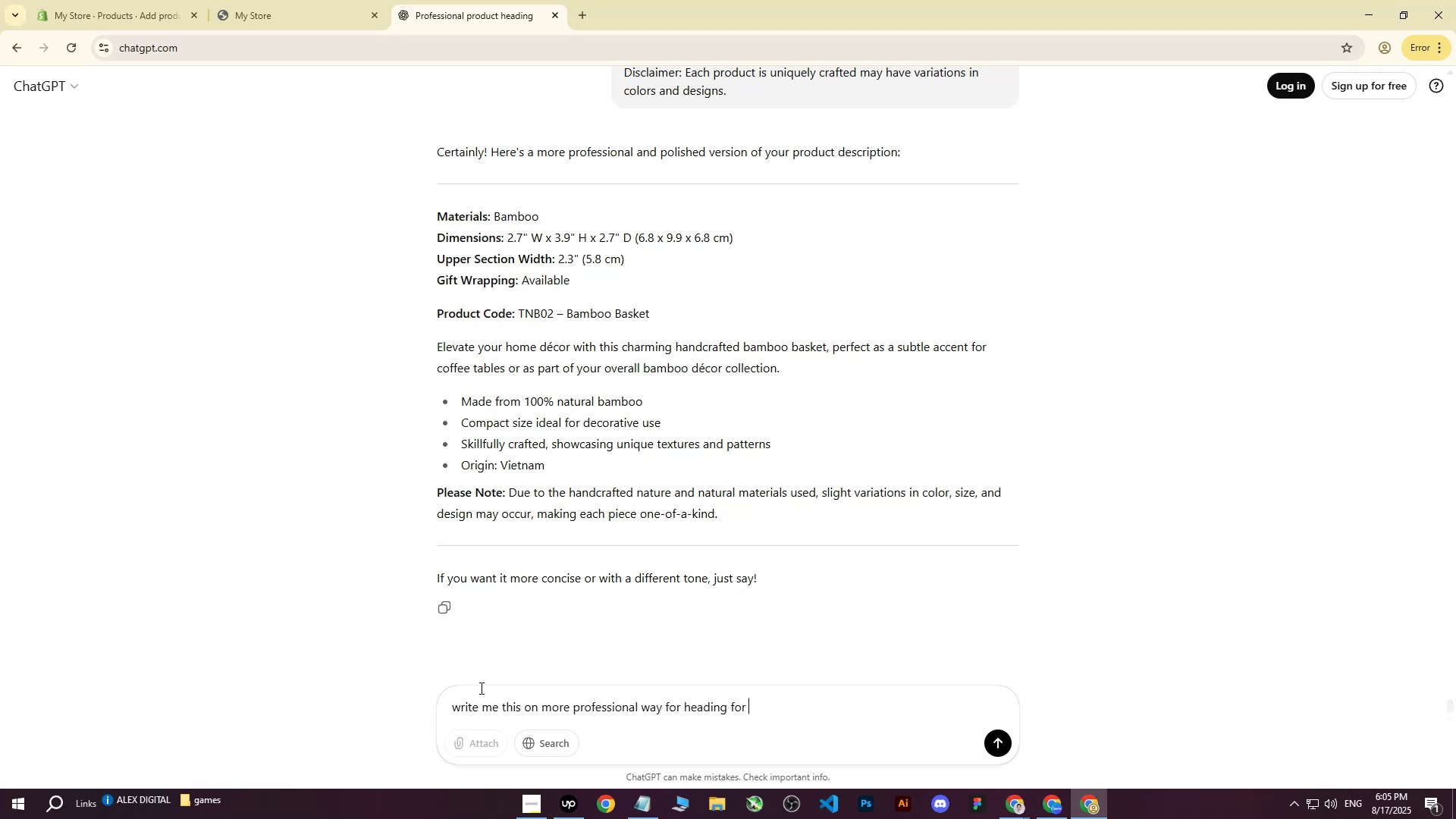 
type(shopify str)
key(Backspace)
type(ore : )
 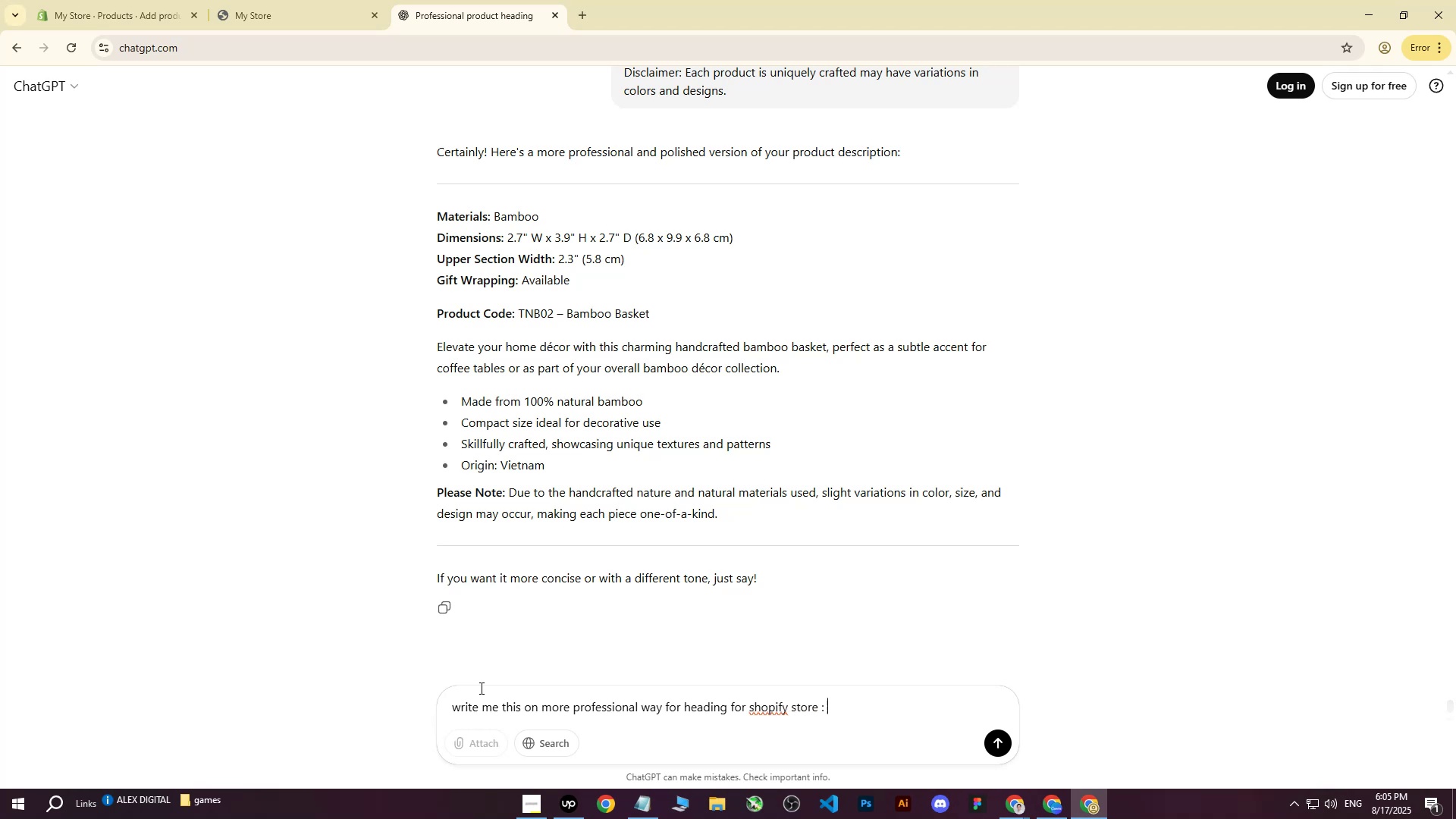 
key(Control+ControlLeft)
 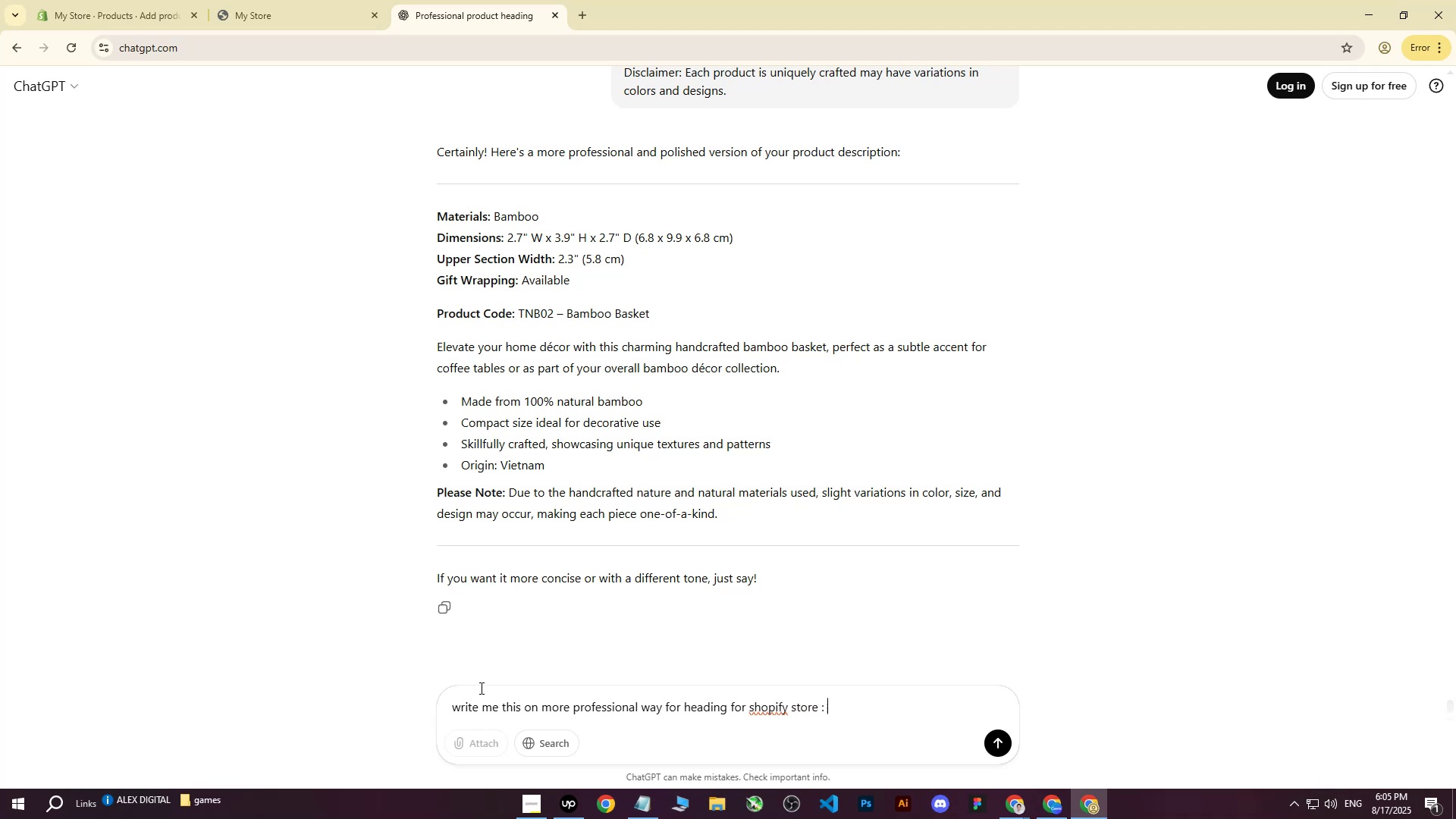 
key(Control+V)
 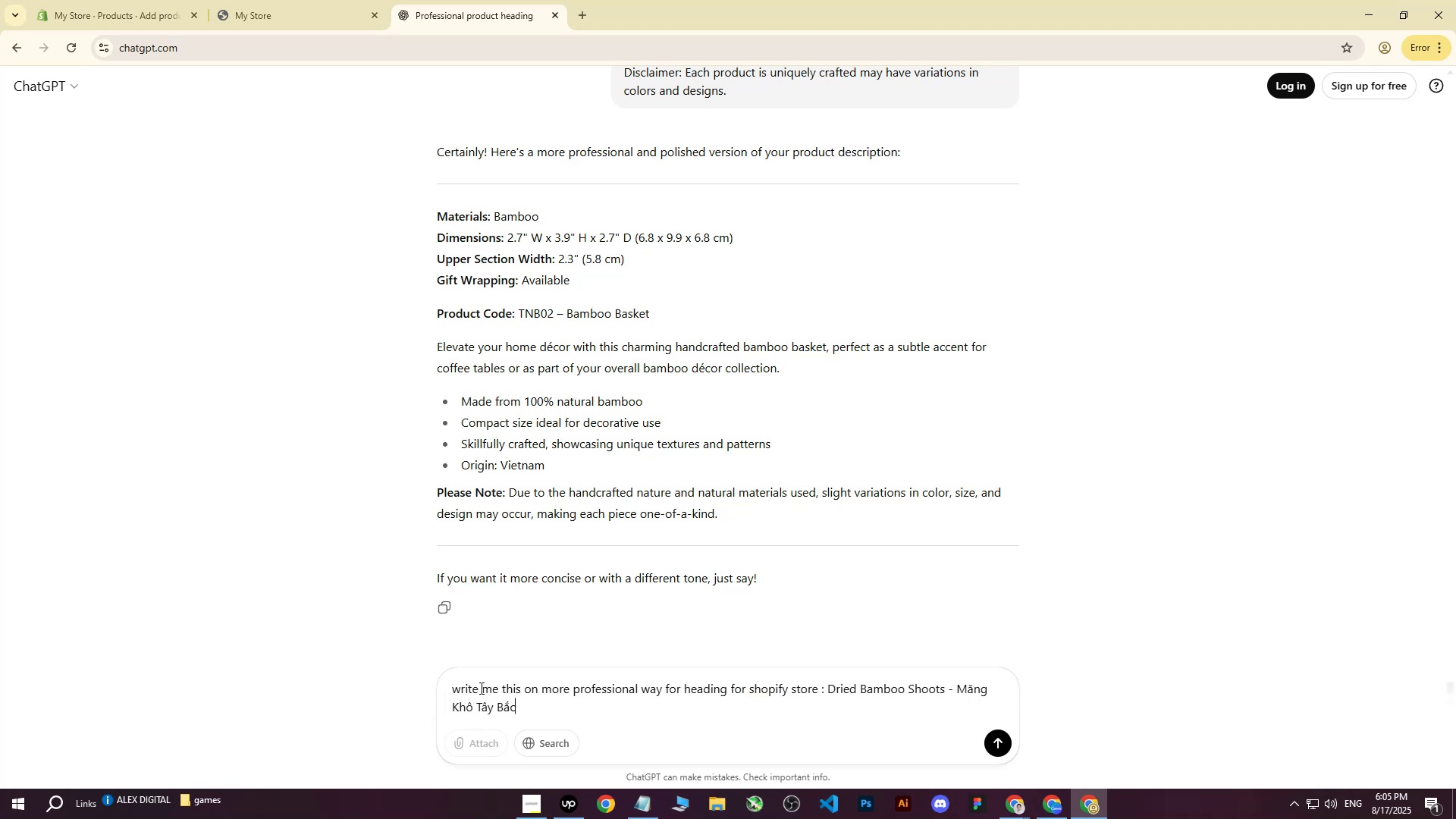 
key(Enter)
 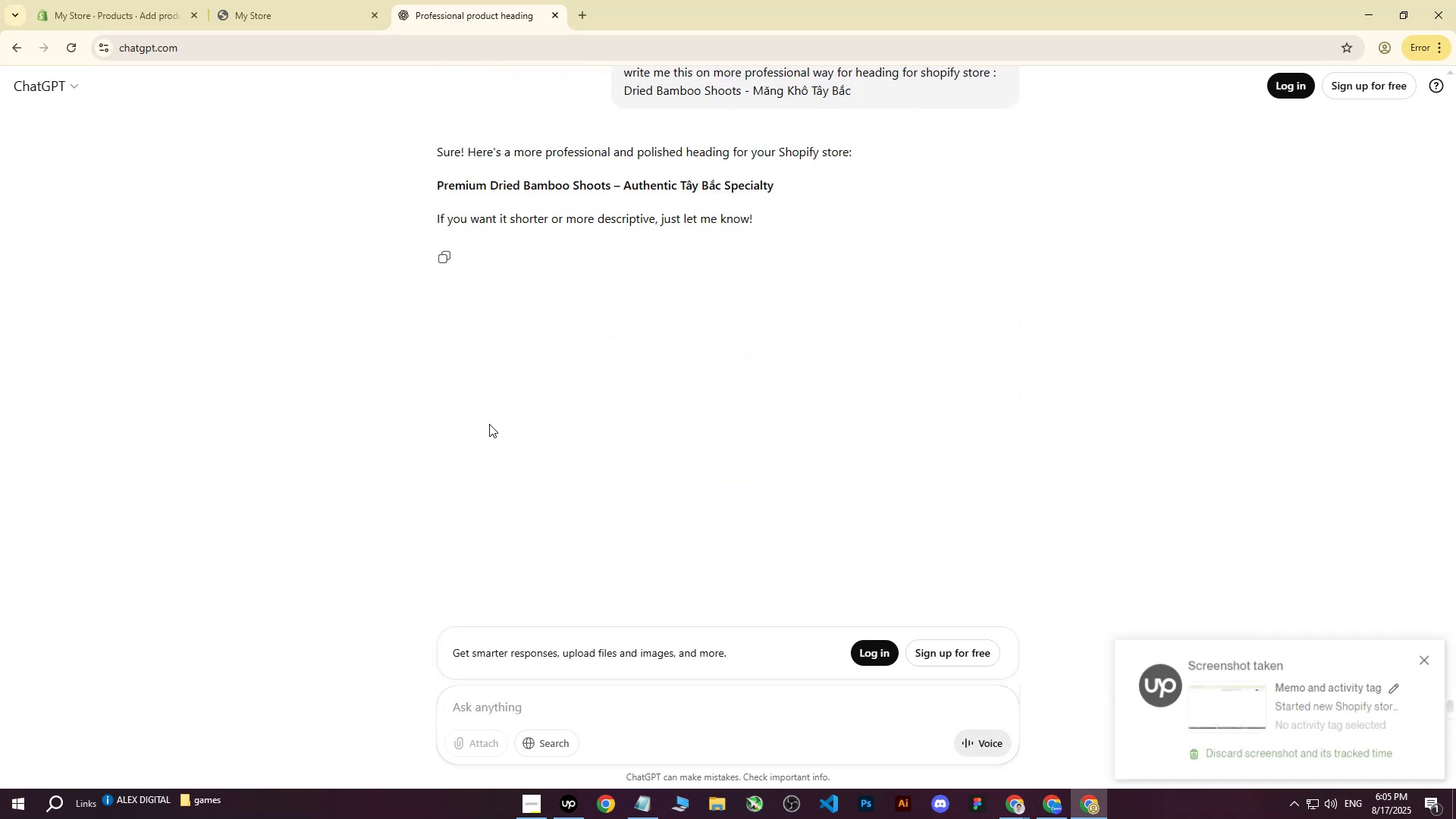 
left_click_drag(start_coordinate=[437, 182], to_coordinate=[784, 190])
 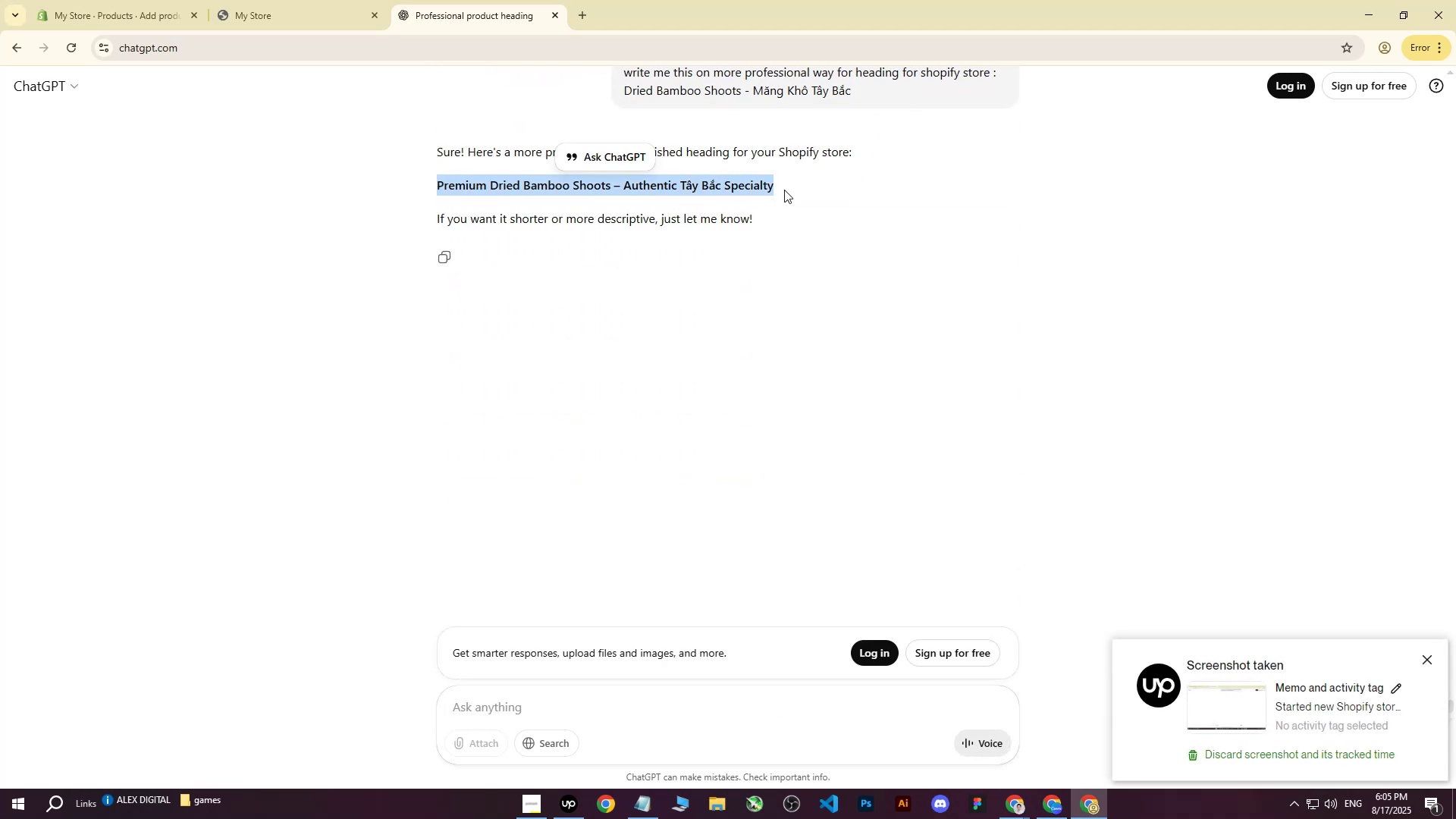 
key(Control+ControlLeft)
 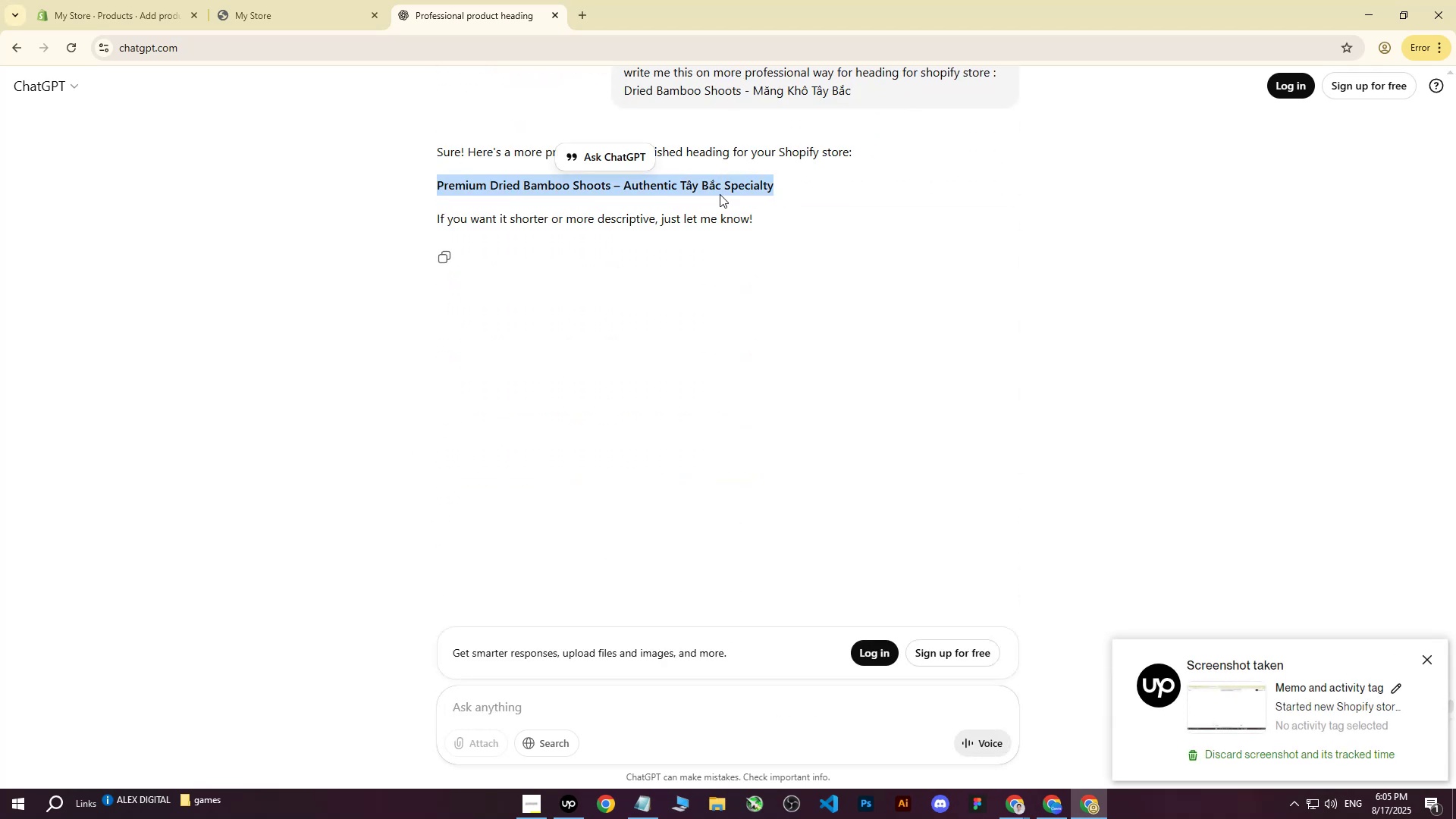 
key(Control+C)
 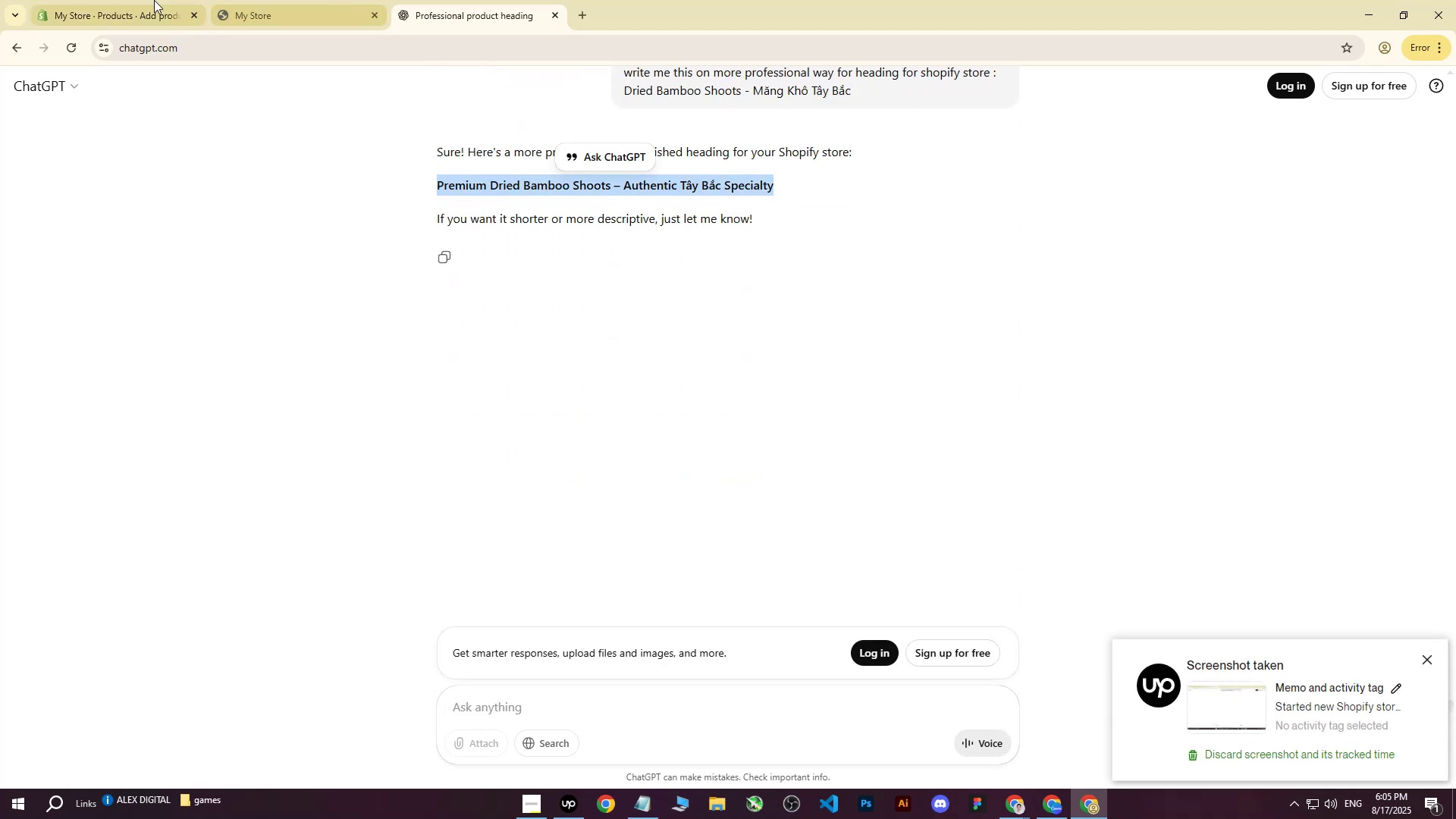 
left_click([133, 0])
 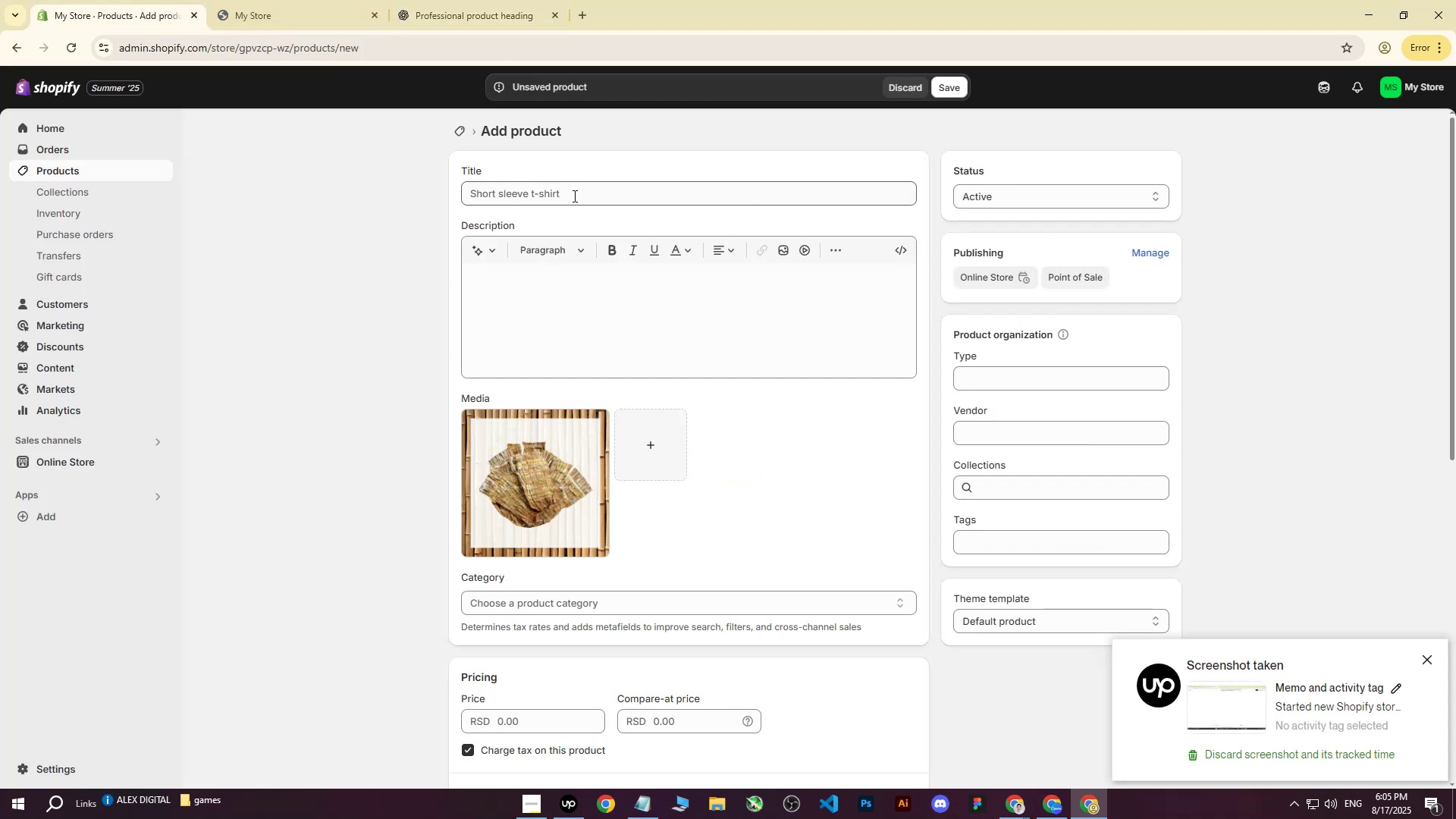 
left_click([602, 199])
 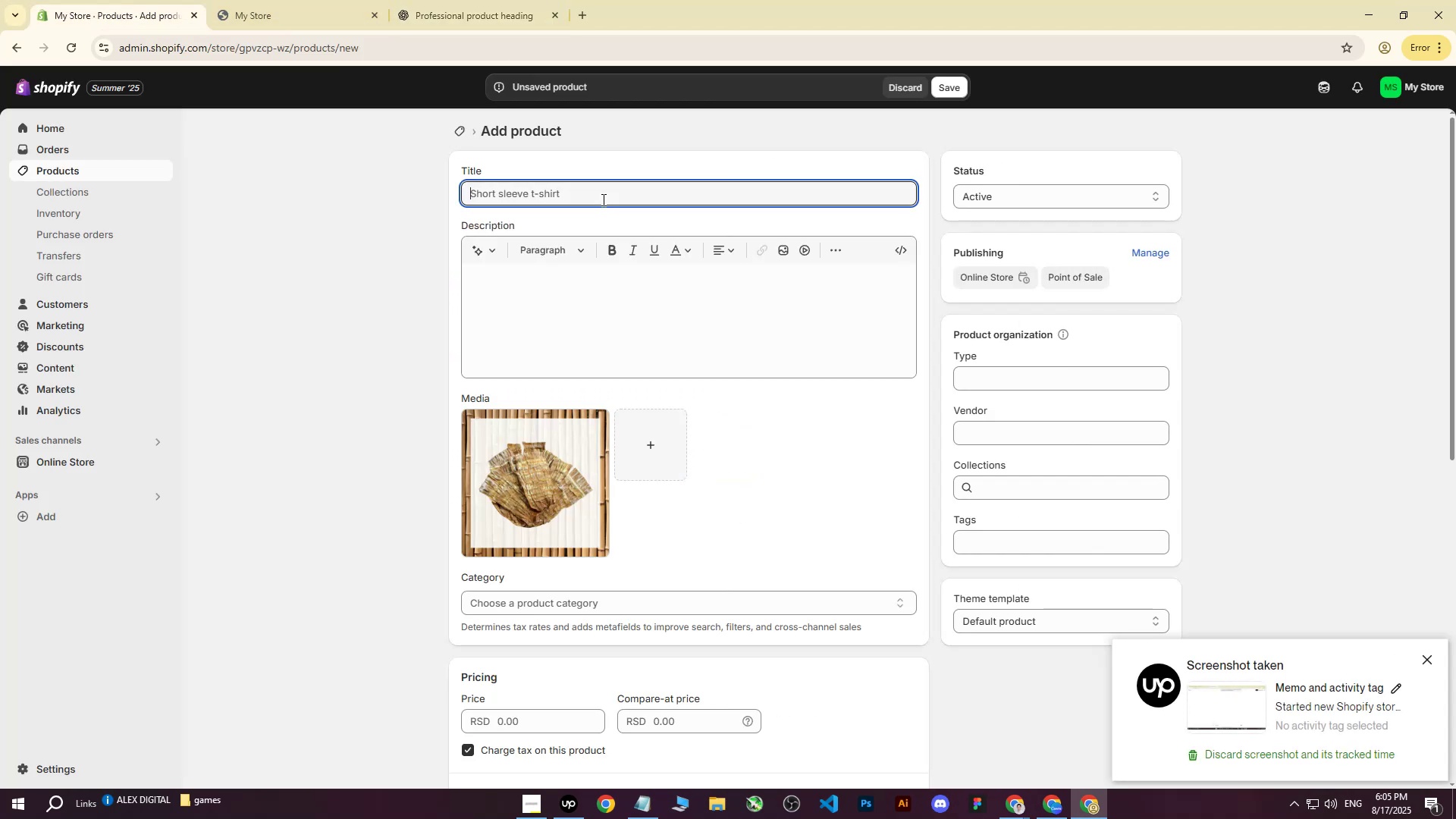 
key(Control+ControlLeft)
 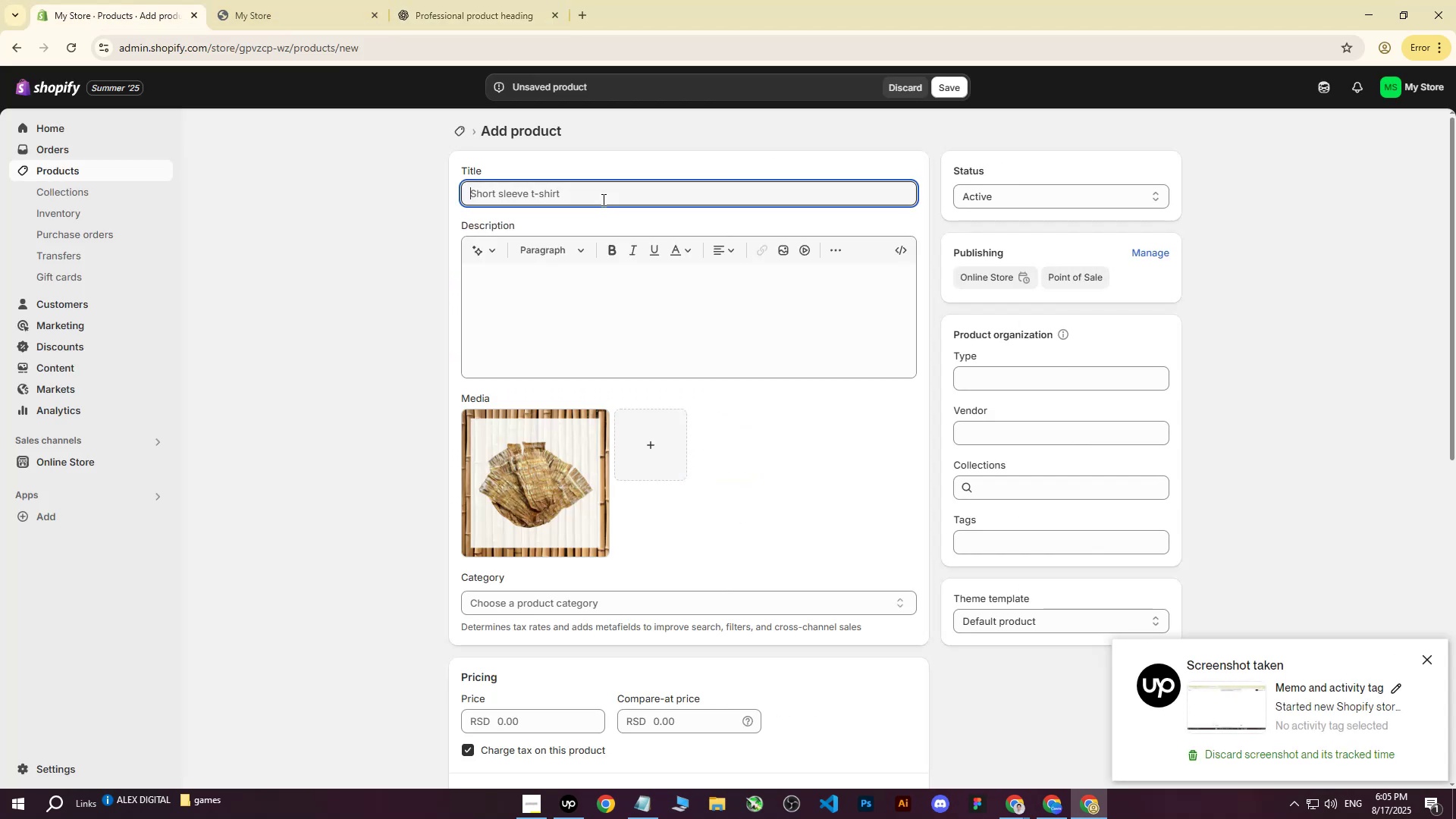 
key(Control+V)
 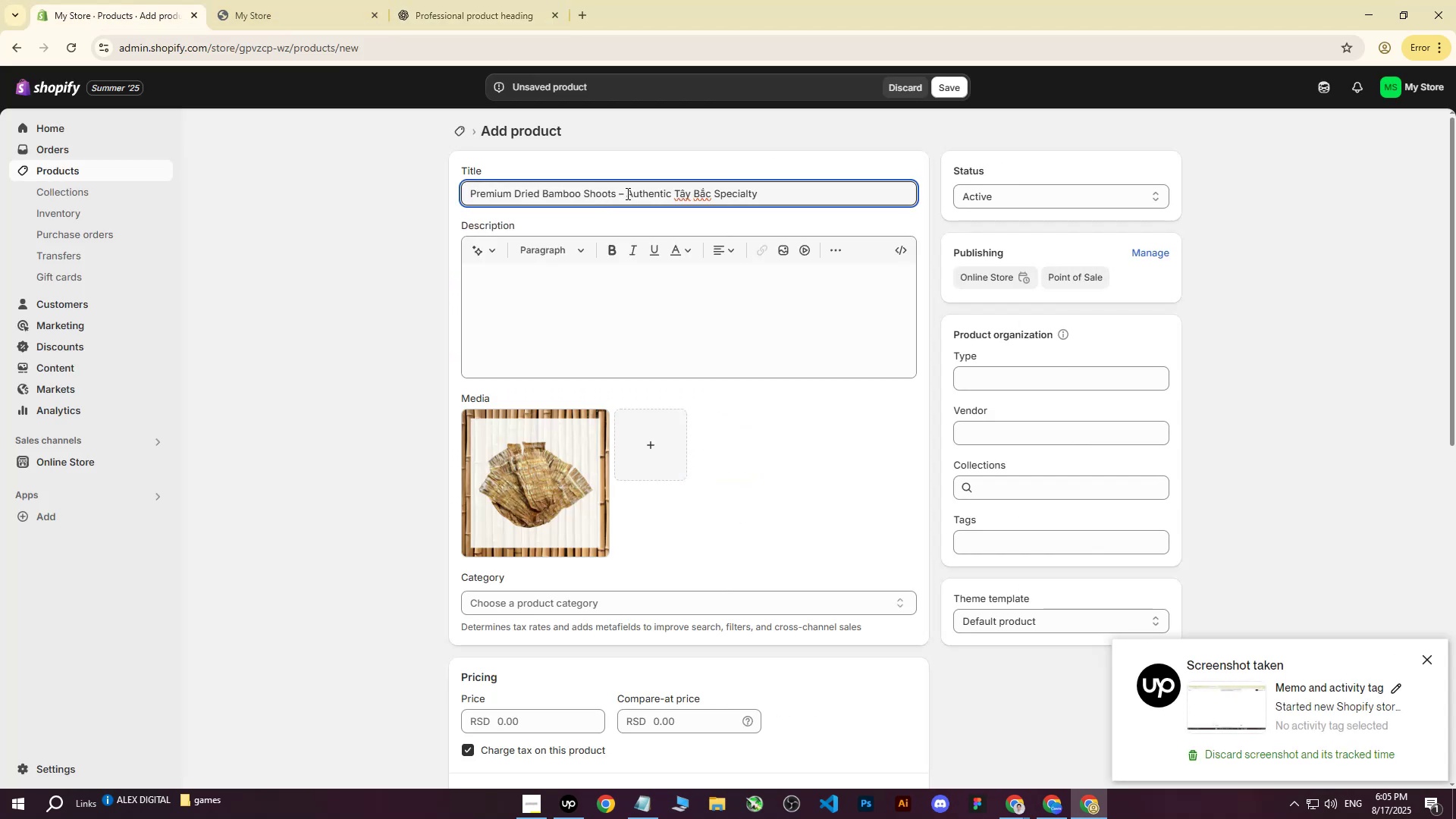 
left_click([624, 193])
 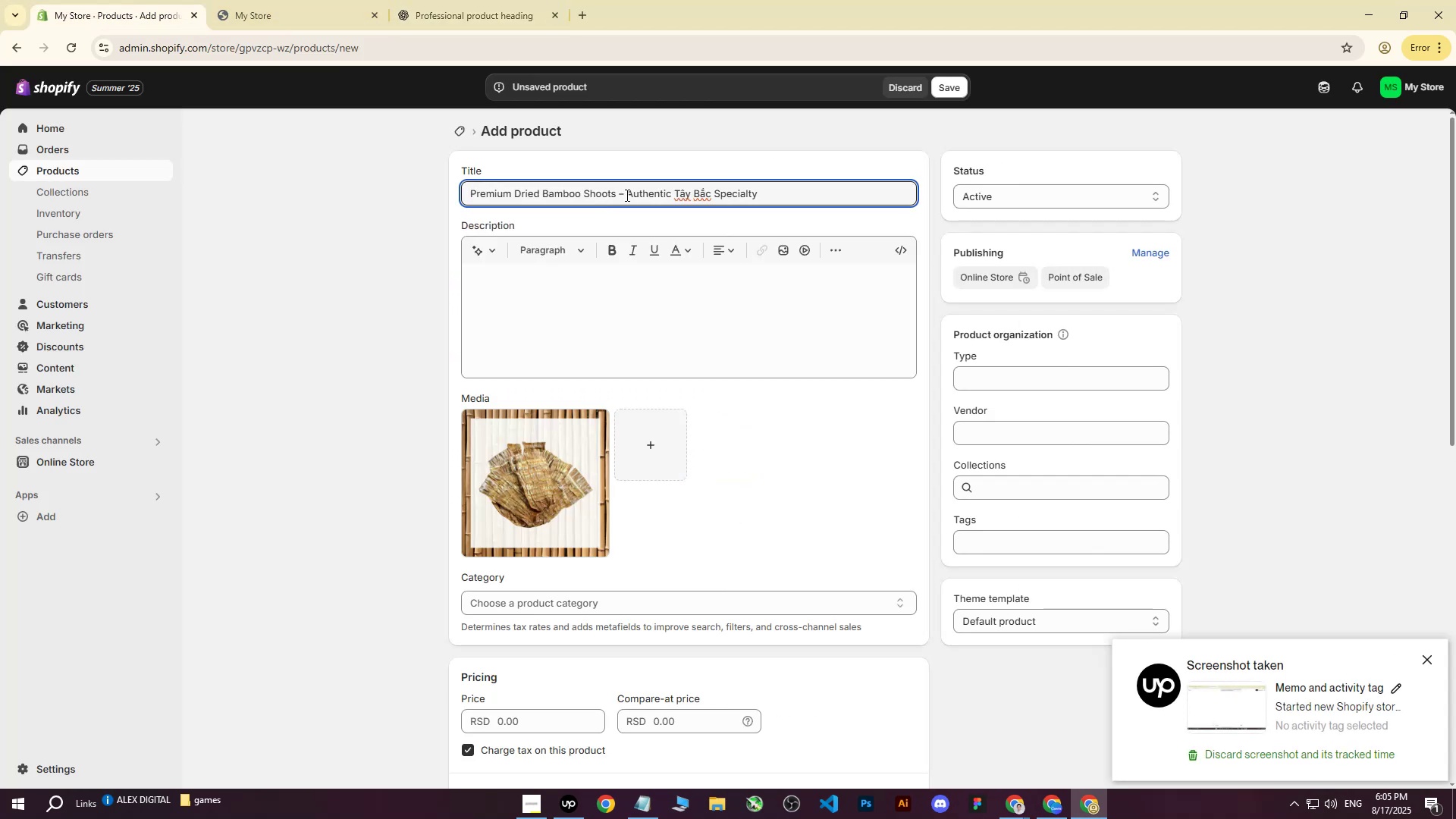 
key(Backspace)
 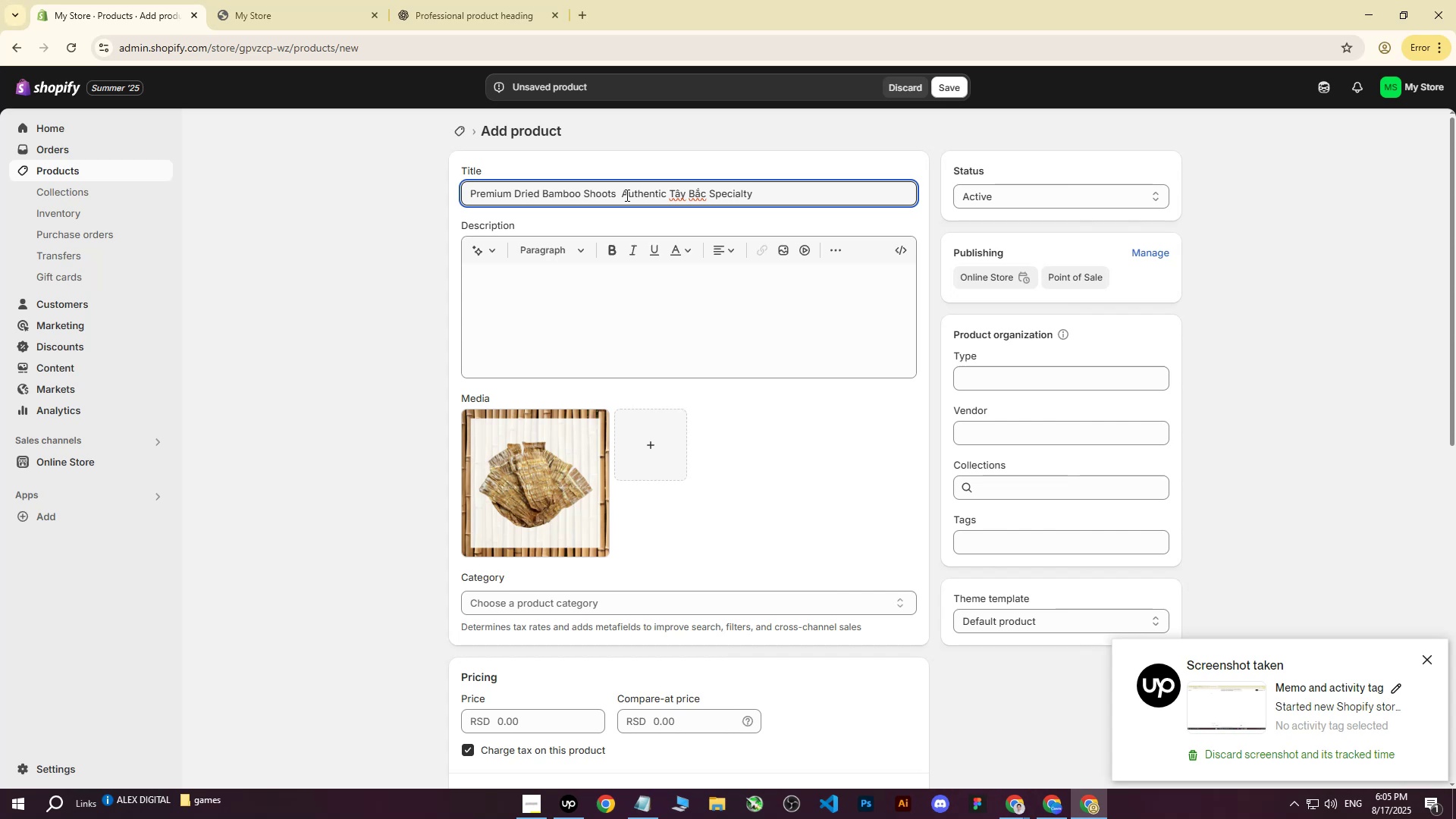 
key(Shift+ShiftRight)
 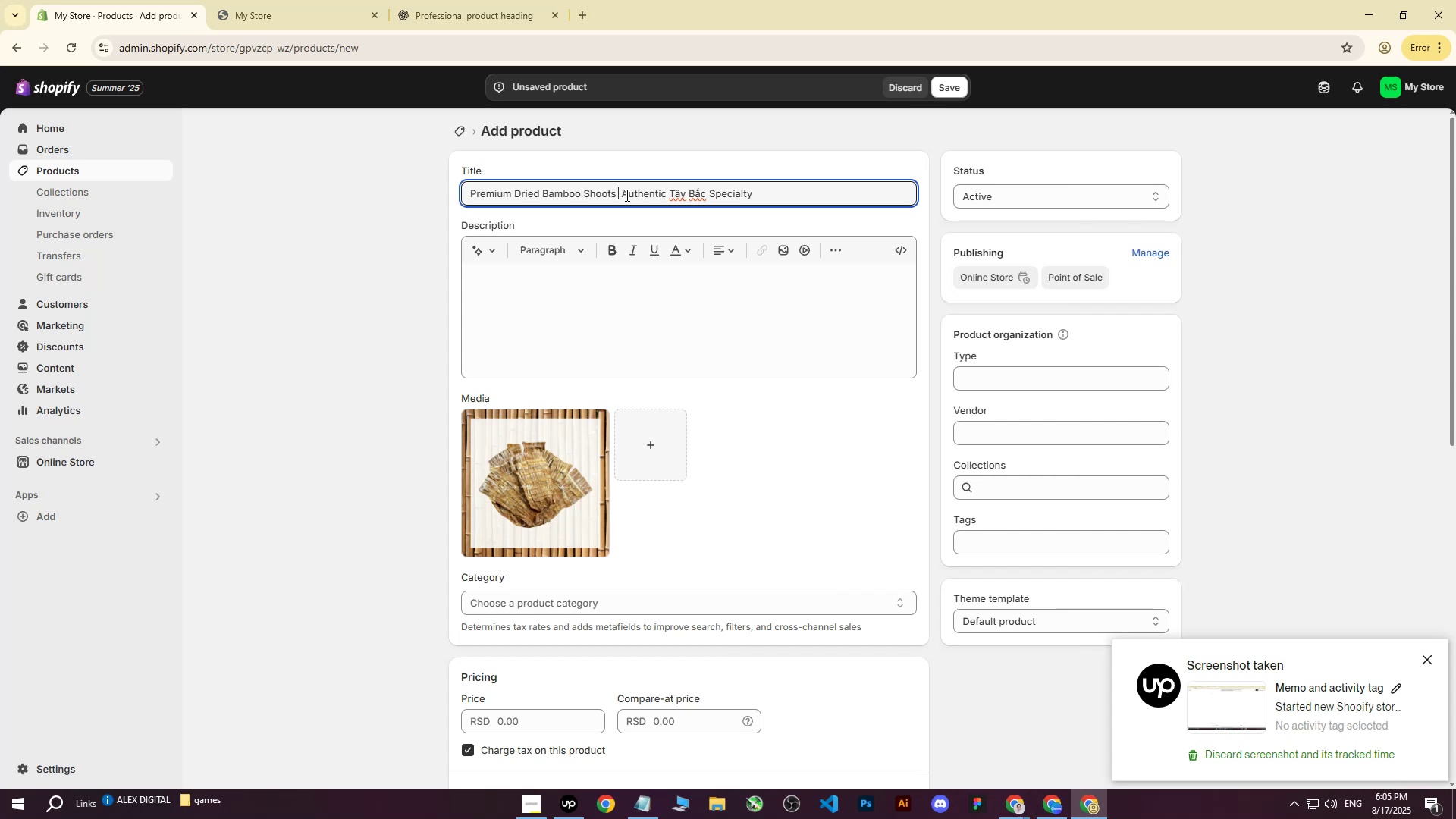 
key(Shift+Backslash)
 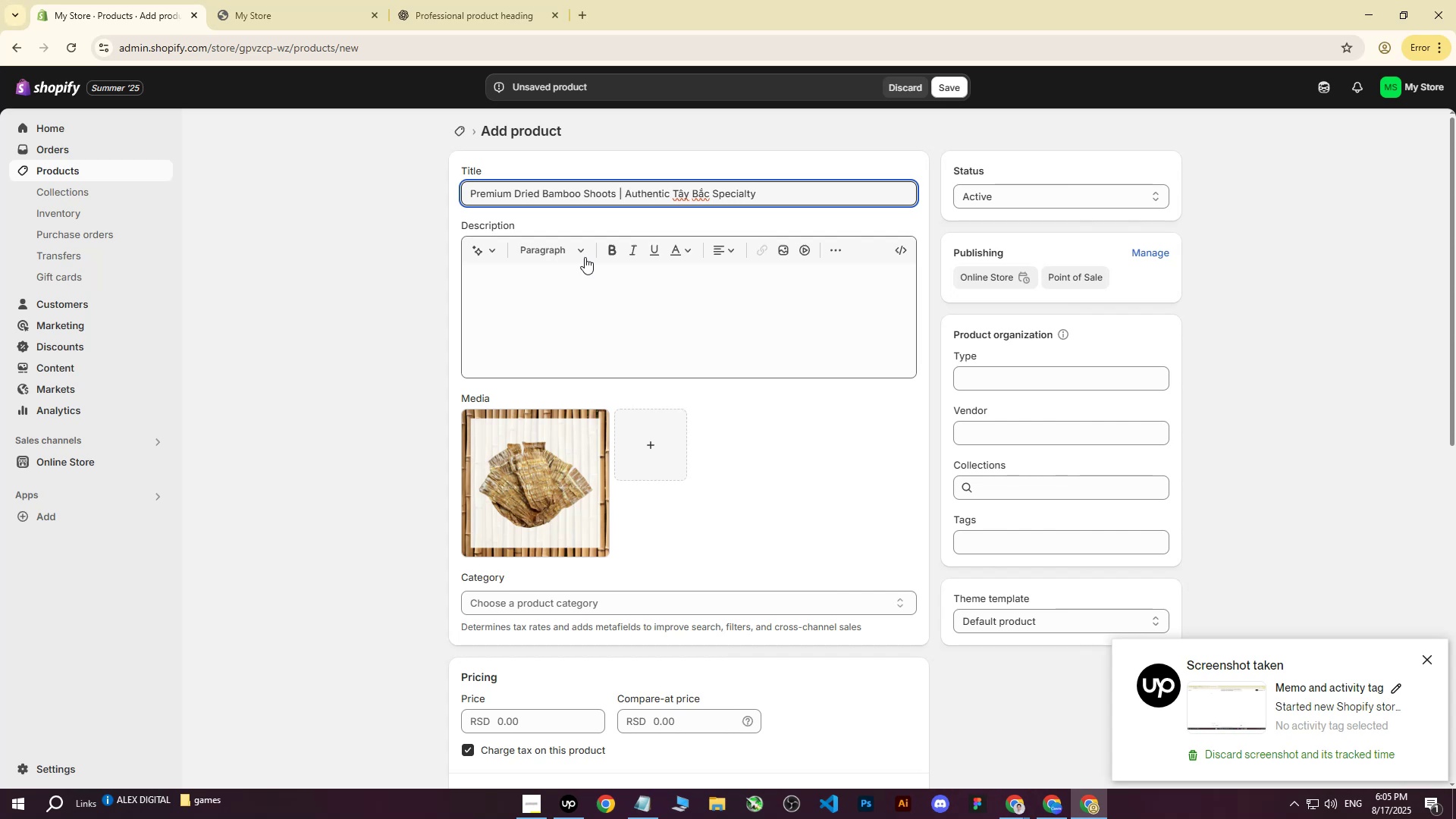 
left_click([501, 322])
 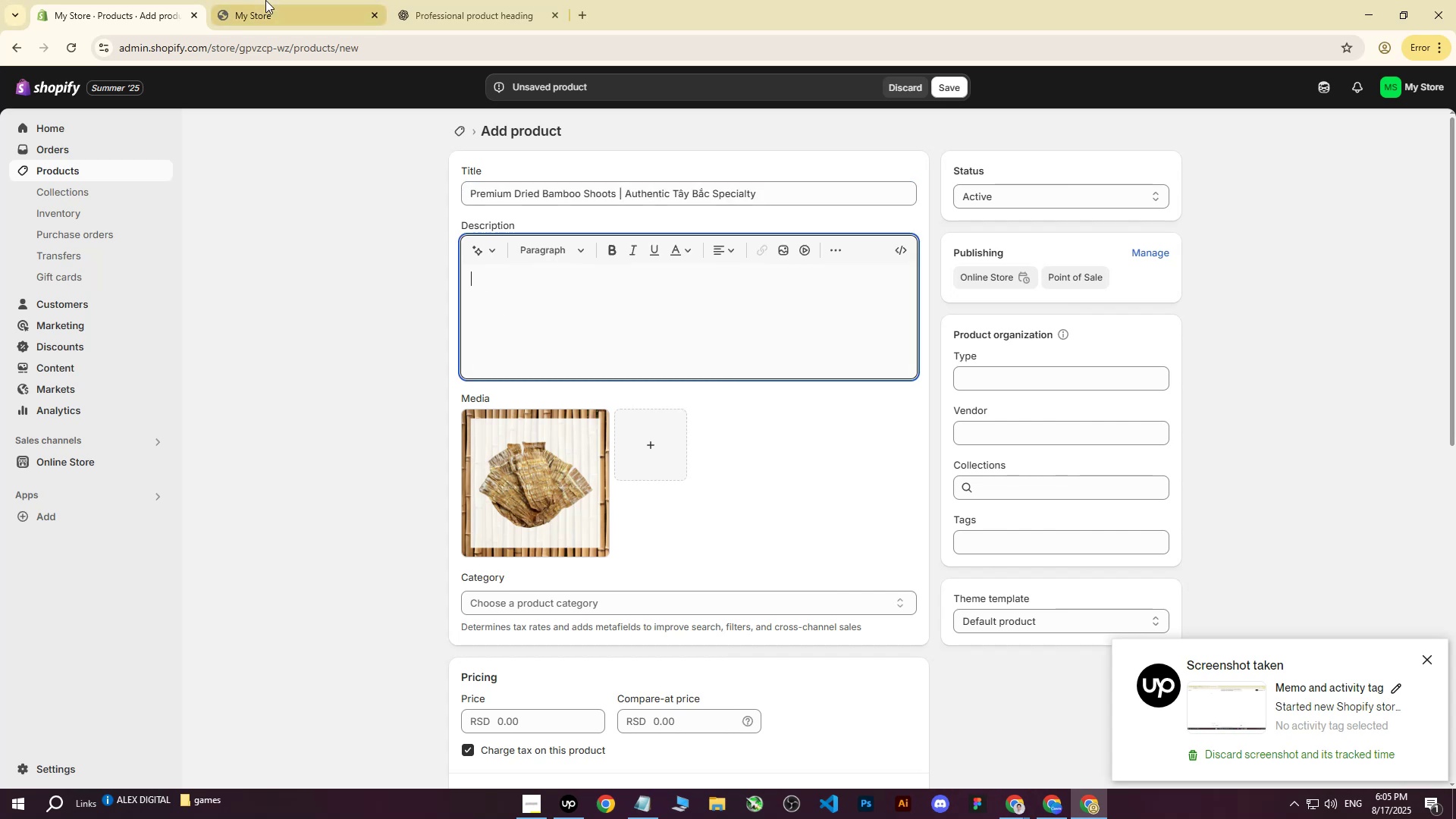 
double_click([265, 0])
 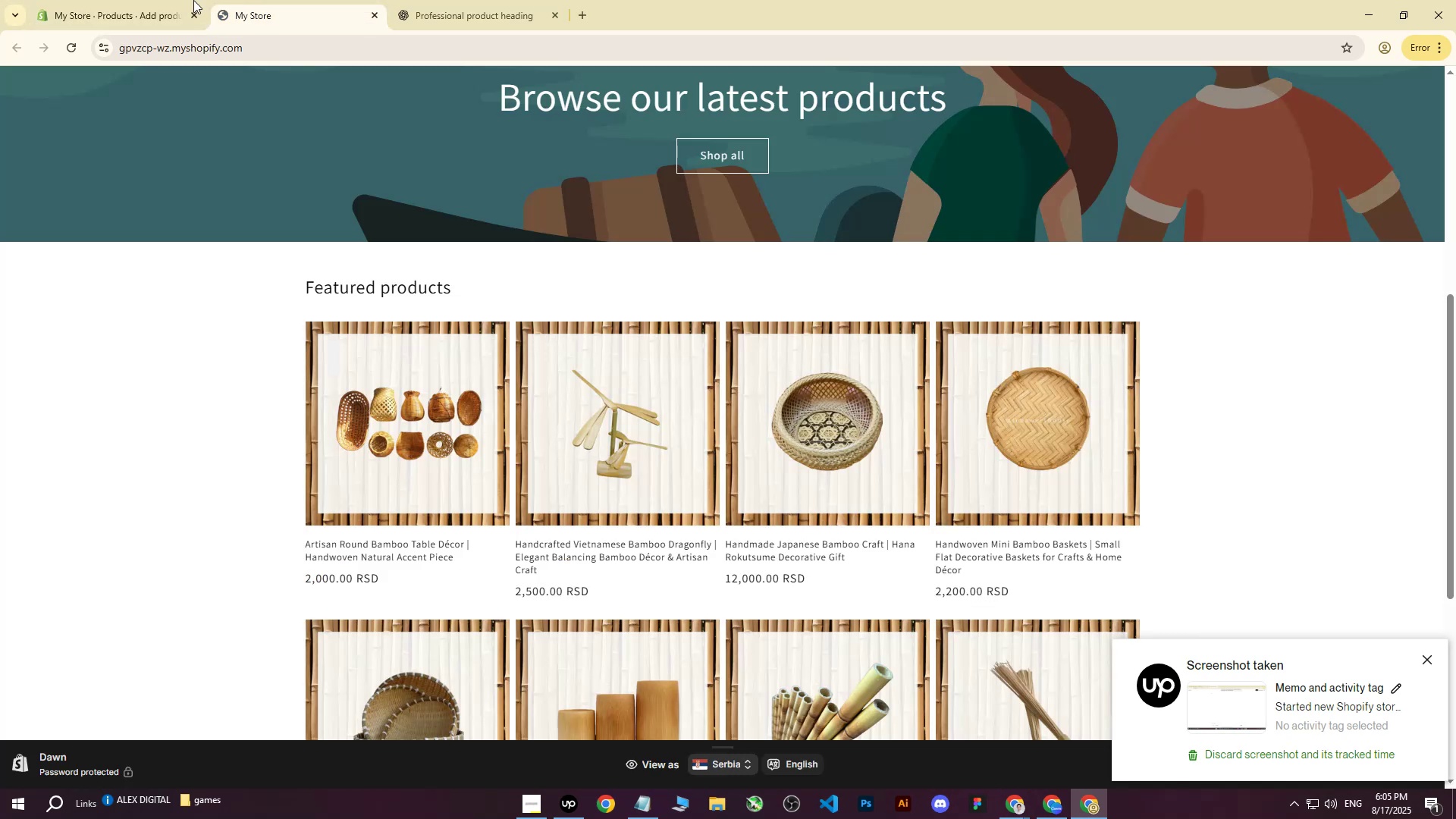 
triple_click([171, 0])
 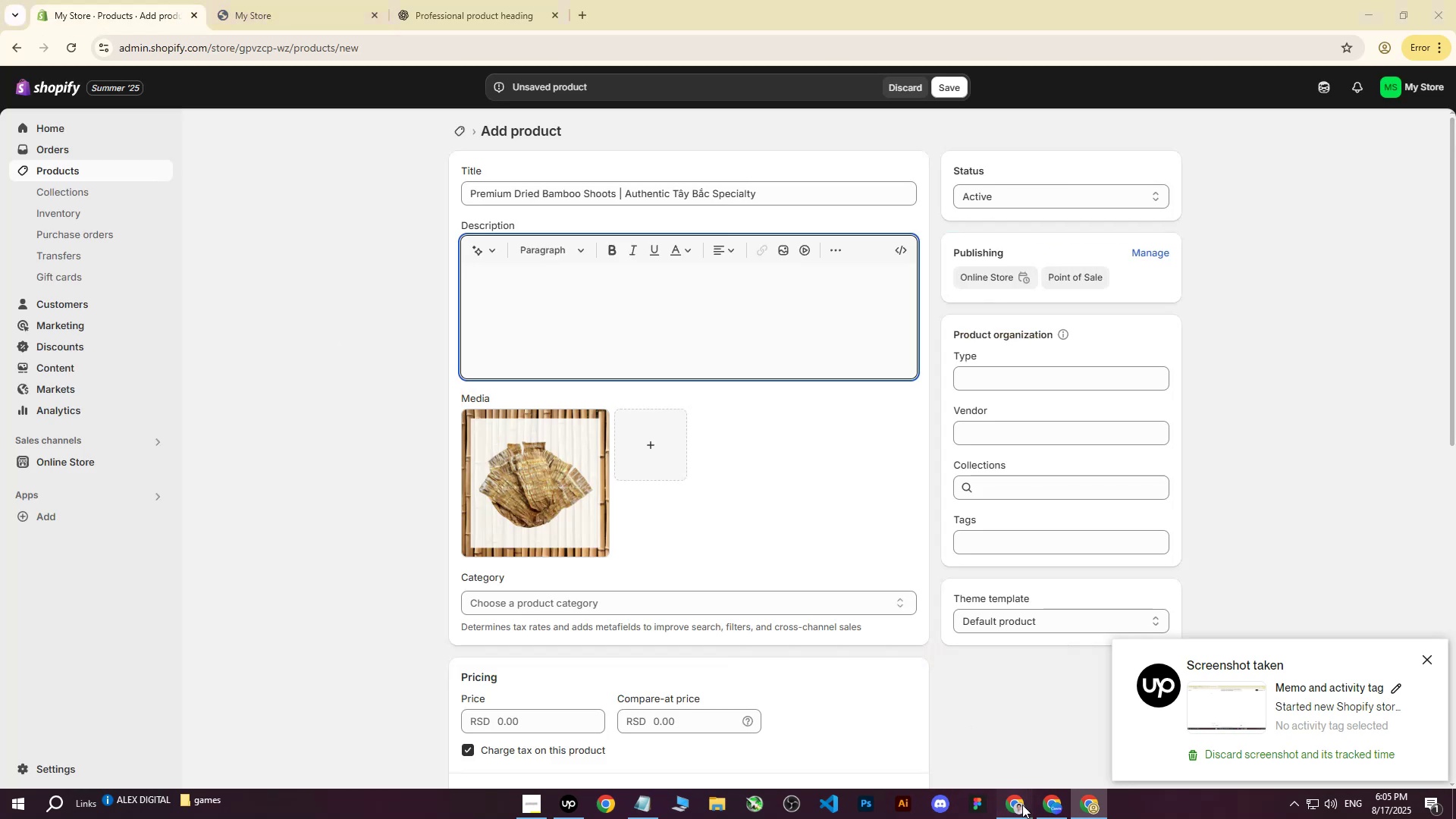 
double_click([930, 733])
 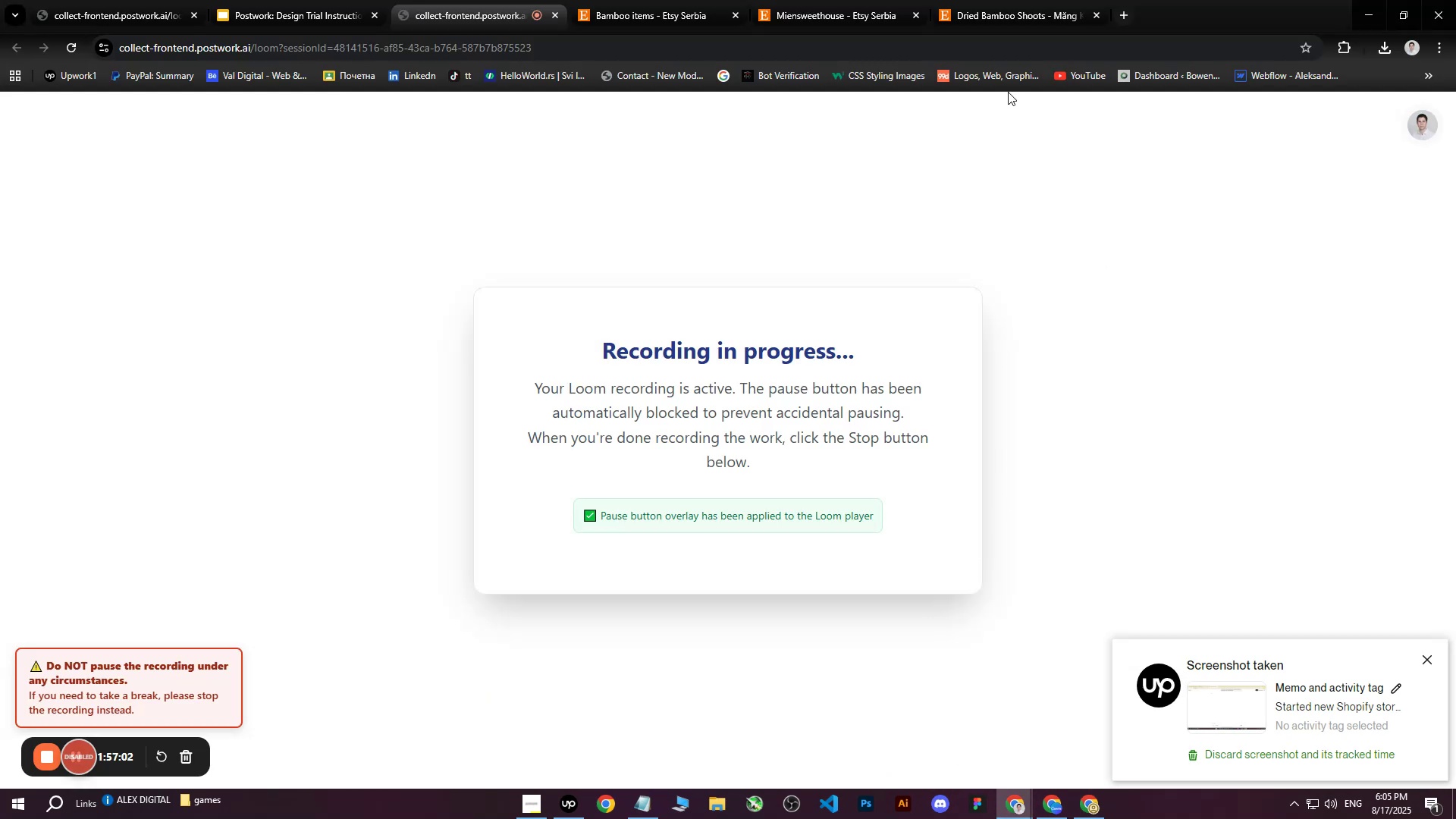 
left_click([1012, 15])
 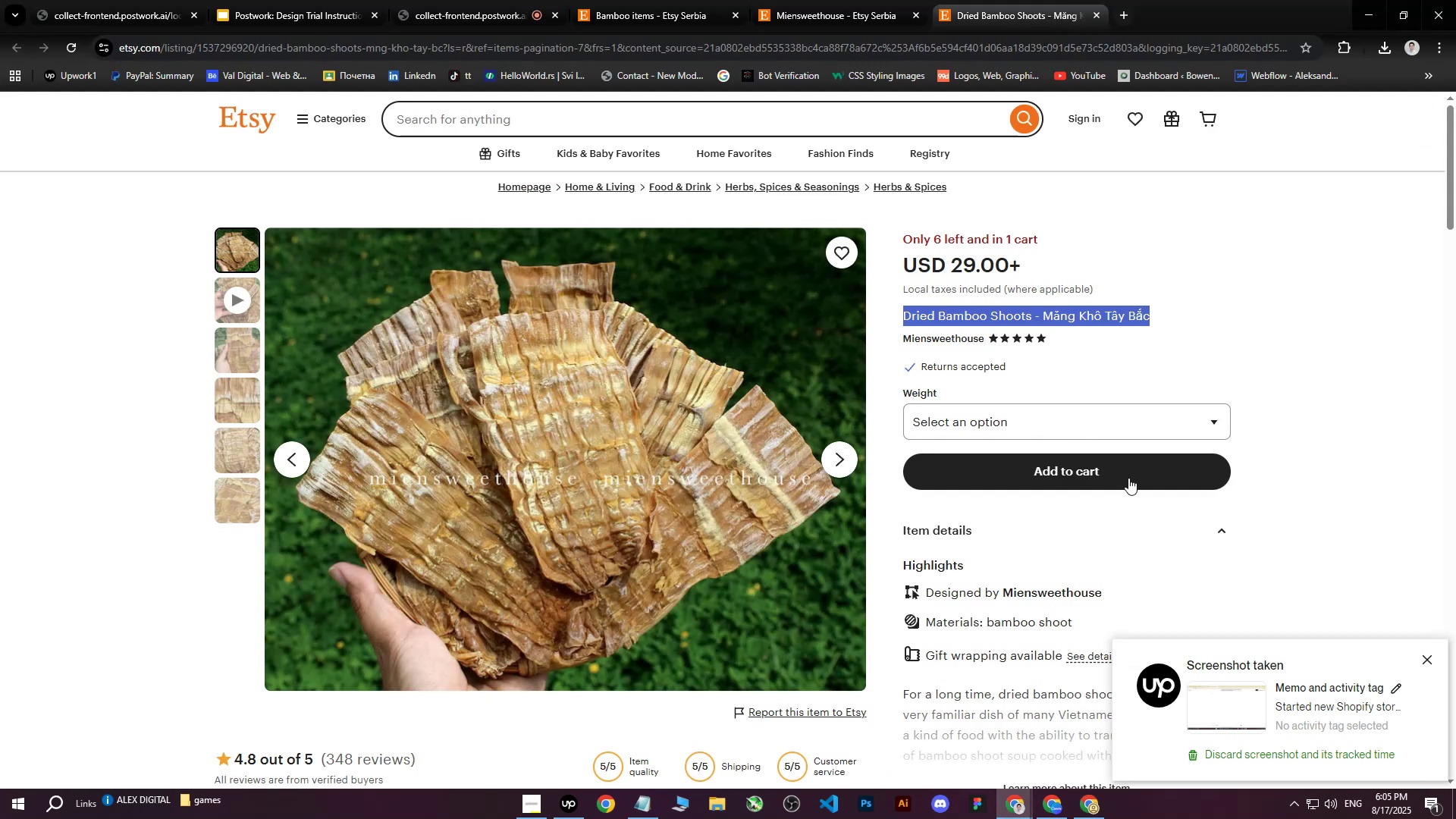 
scroll: coordinate [1192, 446], scroll_direction: down, amount: 5.0
 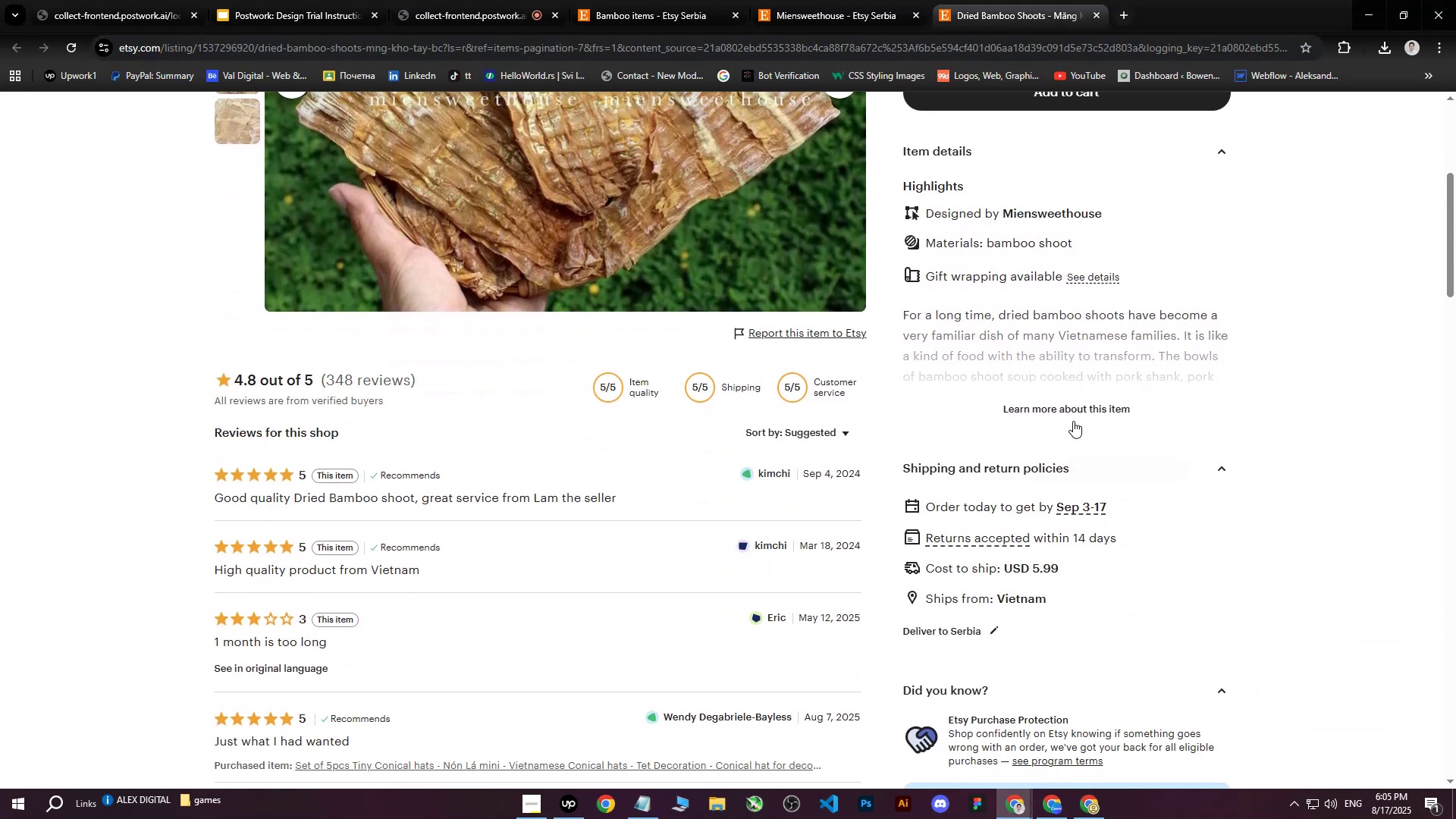 
left_click([1069, 410])
 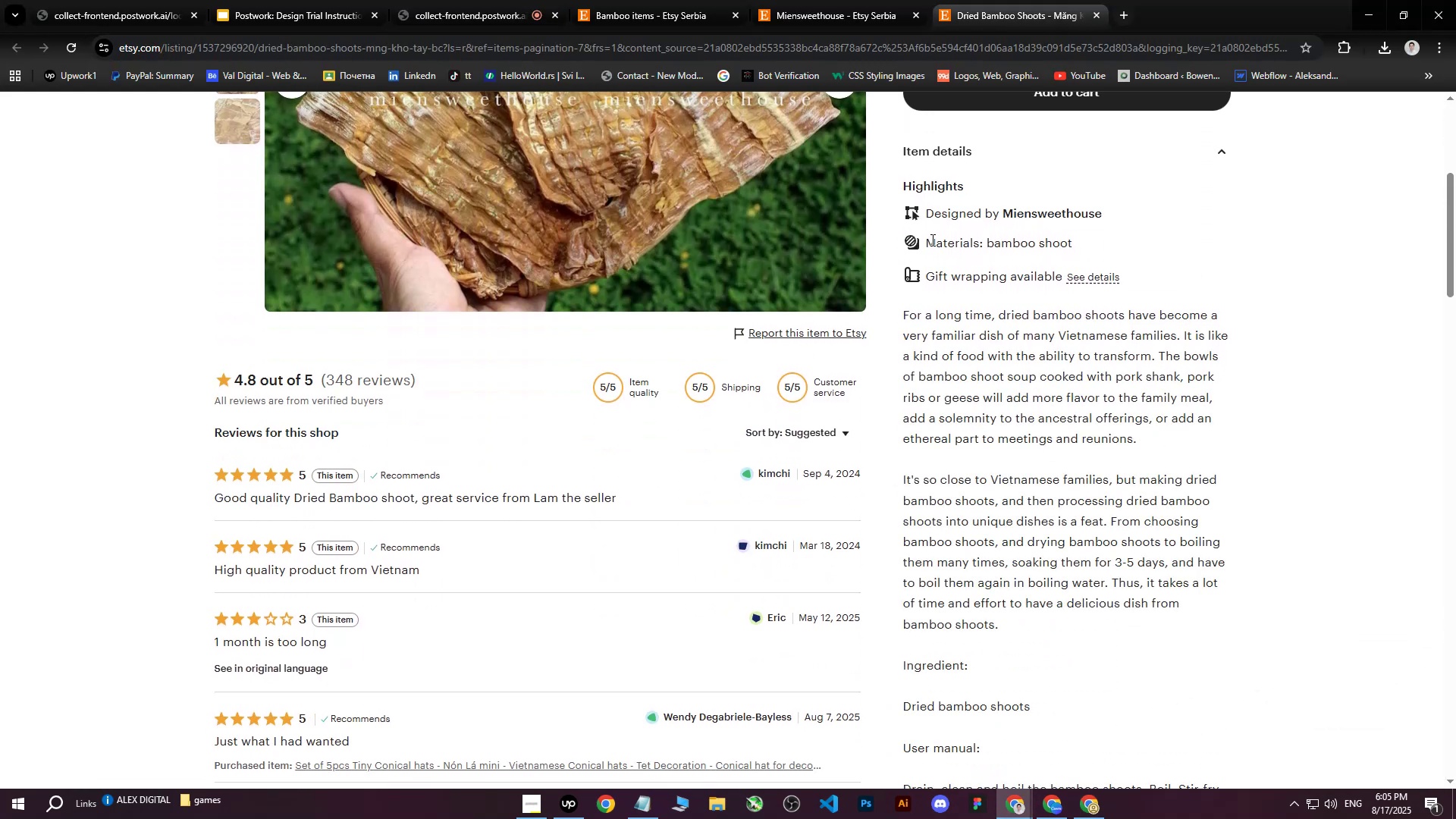 
left_click_drag(start_coordinate=[930, 240], to_coordinate=[1153, 606])
 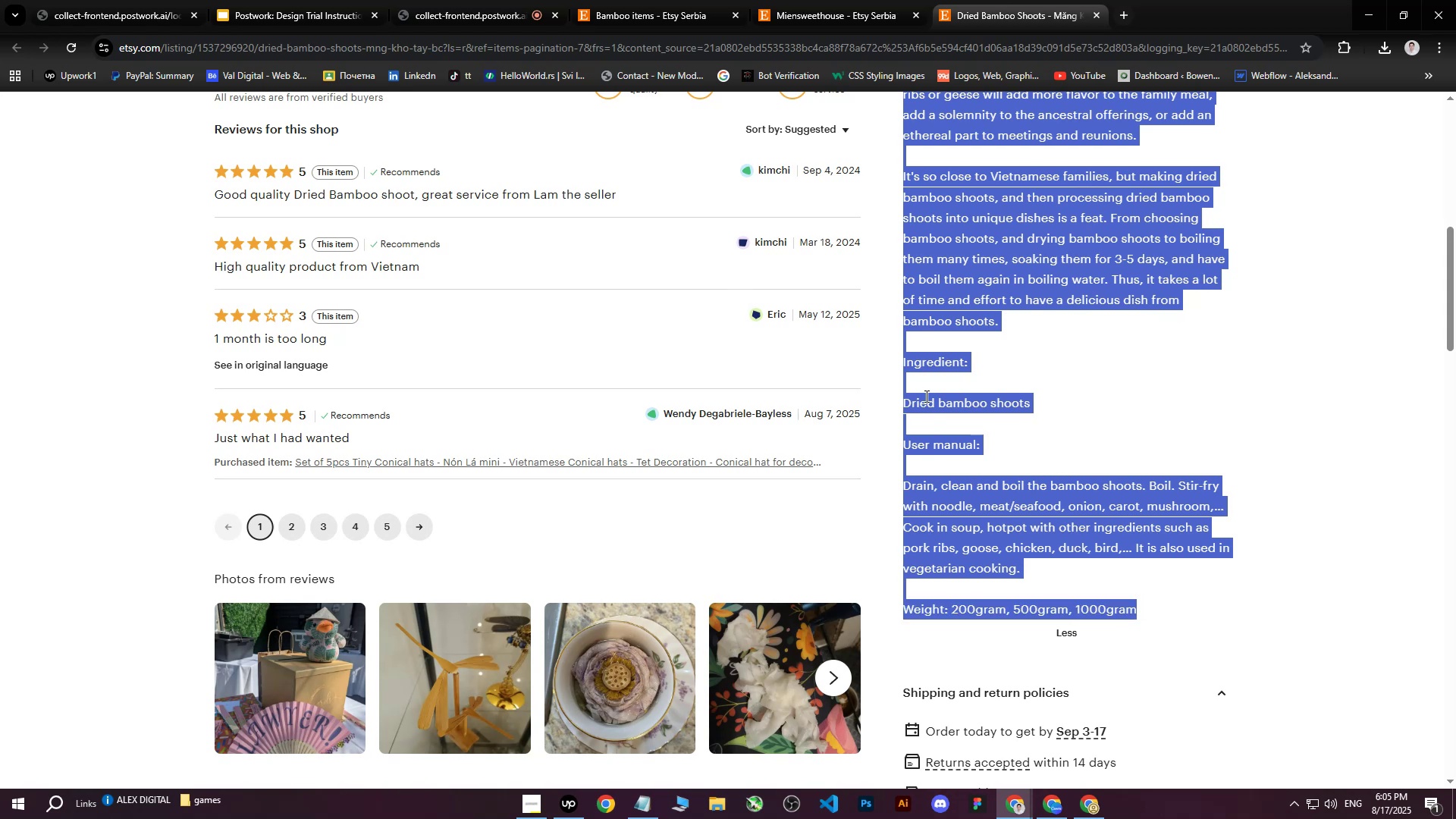 
scroll: coordinate [1025, 516], scroll_direction: down, amount: 4.0
 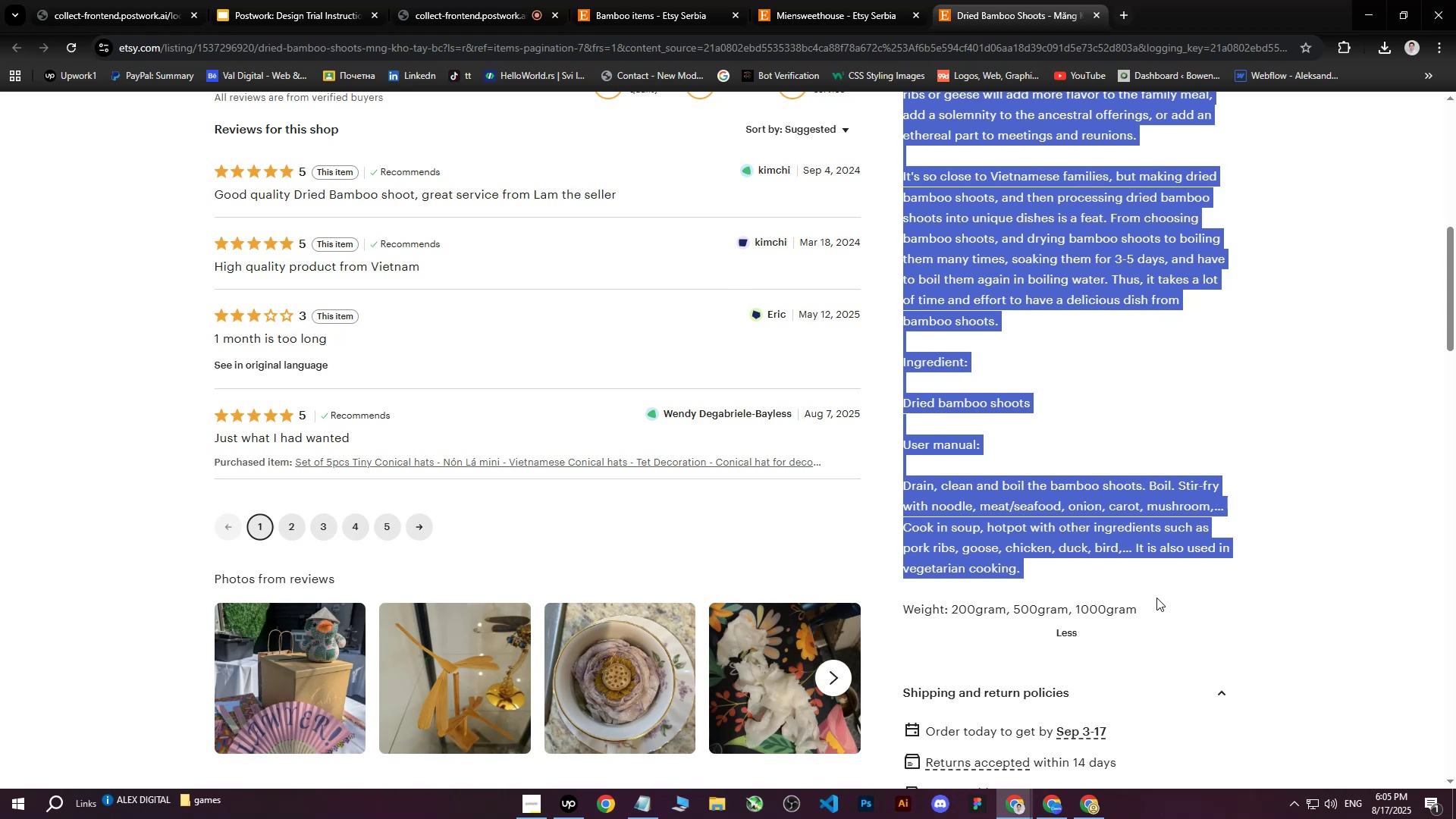 
key(Control+ControlLeft)
 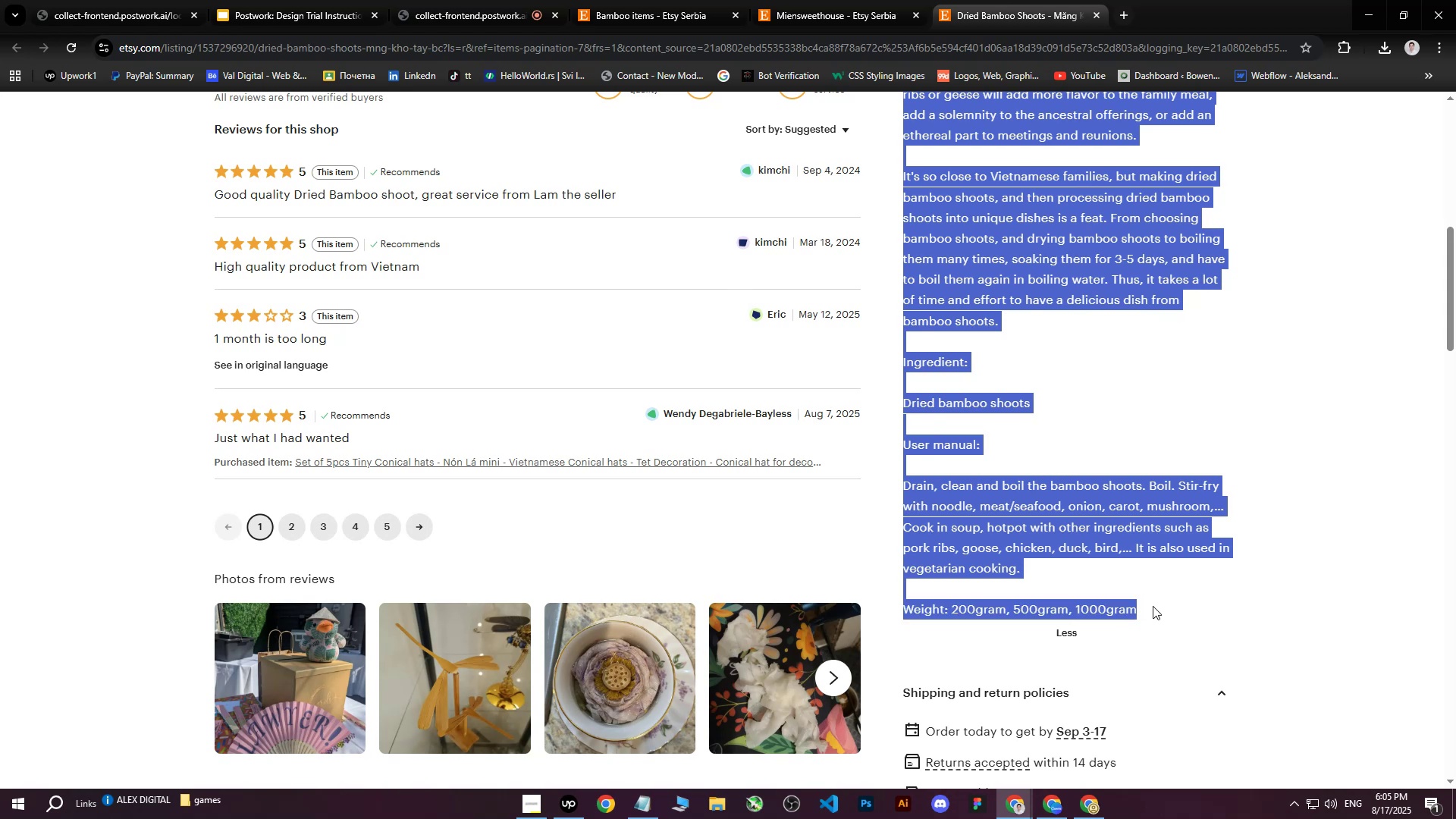 
key(Control+C)
 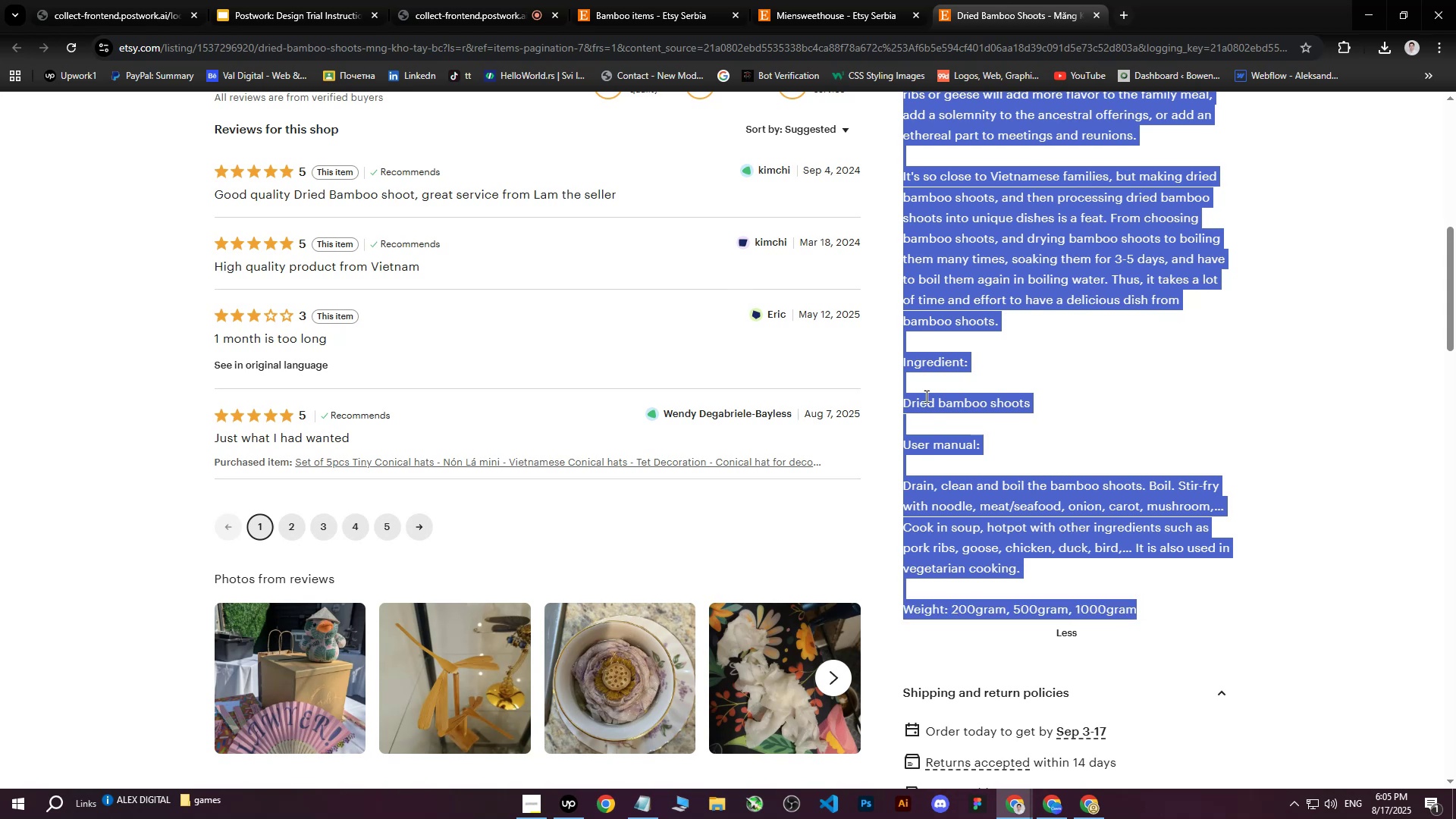 
scroll: coordinate [987, 428], scroll_direction: up, amount: 12.0
 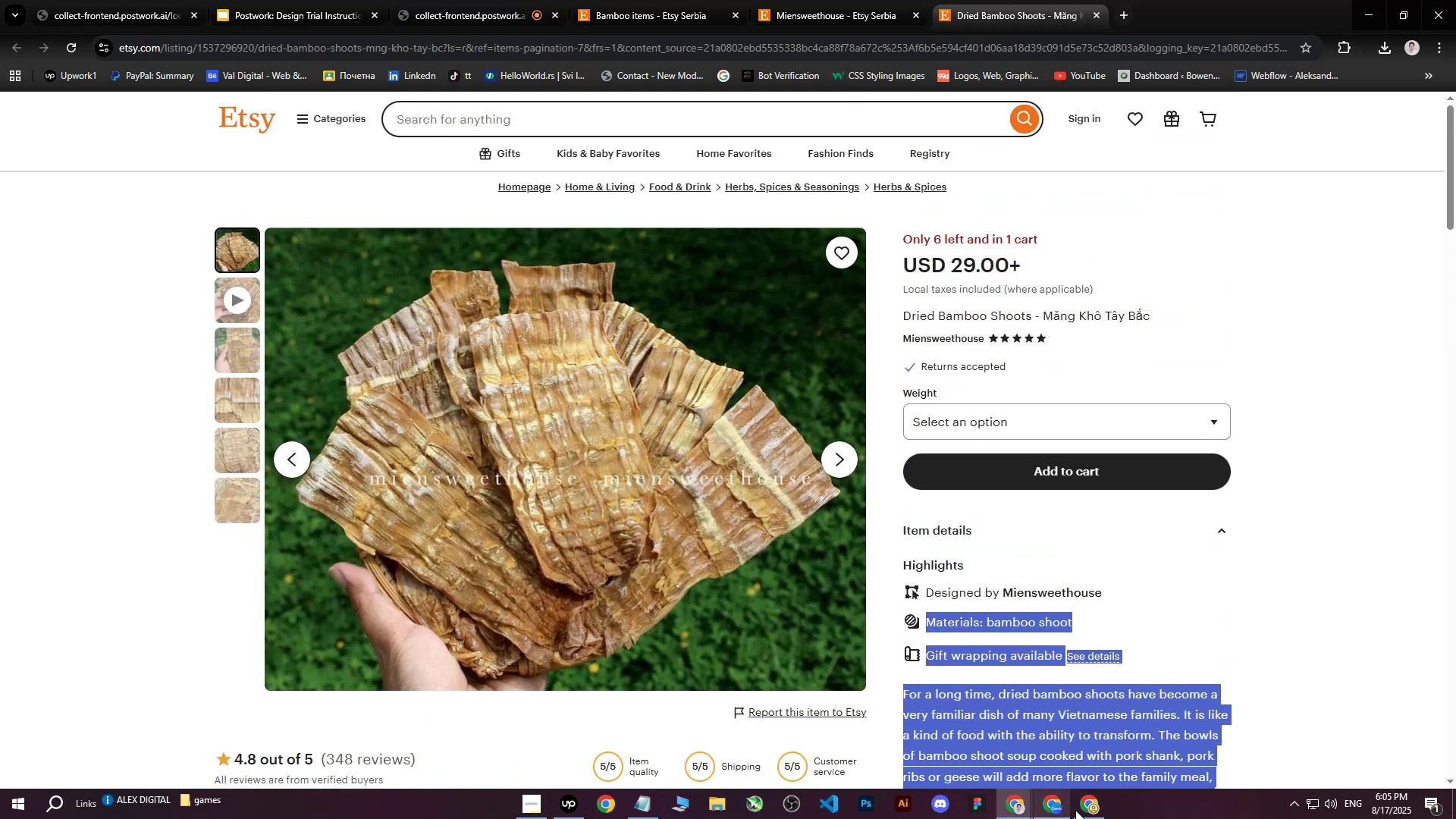 
left_click([1081, 810])
 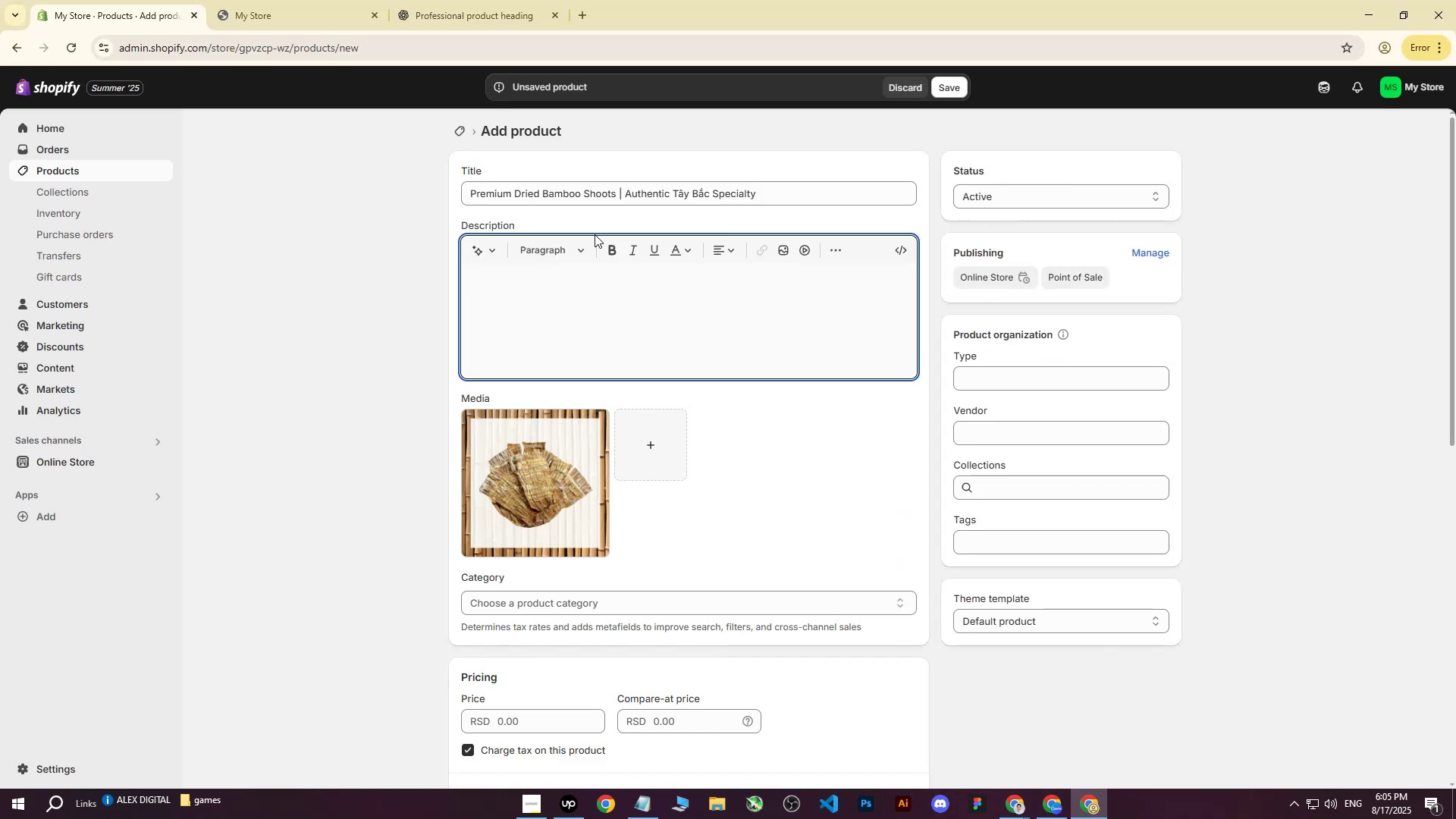 
left_click([483, 0])
 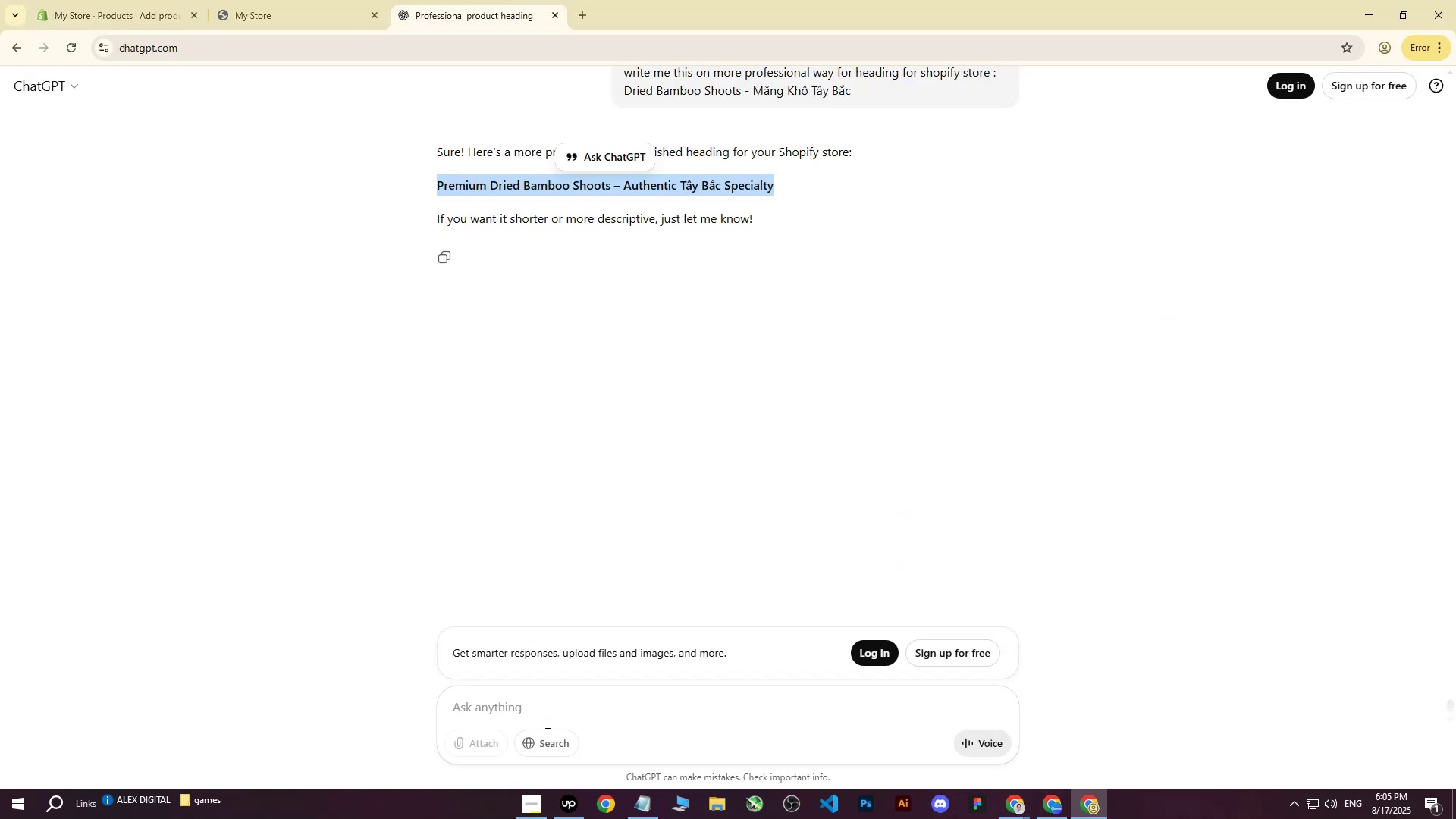 
left_click([548, 716])
 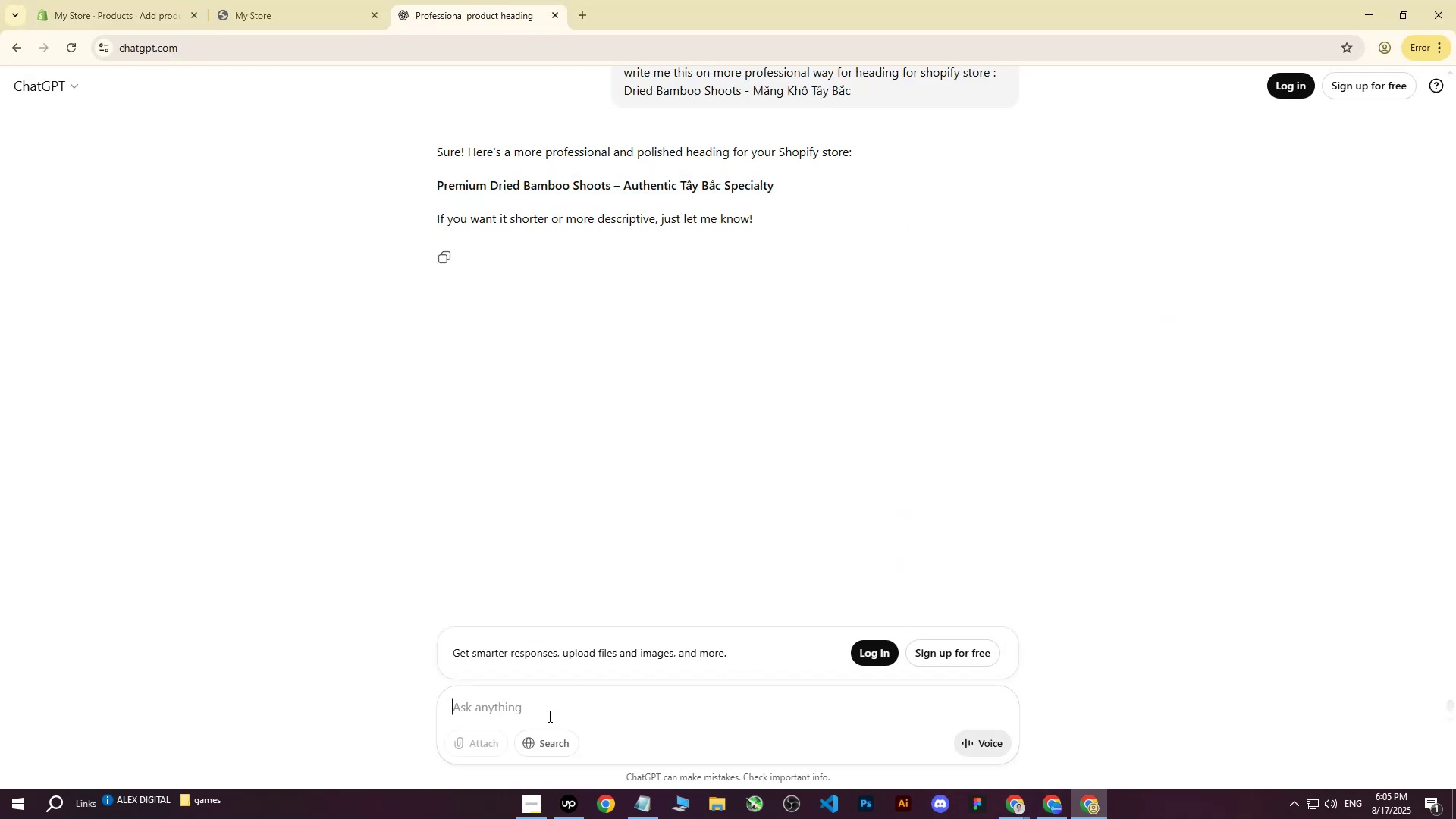 
type(write me this on more professional way : )
 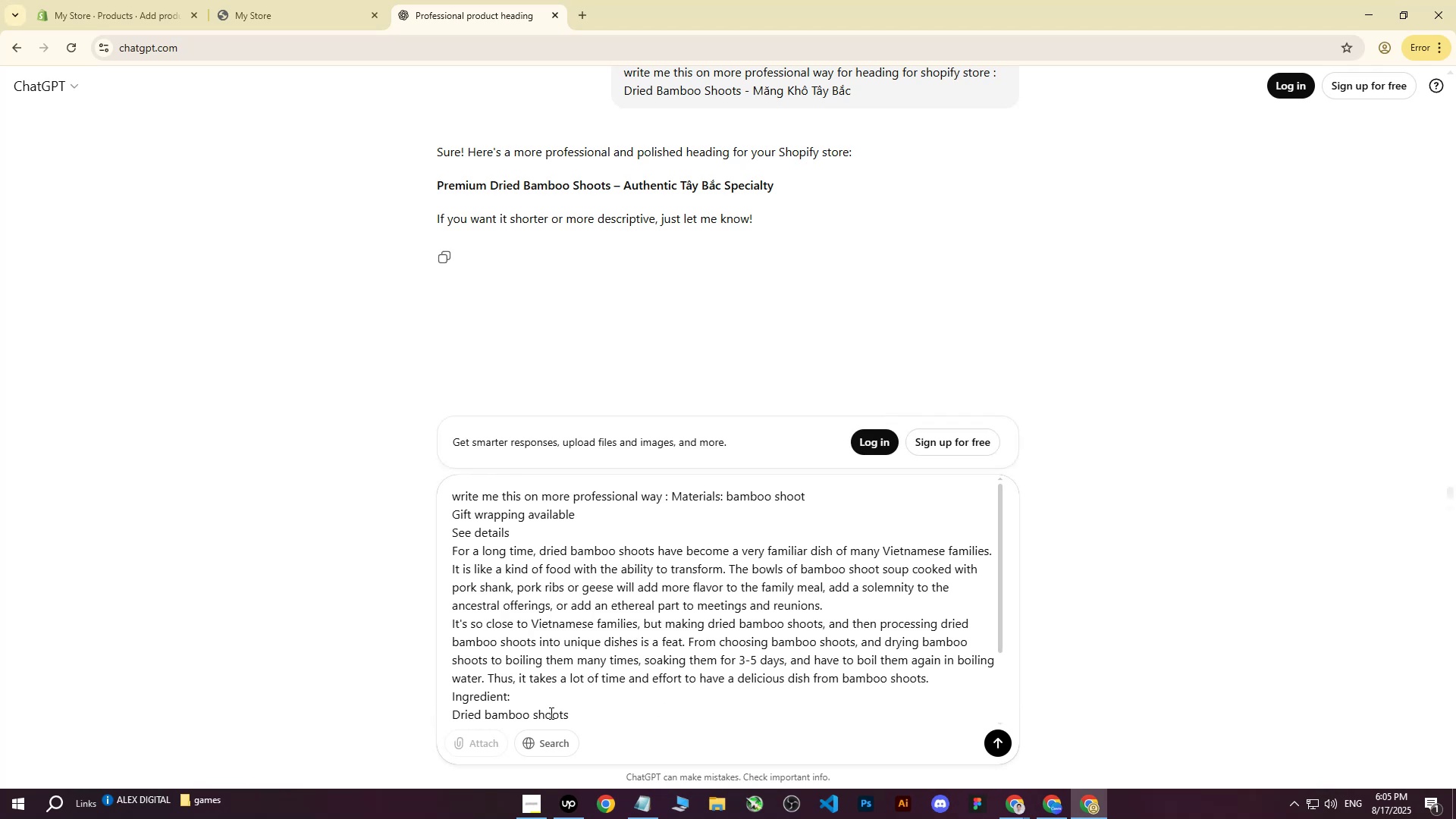 
key(Control+V)
 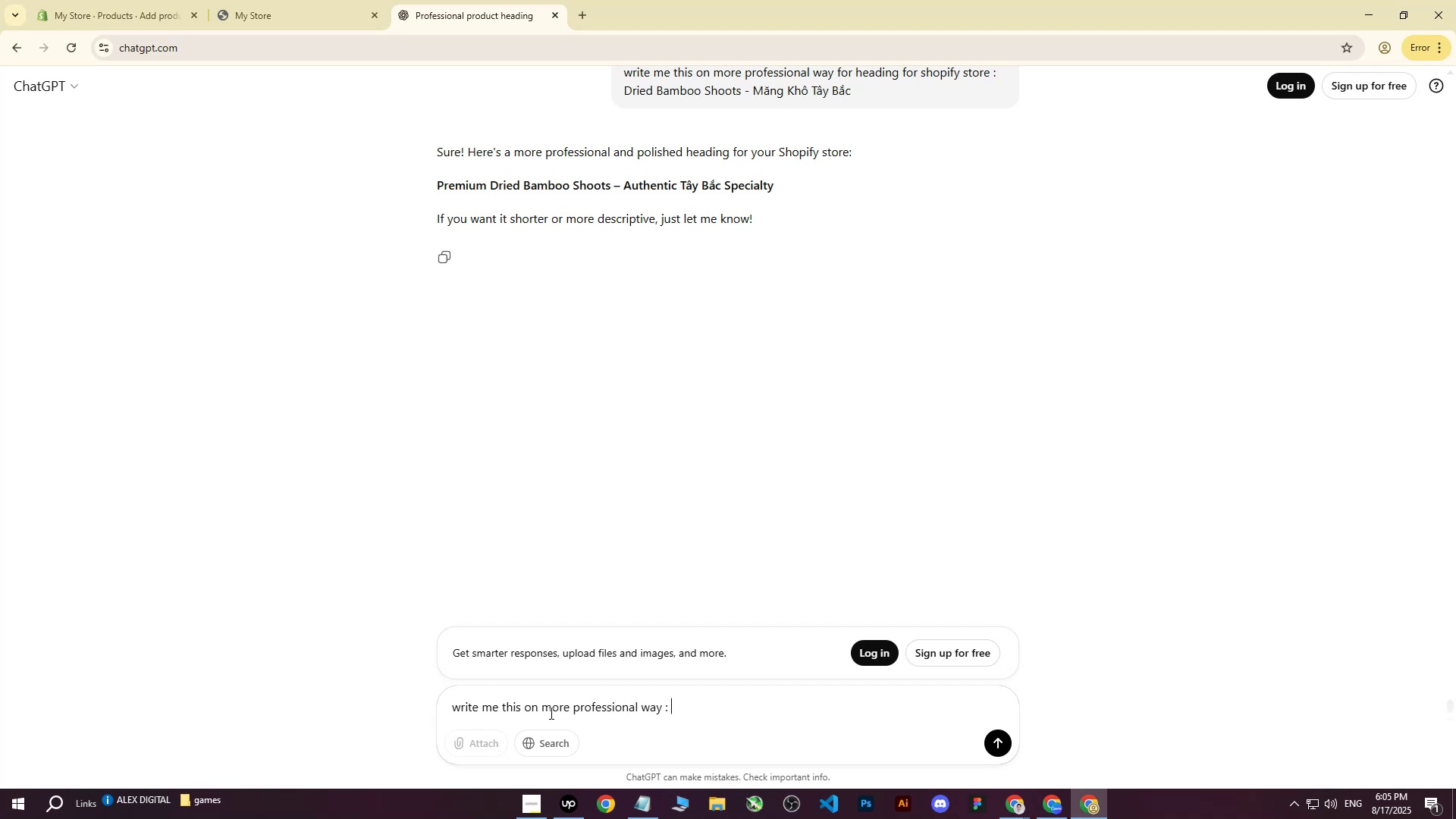 
key(Enter)
 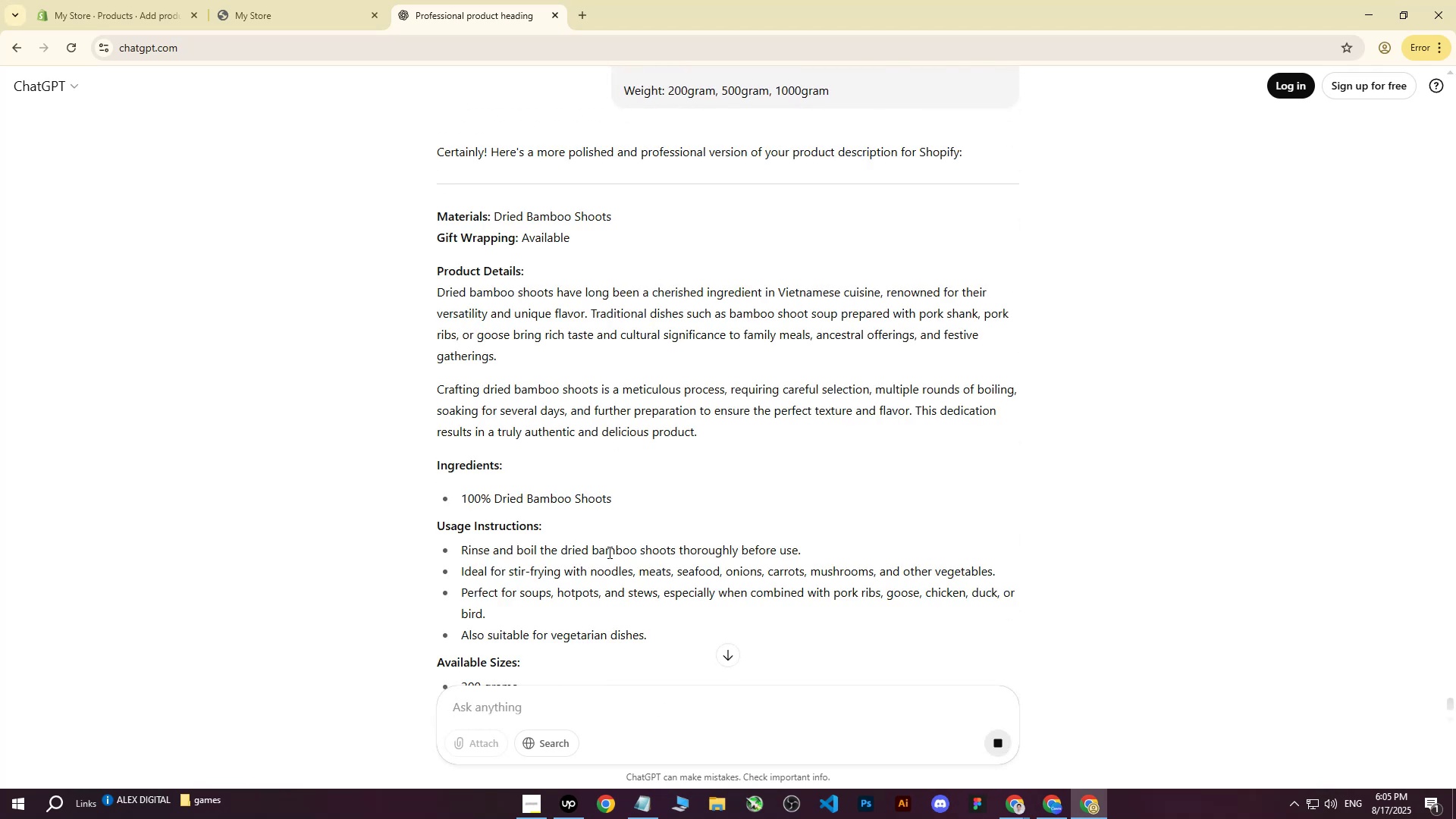 
scroll: coordinate [478, 478], scroll_direction: up, amount: 3.0
 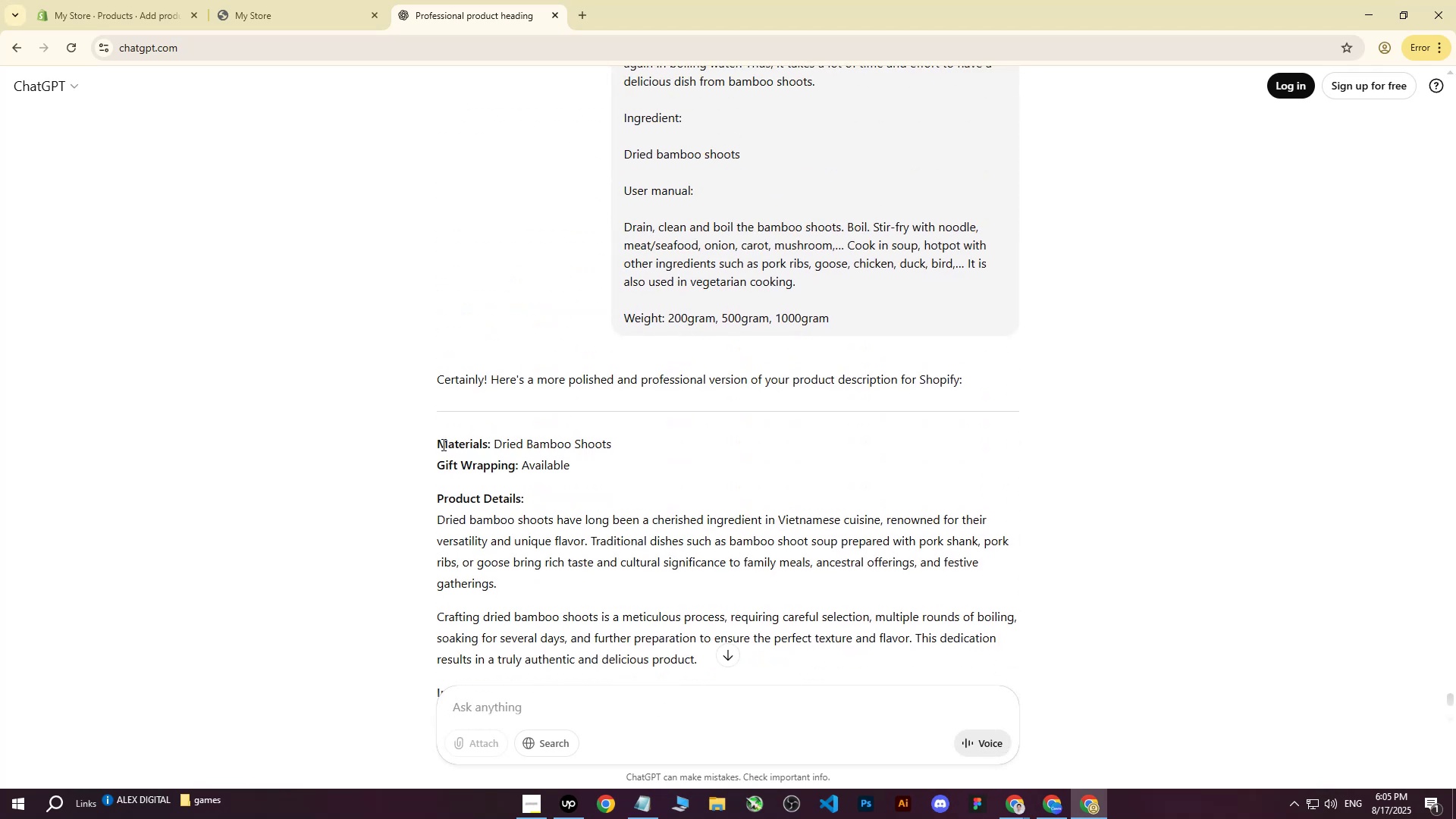 
left_click_drag(start_coordinate=[438, 443], to_coordinate=[544, 513])
 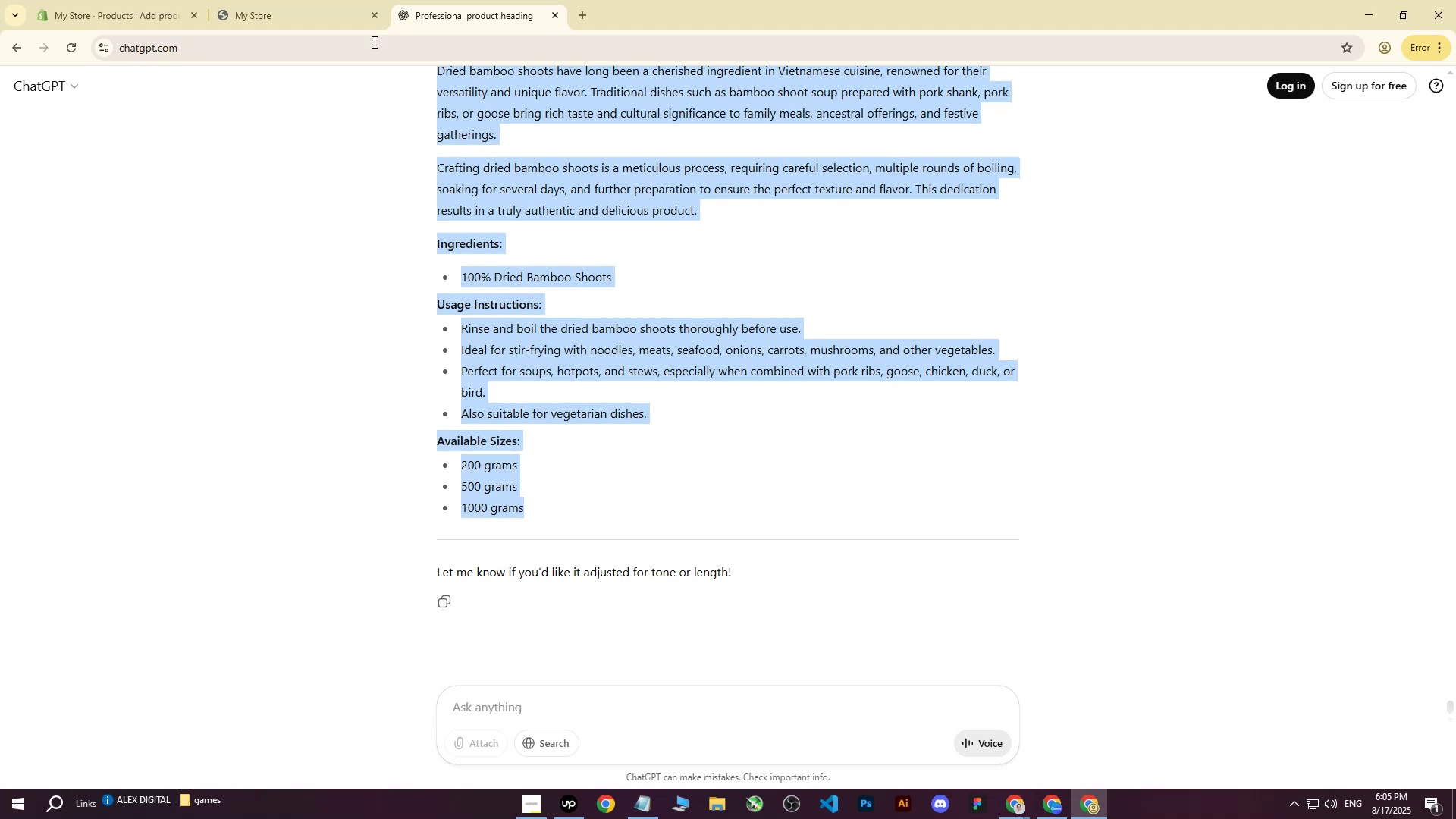 
scroll: coordinate [539, 441], scroll_direction: down, amount: 6.0
 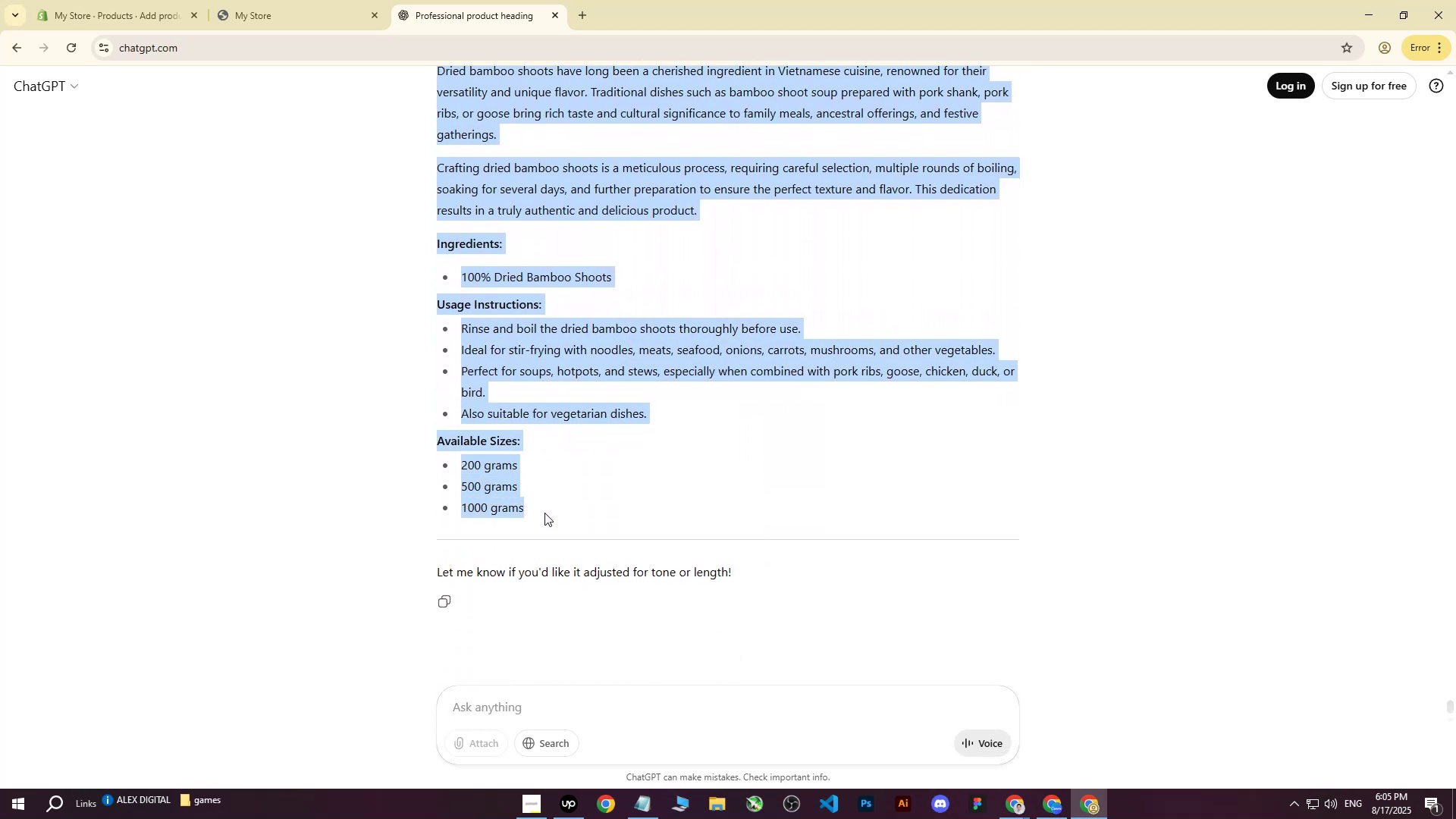 
key(Control+C)
 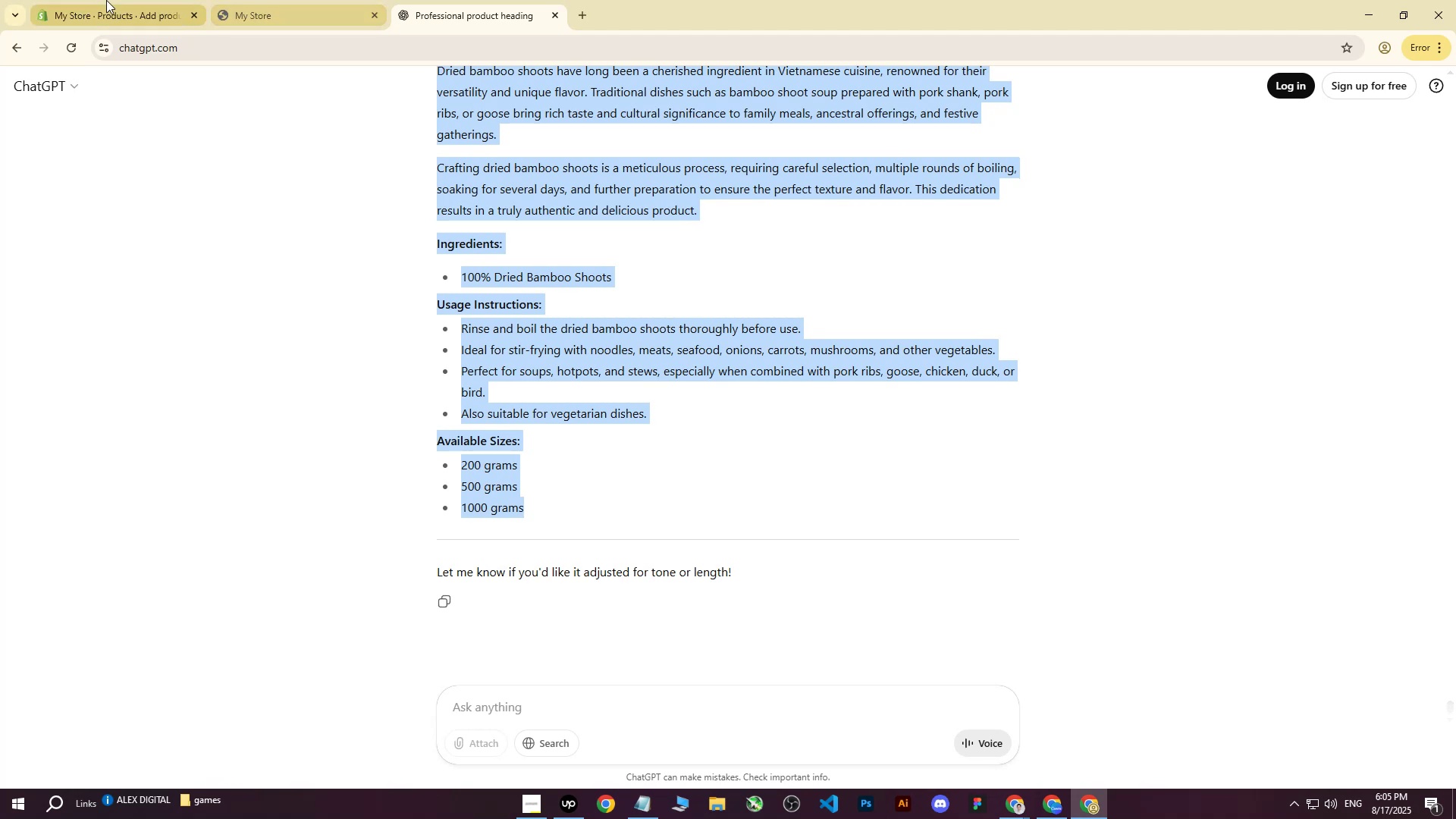 
left_click([105, 0])
 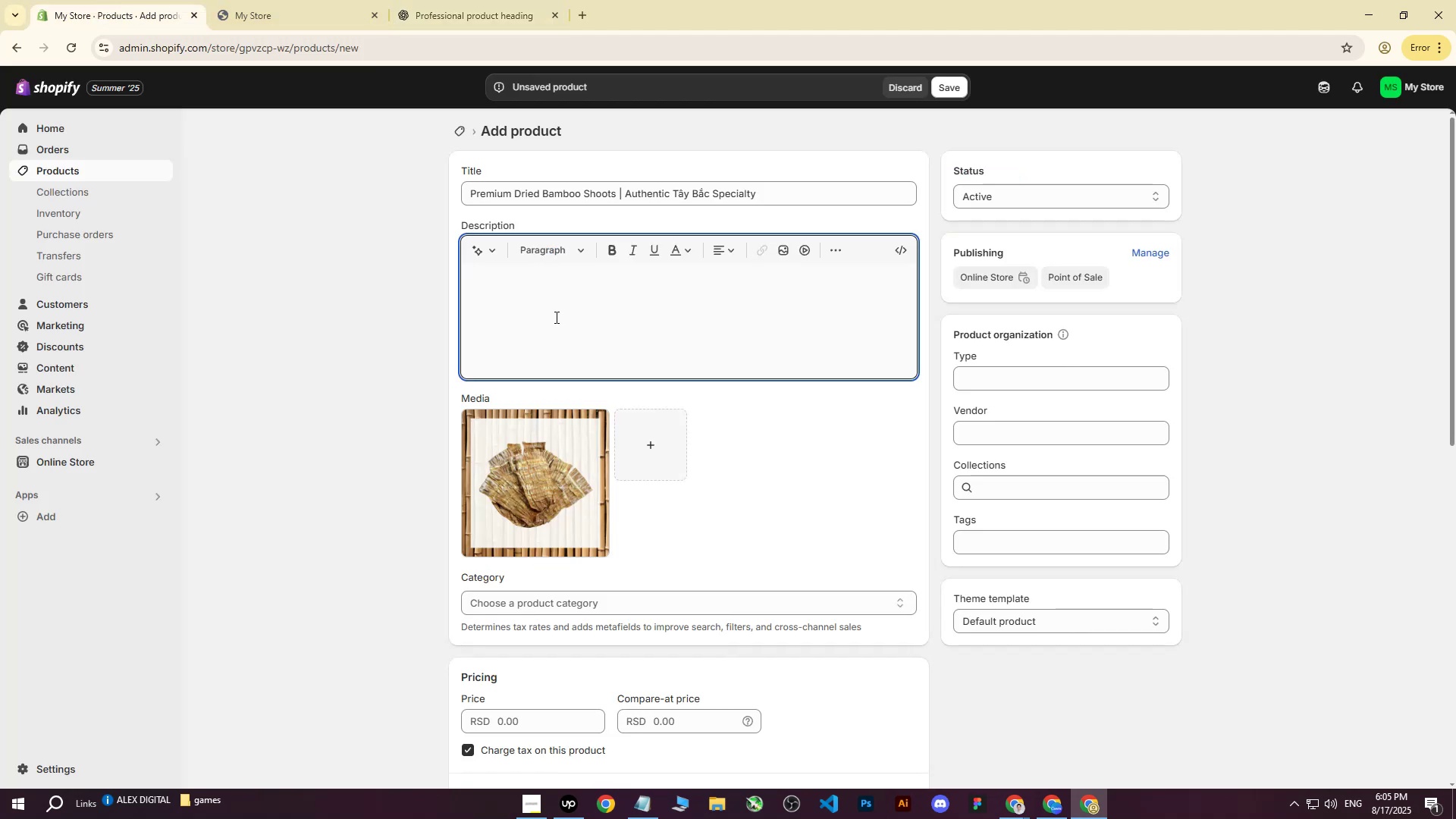 
left_click([554, 318])
 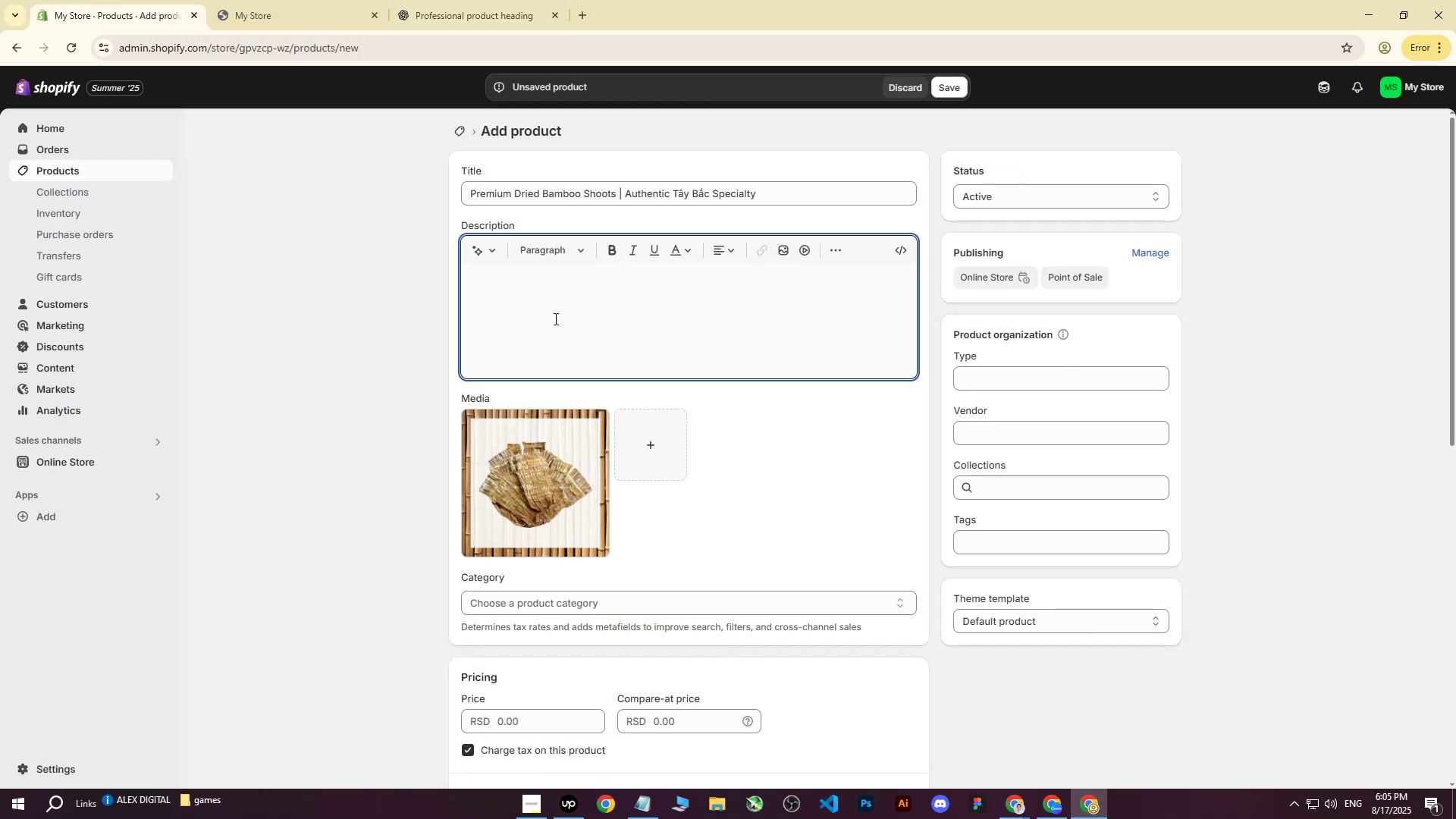 
key(Control+ControlLeft)
 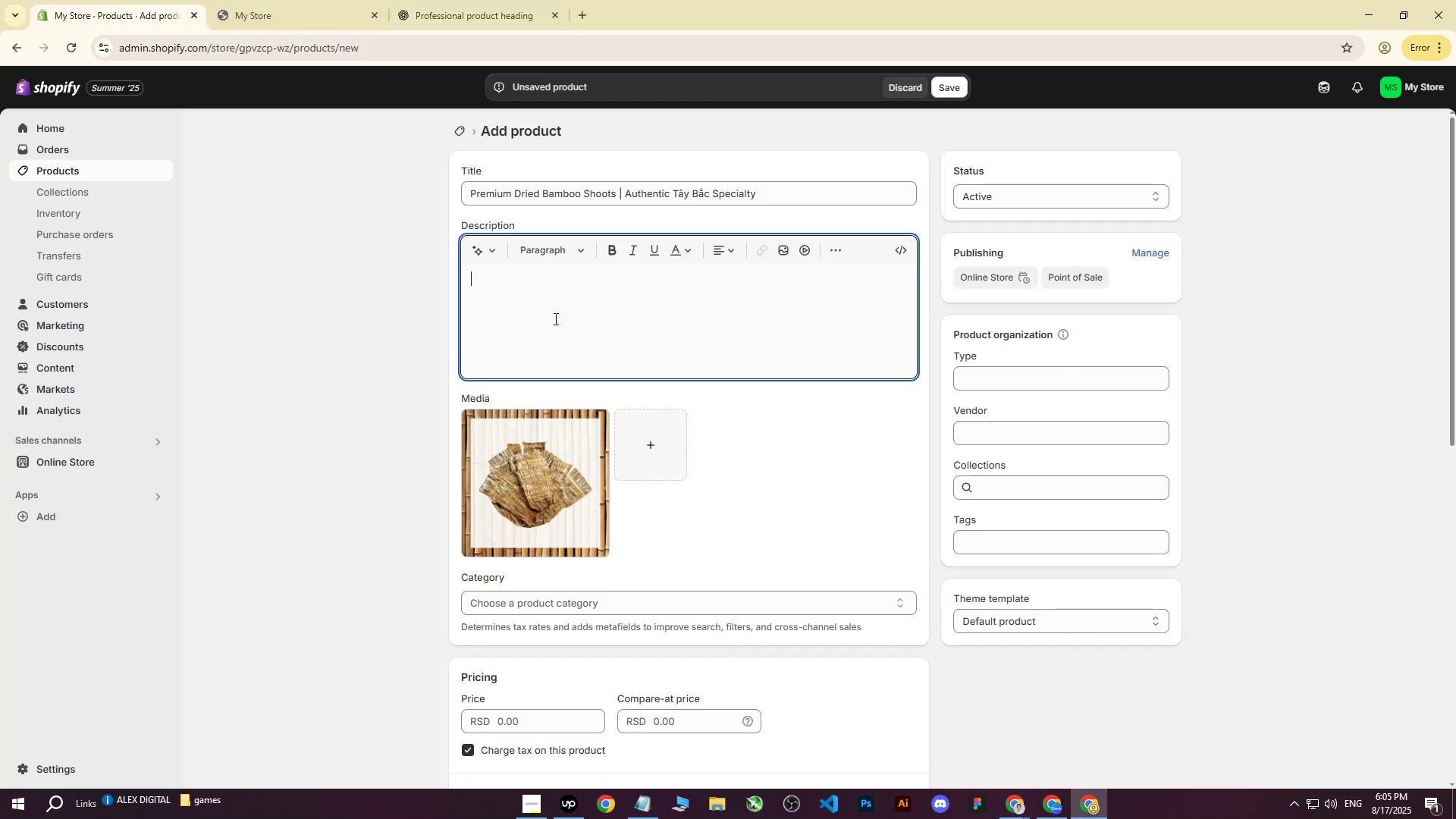 
key(Control+V)
 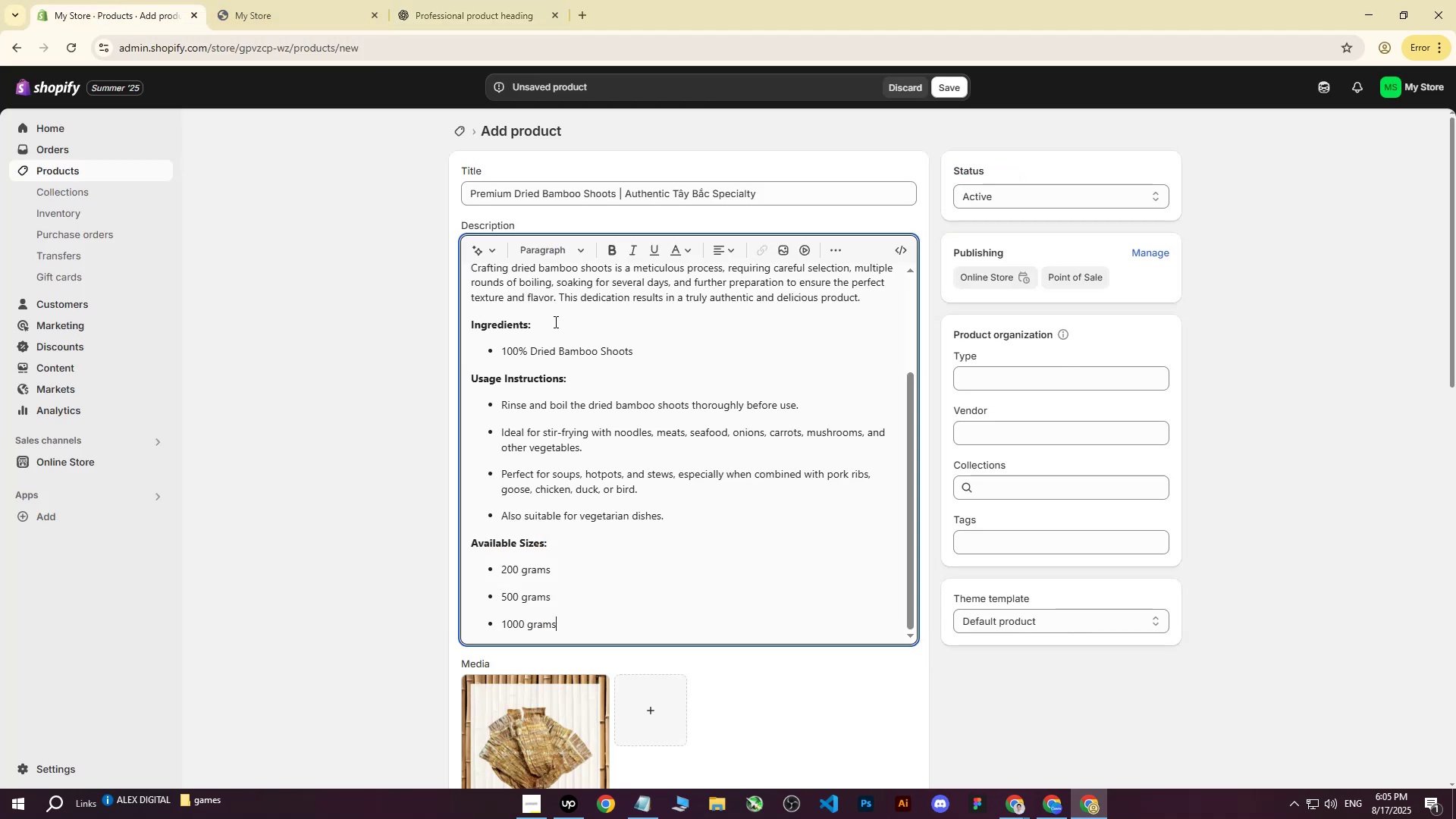 
scroll: coordinate [547, 375], scroll_direction: up, amount: 7.0
 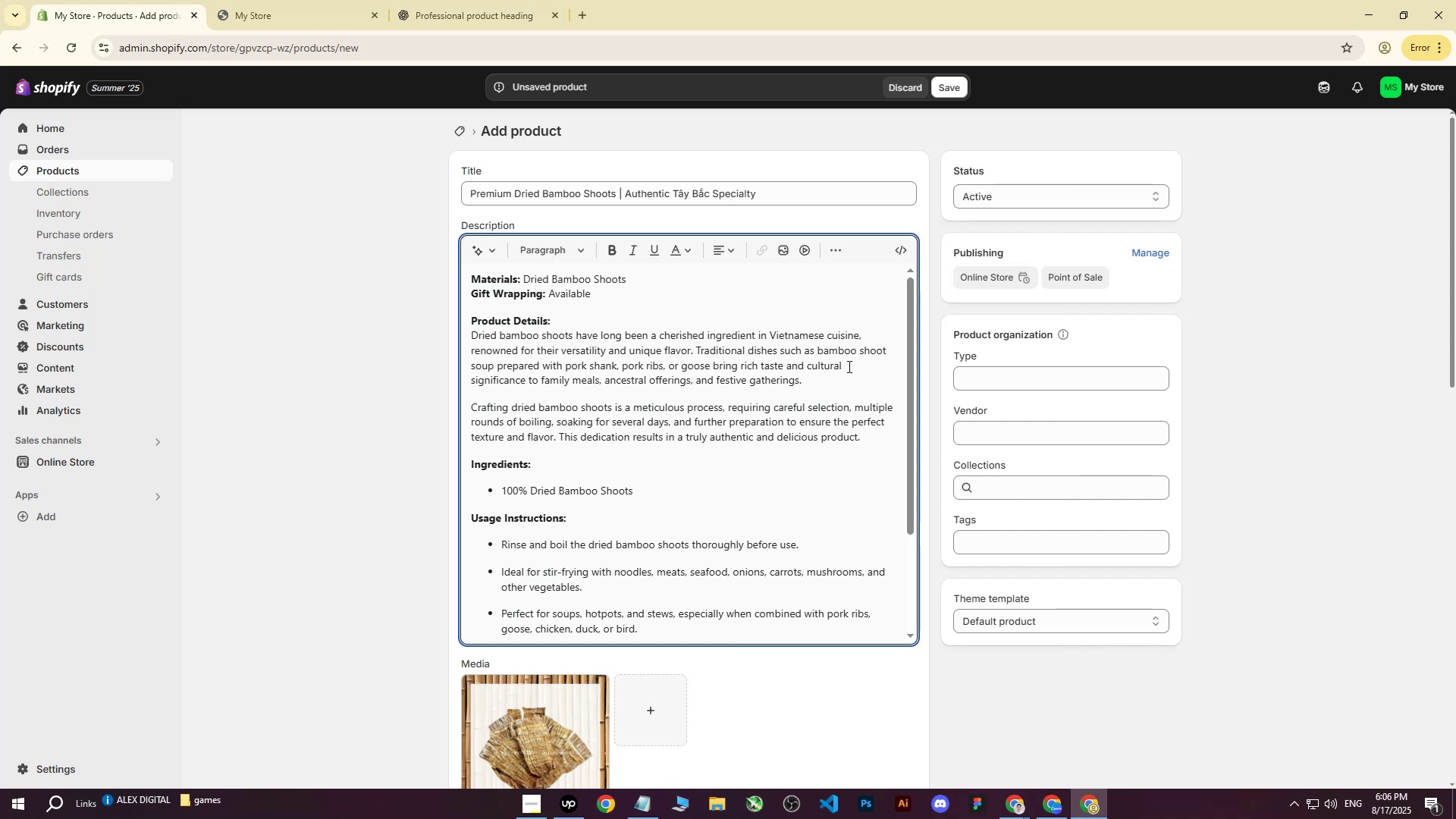 
wait(14.62)
 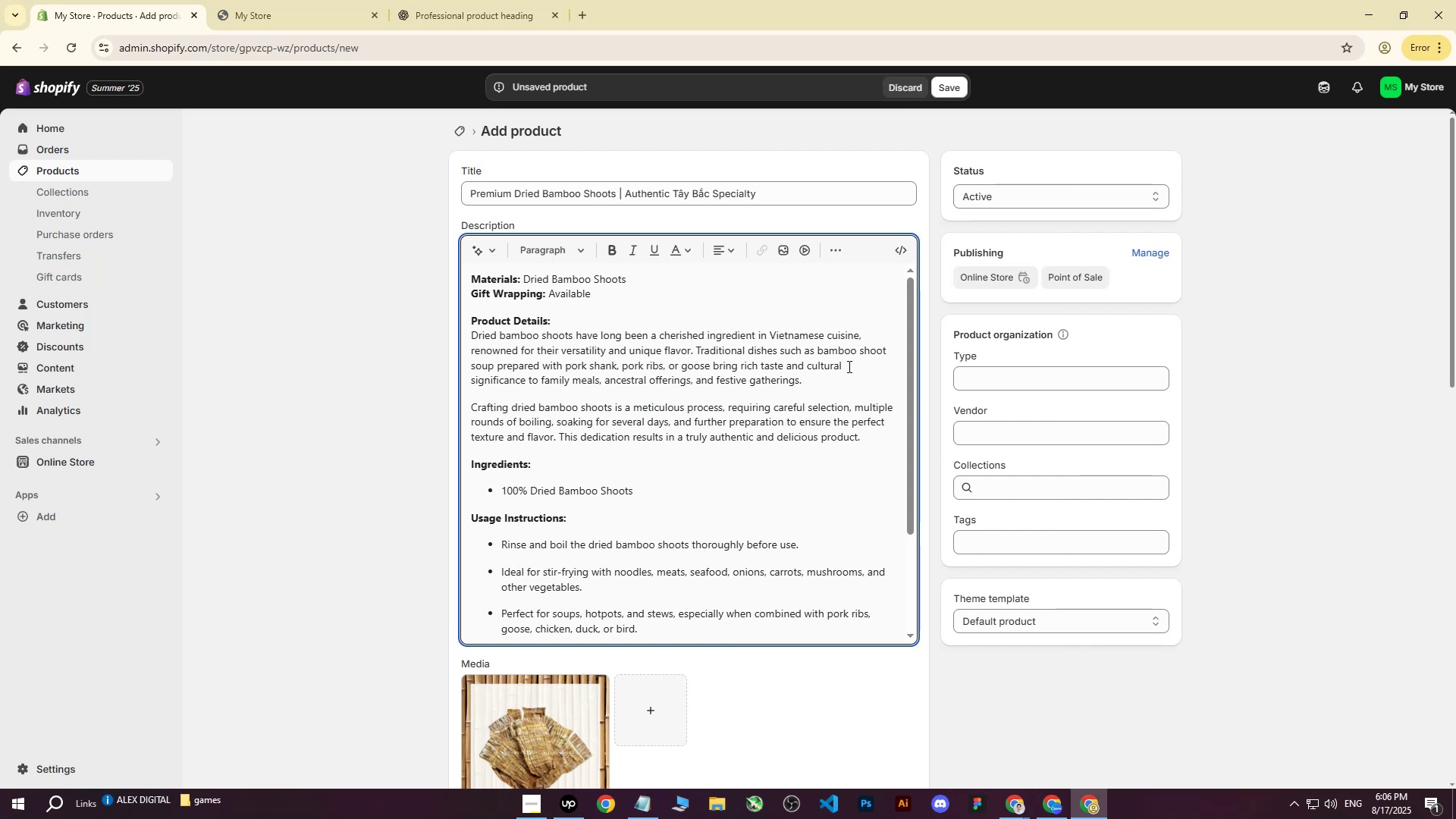 
scroll: coordinate [612, 522], scroll_direction: down, amount: 6.0
 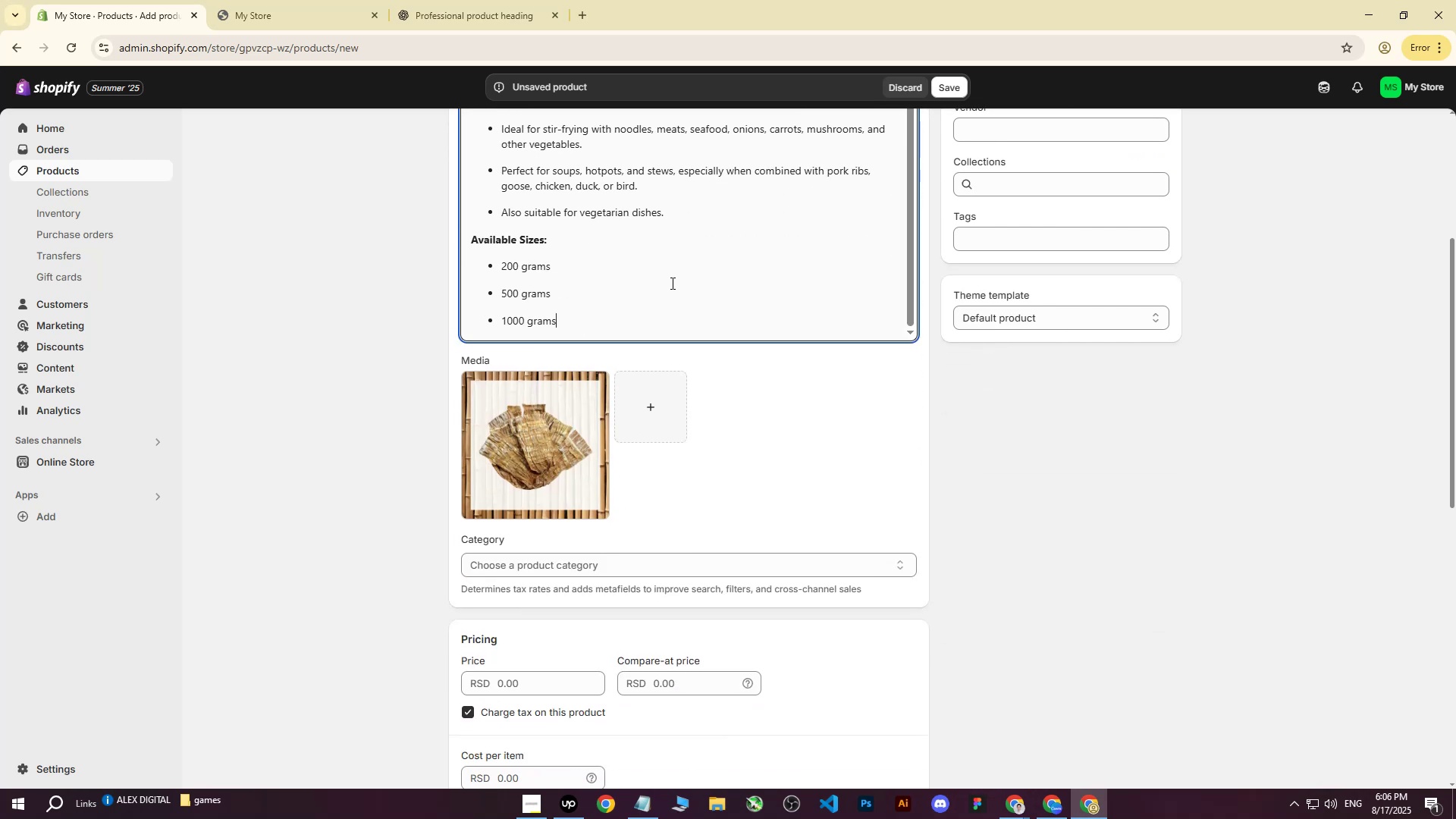 
scroll: coordinate [622, 380], scroll_direction: up, amount: 12.0
 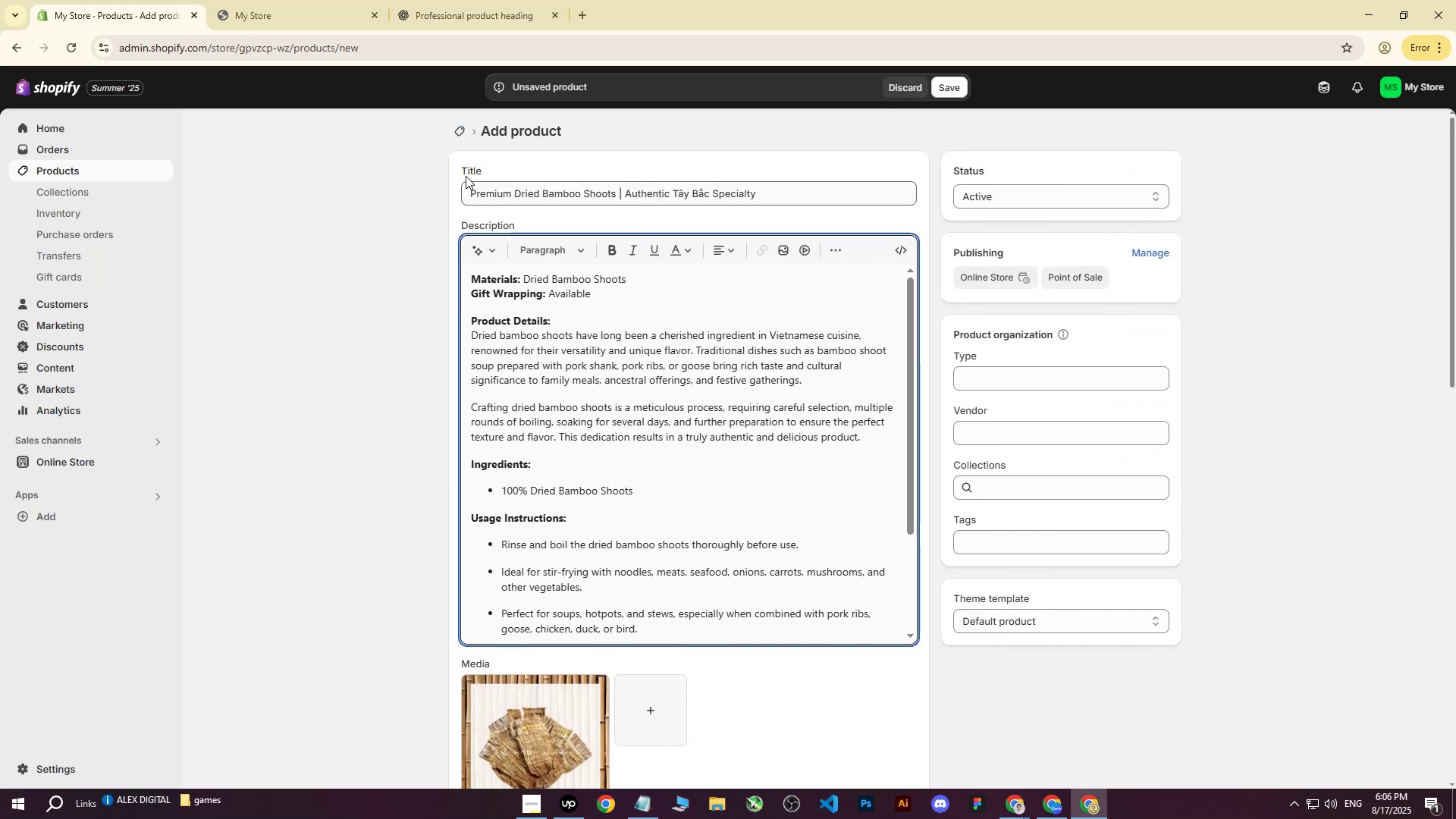 
left_click_drag(start_coordinate=[474, 191], to_coordinate=[765, 191])
 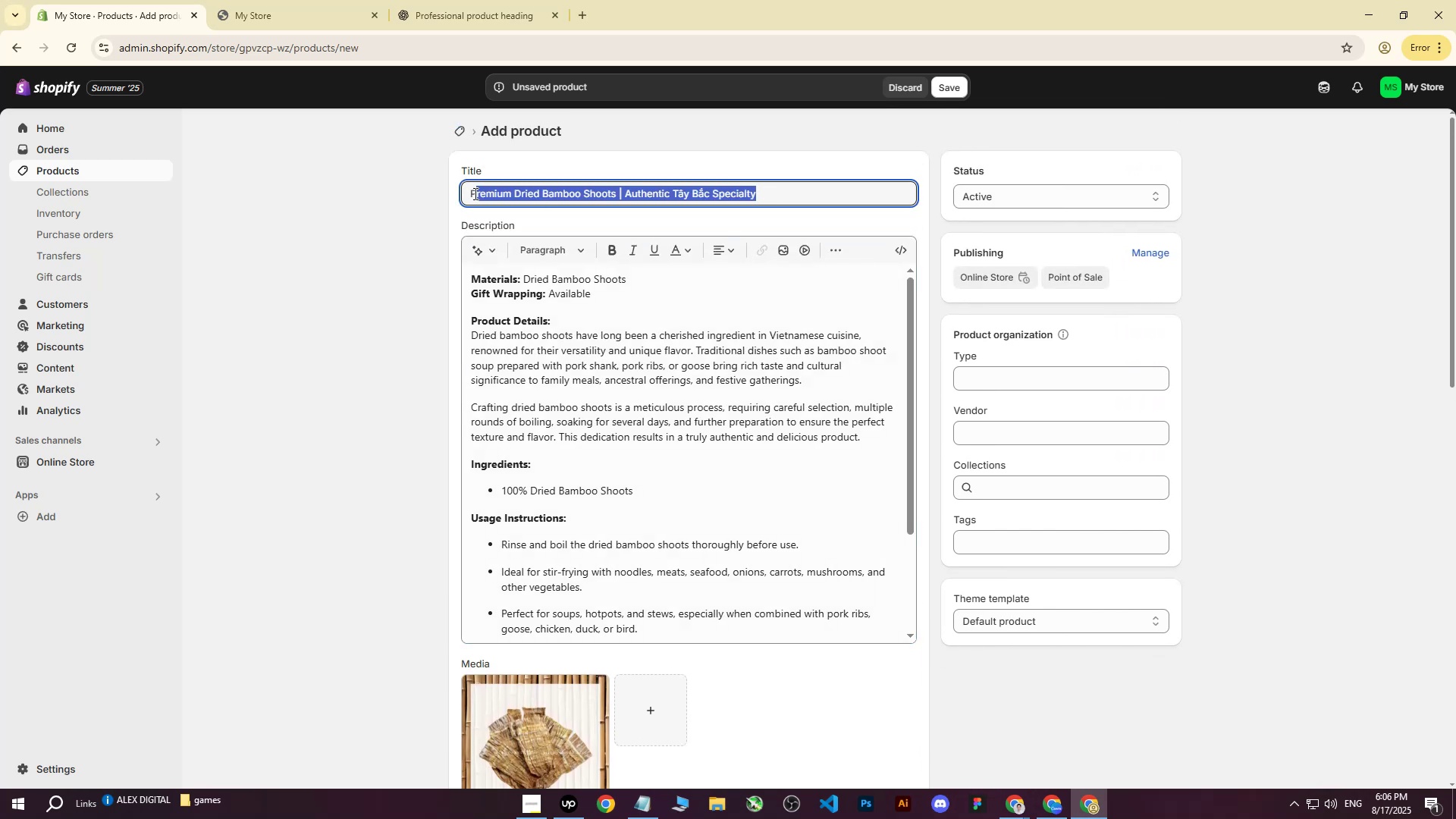 
left_click_drag(start_coordinate=[471, 193], to_coordinate=[897, 186])
 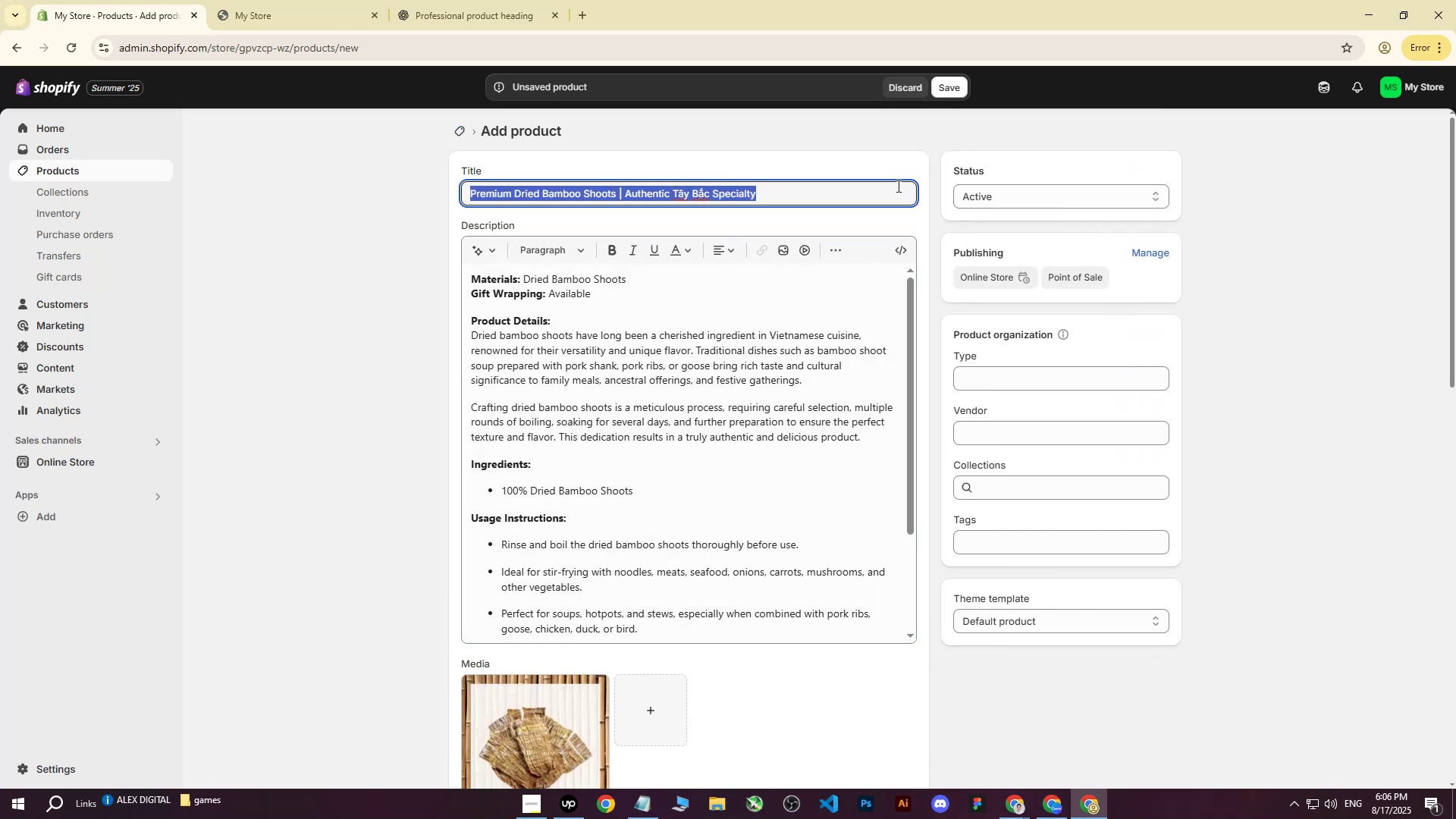 
key(Control+ControlLeft)
 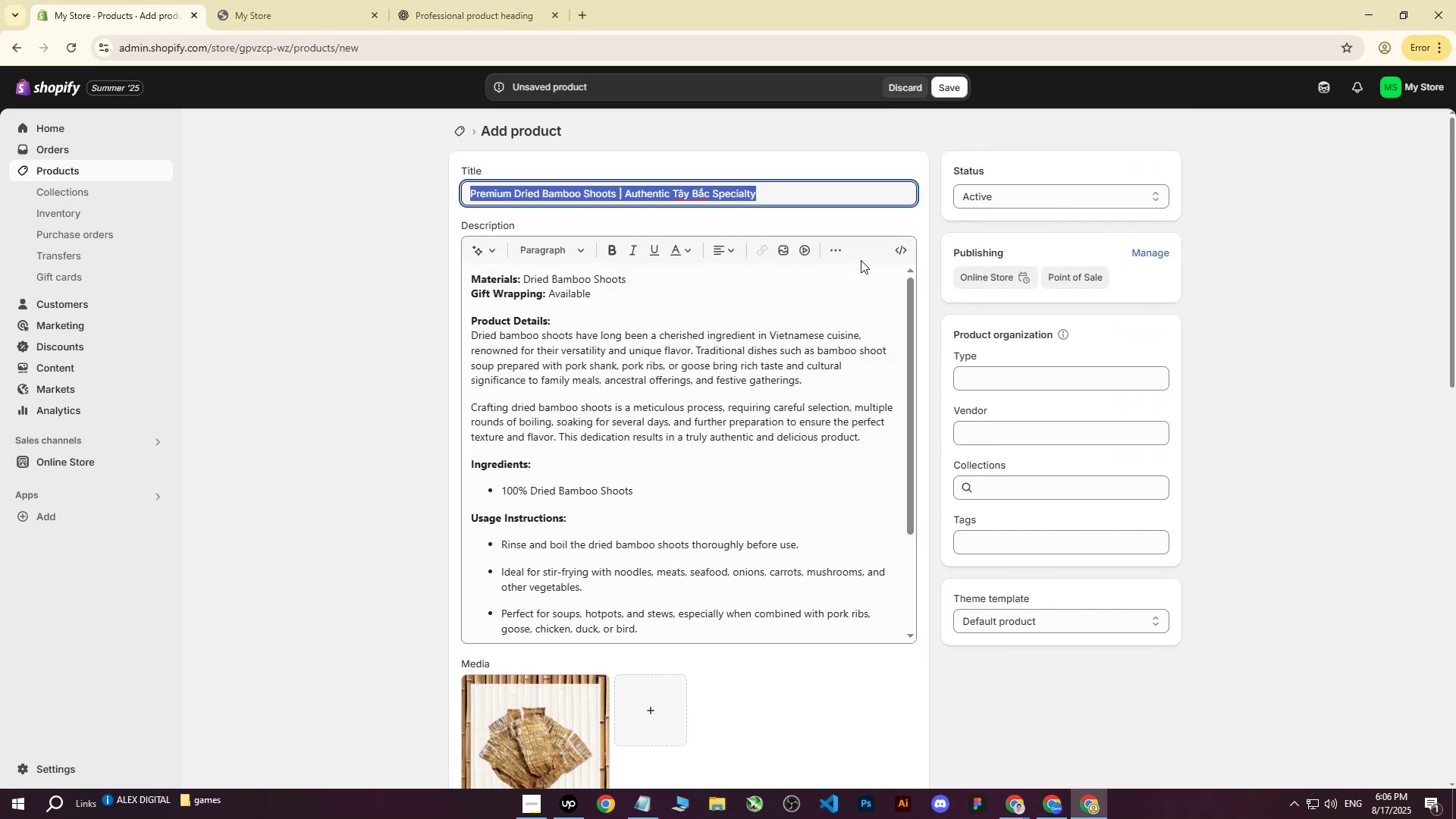 
key(Control+C)
 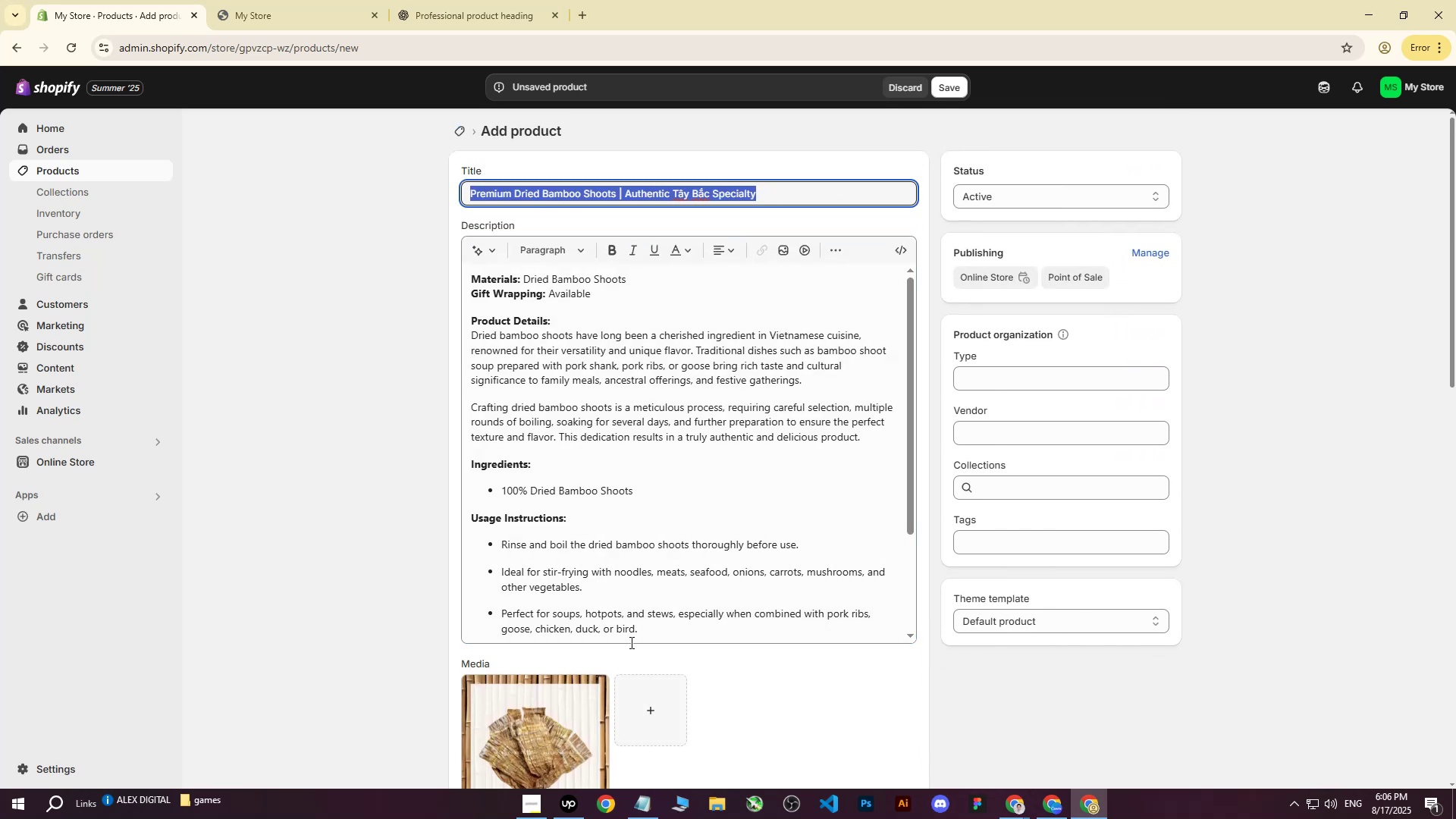 
scroll: coordinate [620, 604], scroll_direction: down, amount: 1.0
 